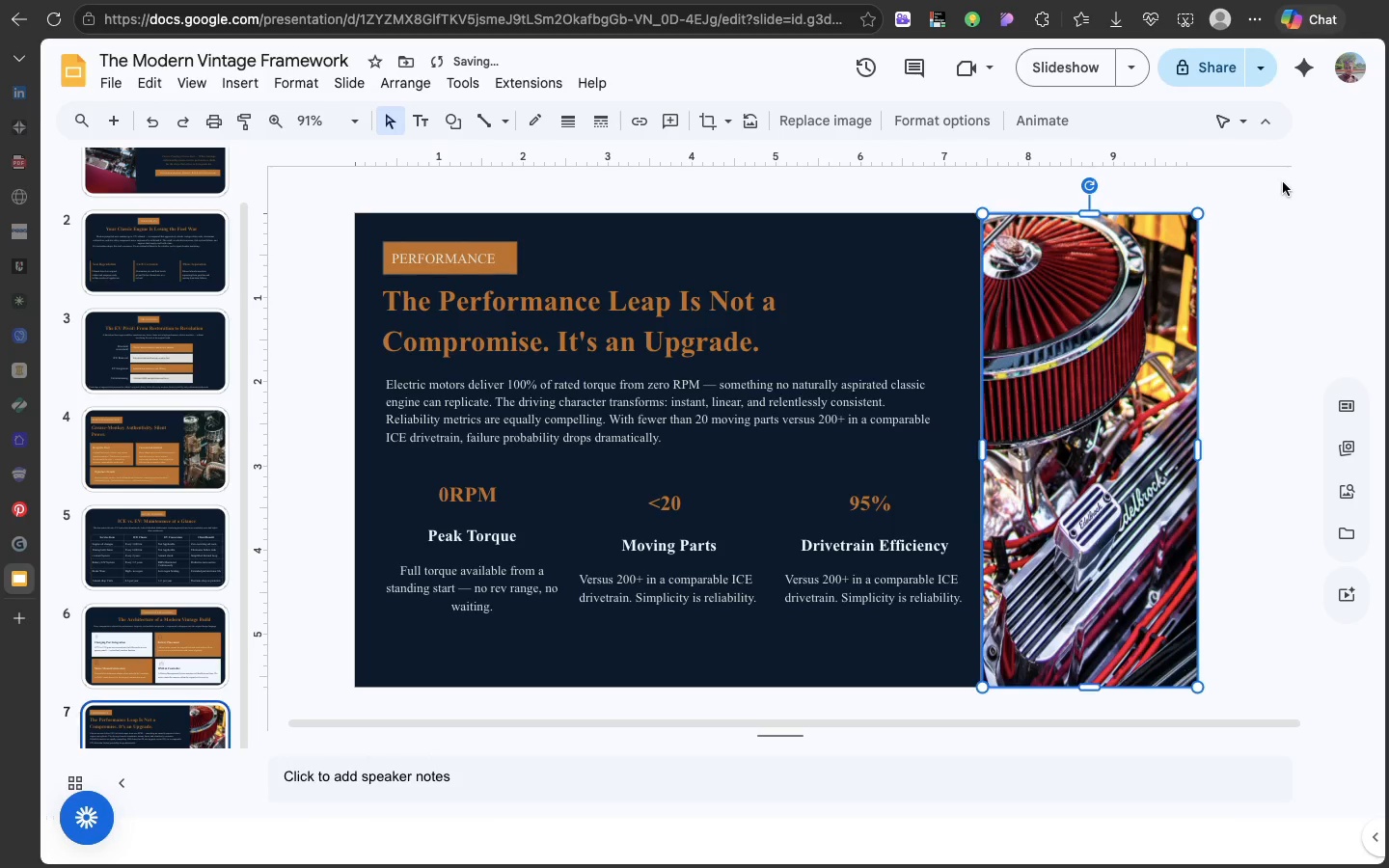 
left_click([1283, 182])
 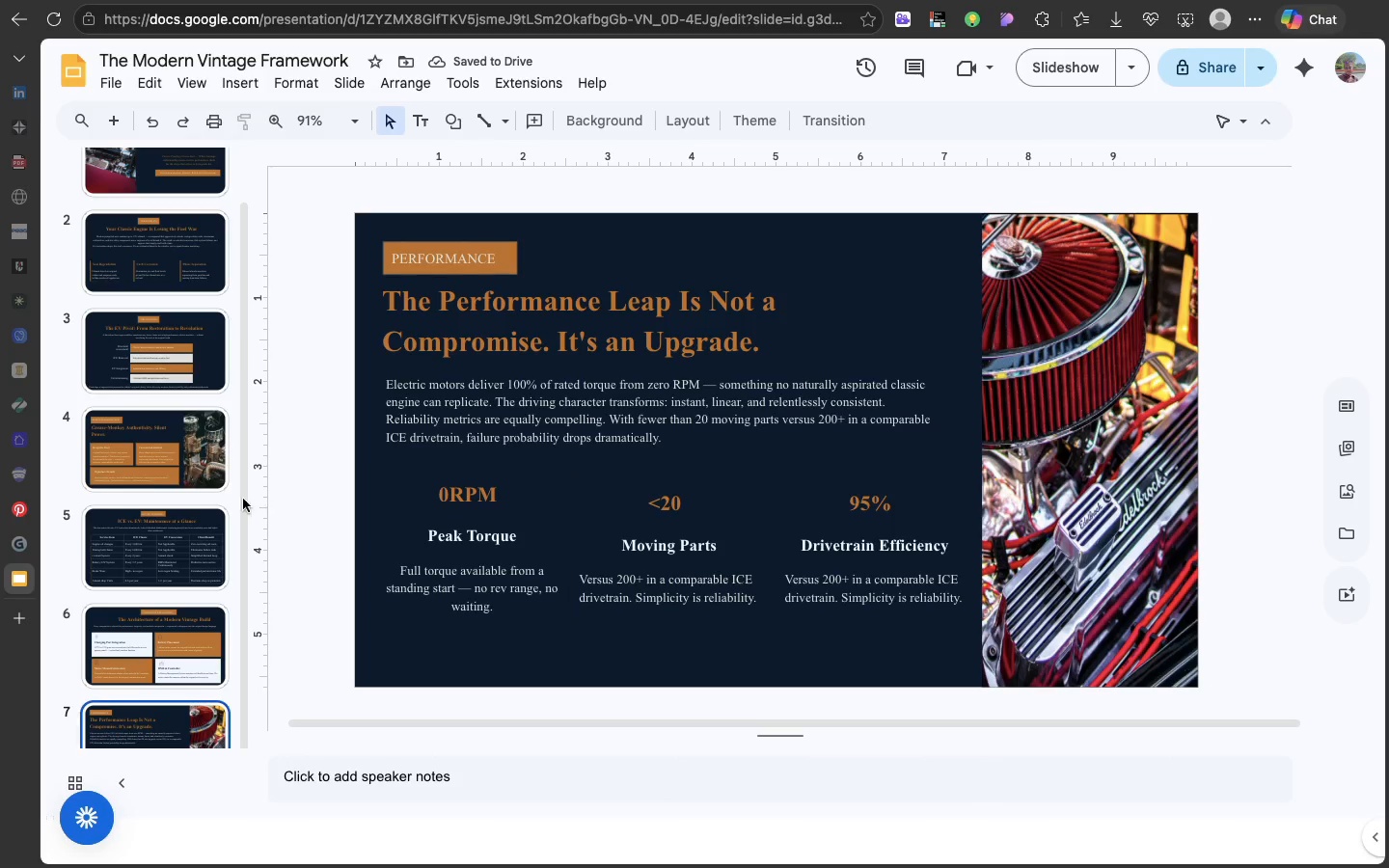 
scroll: coordinate [236, 520], scroll_direction: down, amount: 66.0
 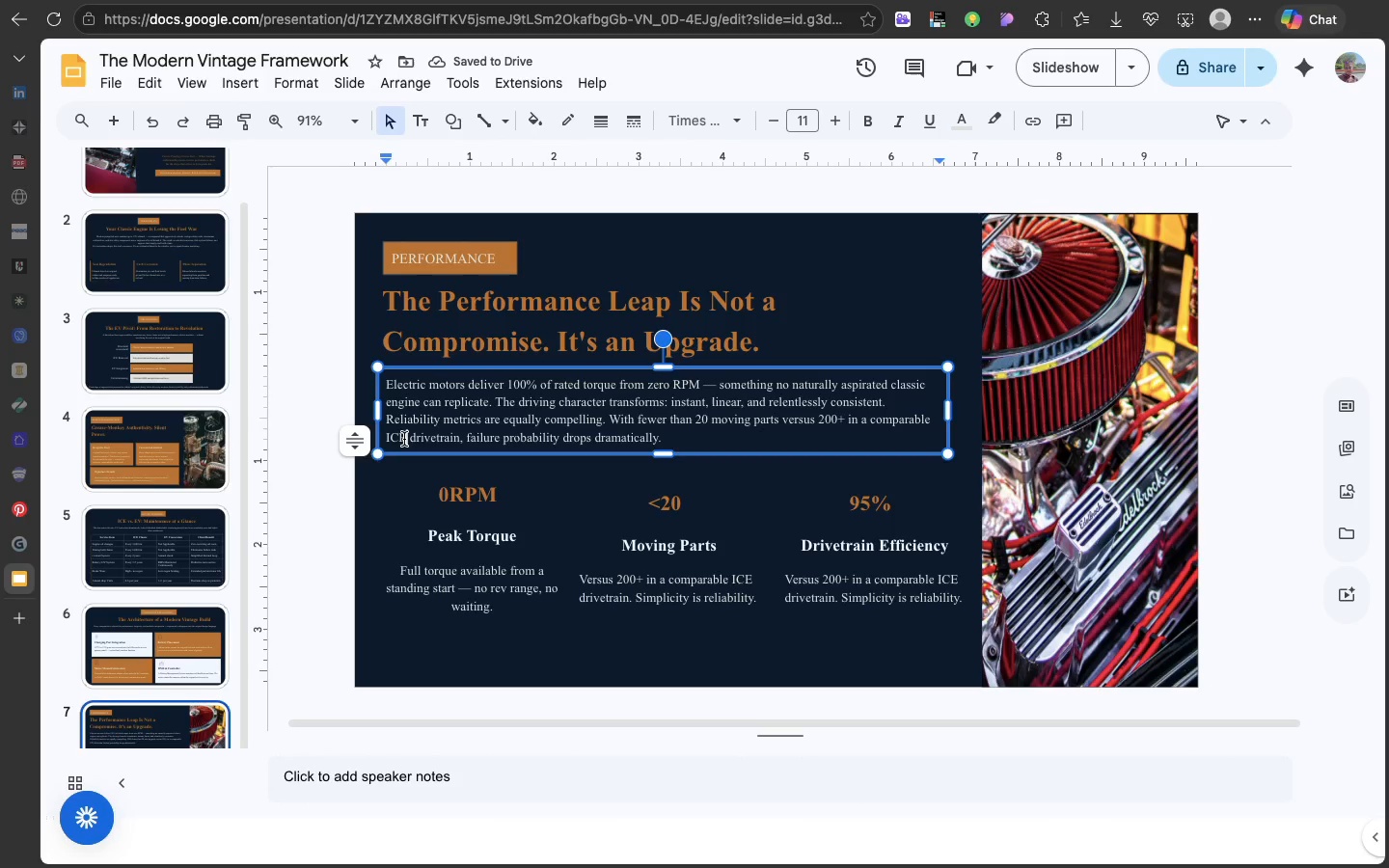 
left_click([404, 439])
 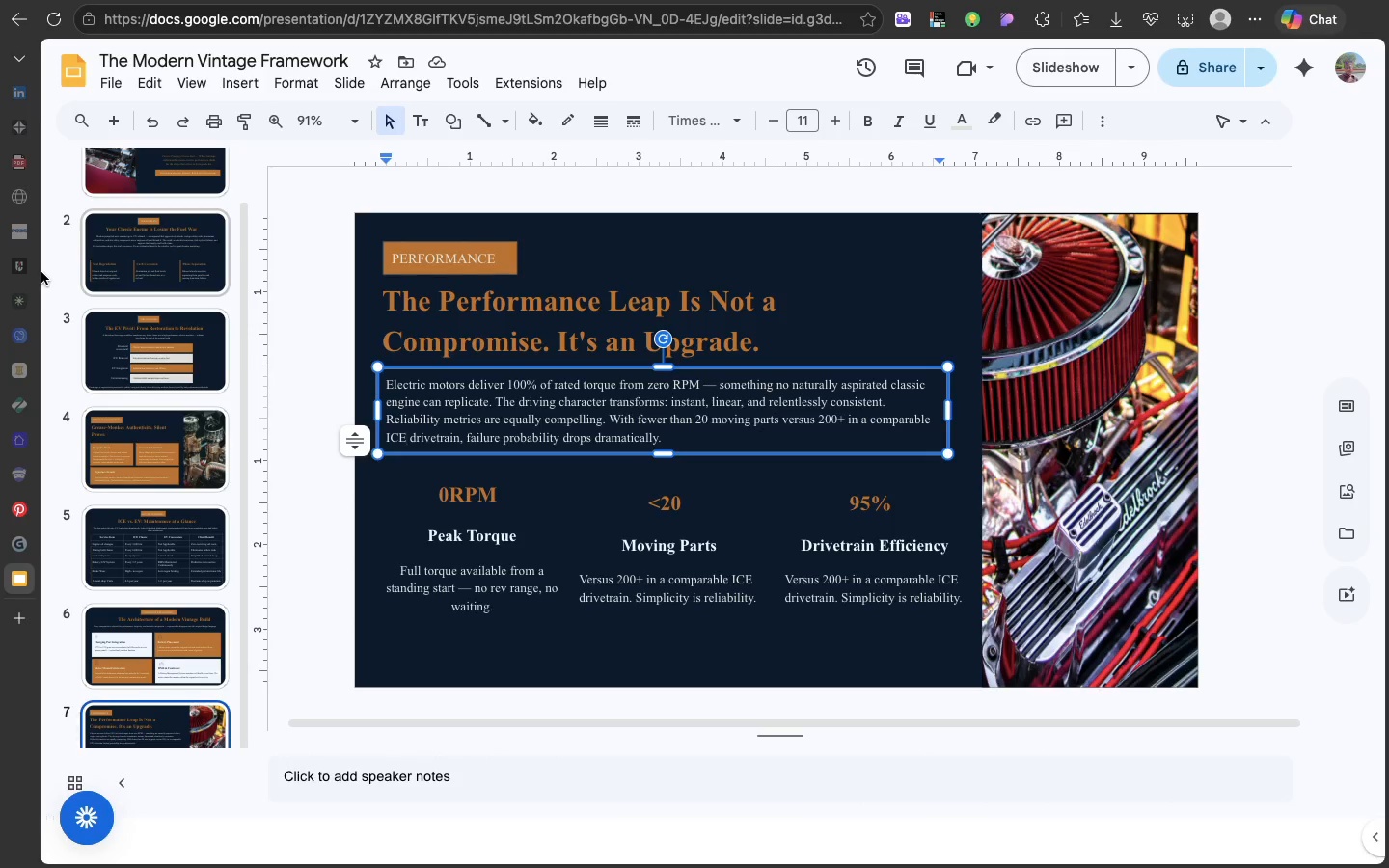 
wait(48.87)
 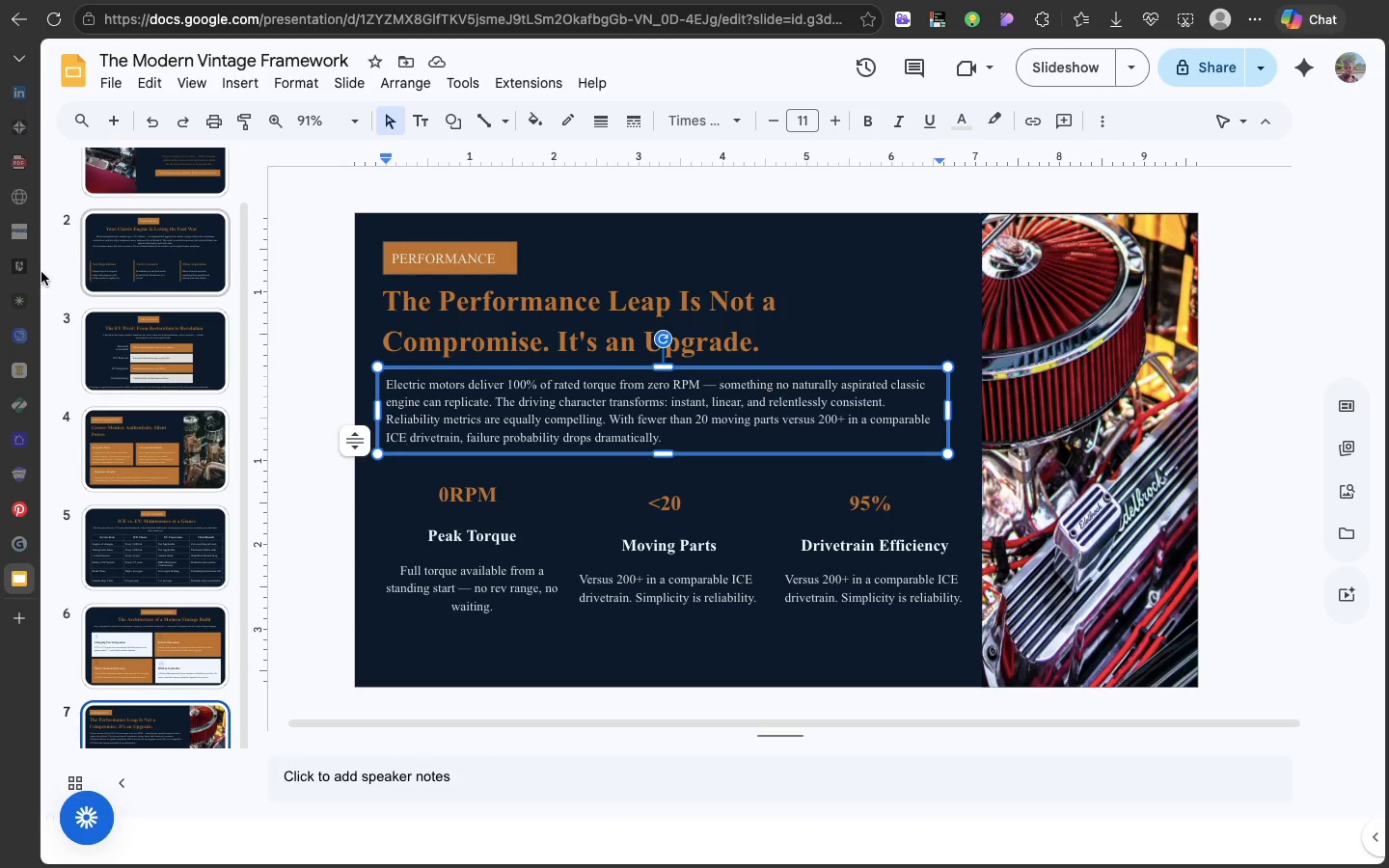 
left_click([190, 241])
 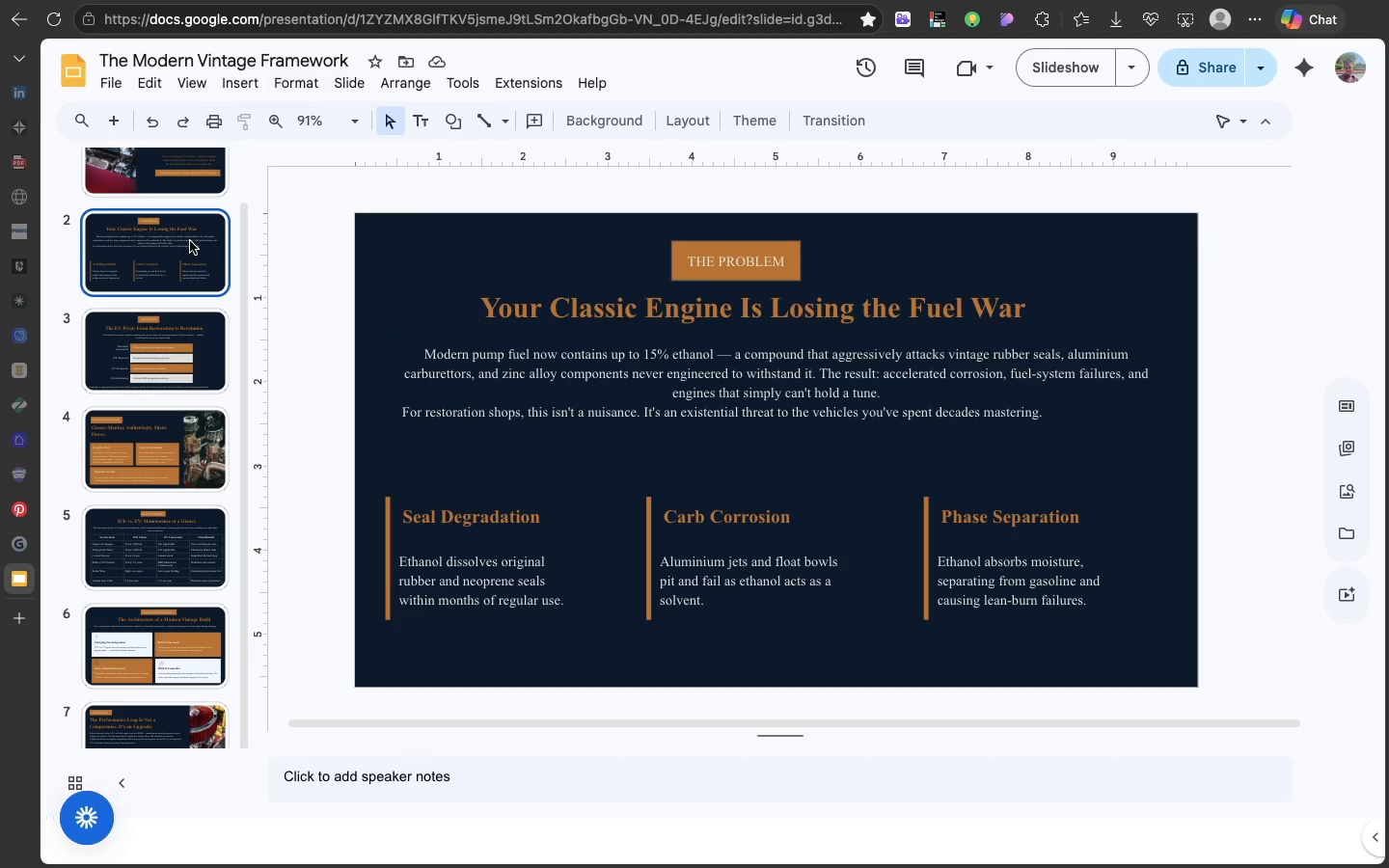 
key(Meta+D)
 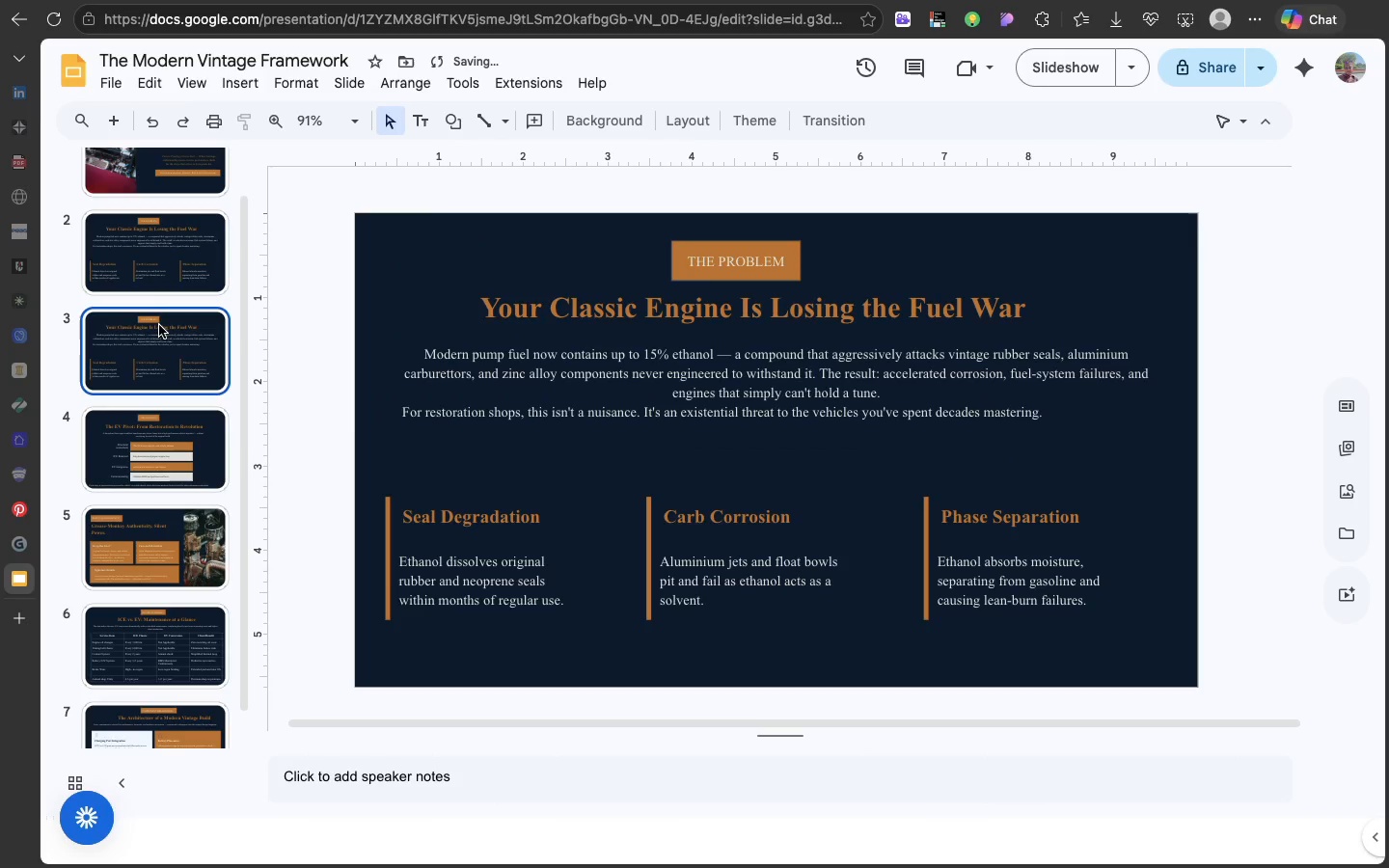 
left_click([159, 325])
 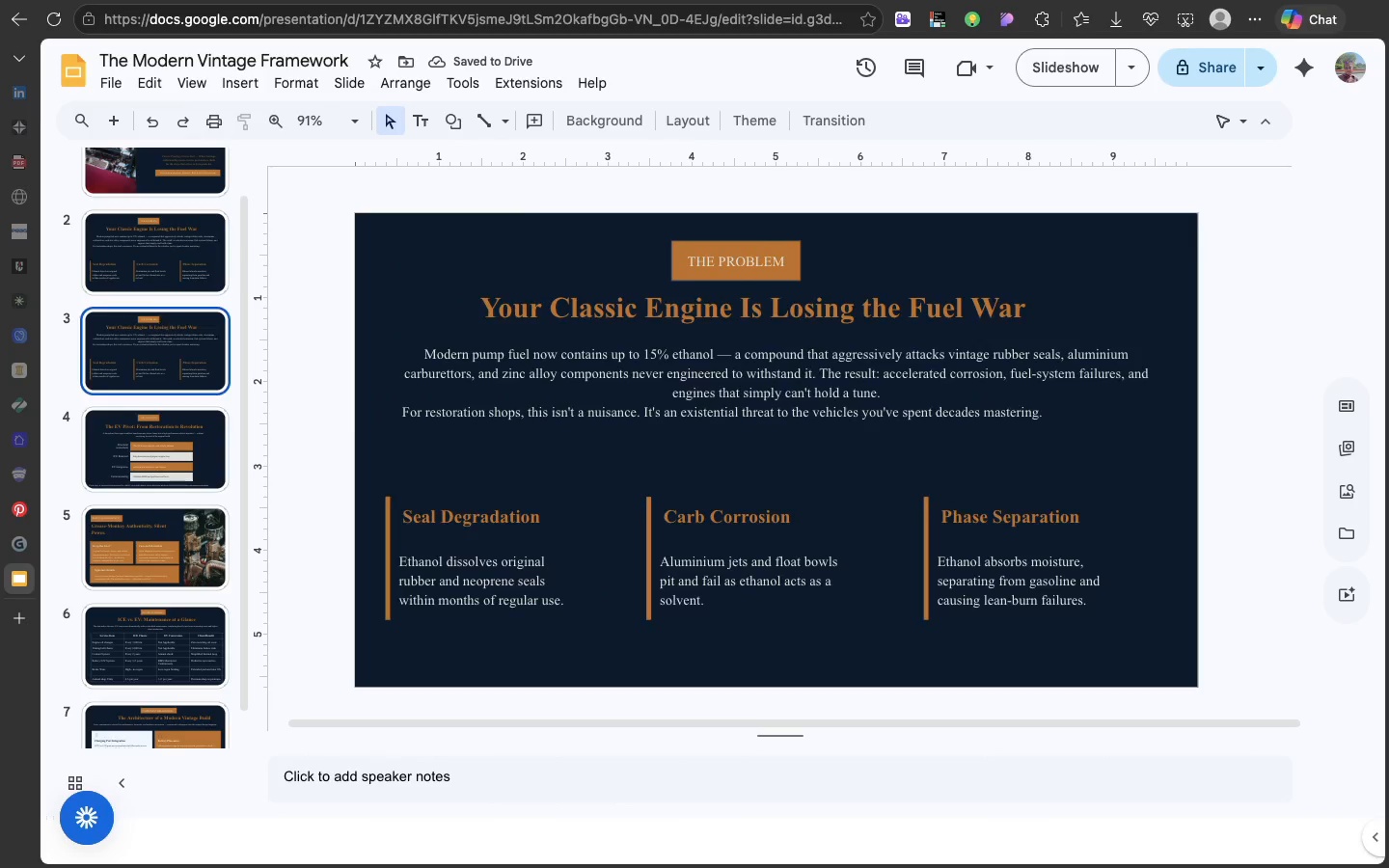 
key(ArrowDown)
 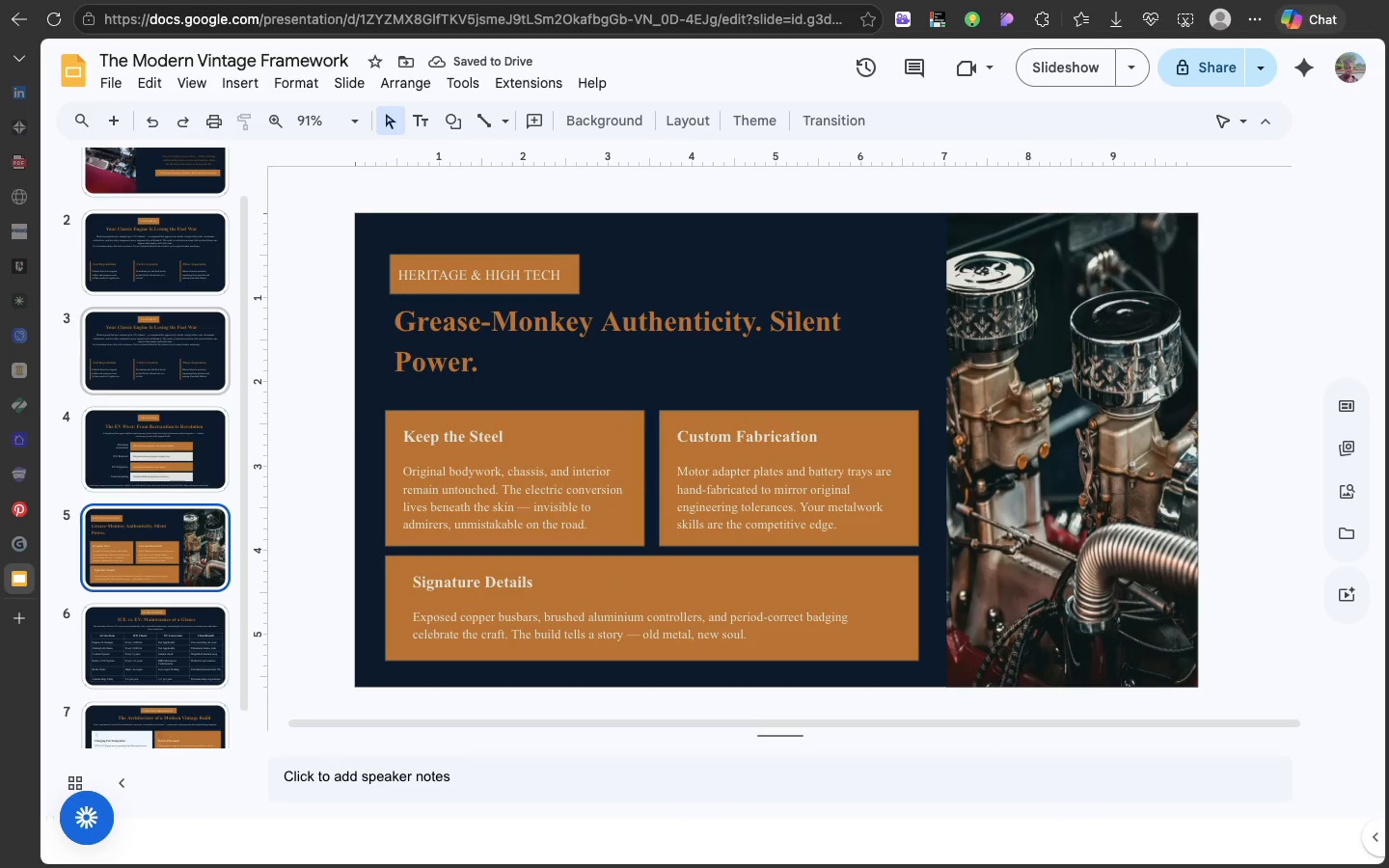 
key(ArrowDown)
 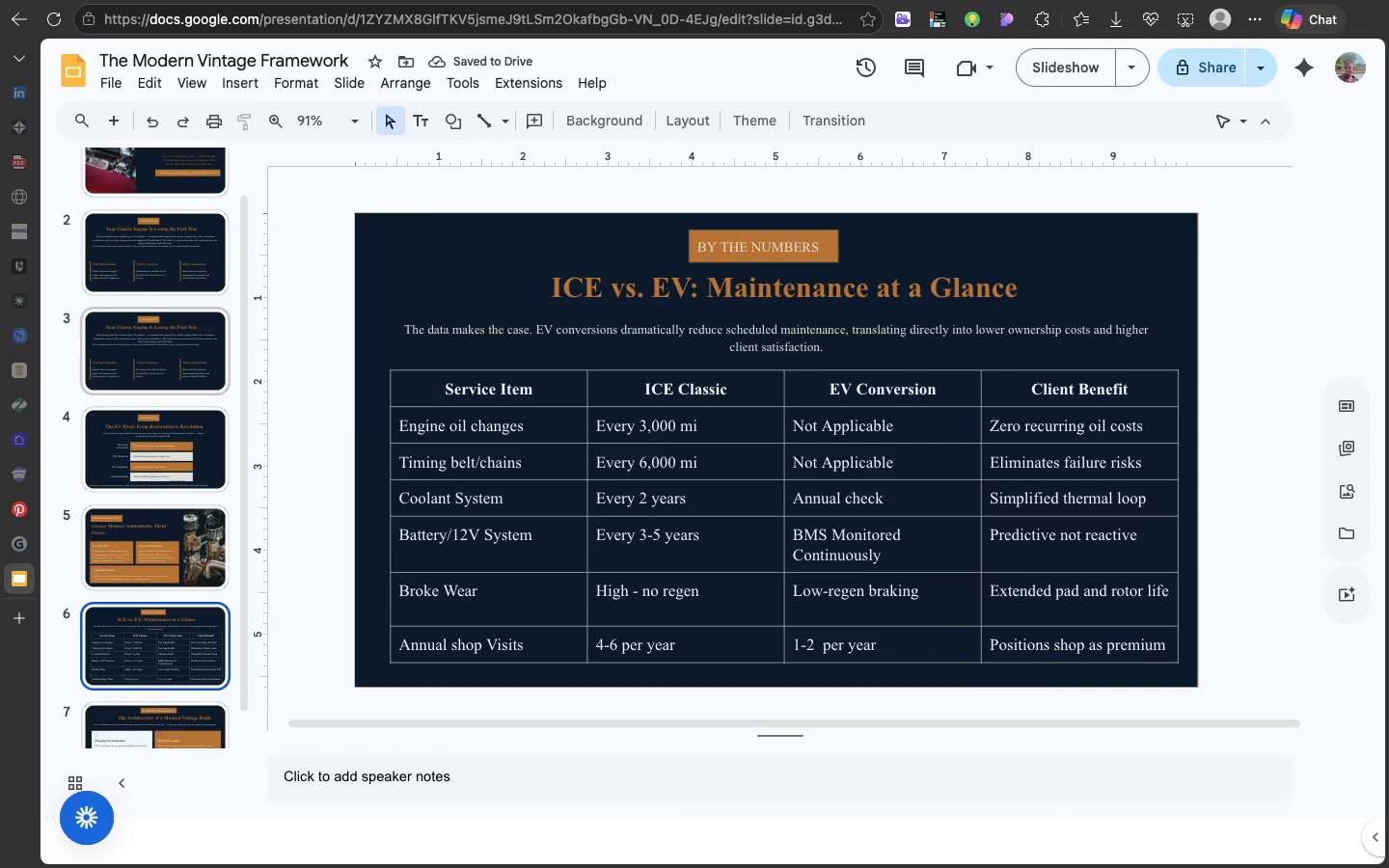 
key(ArrowDown)
 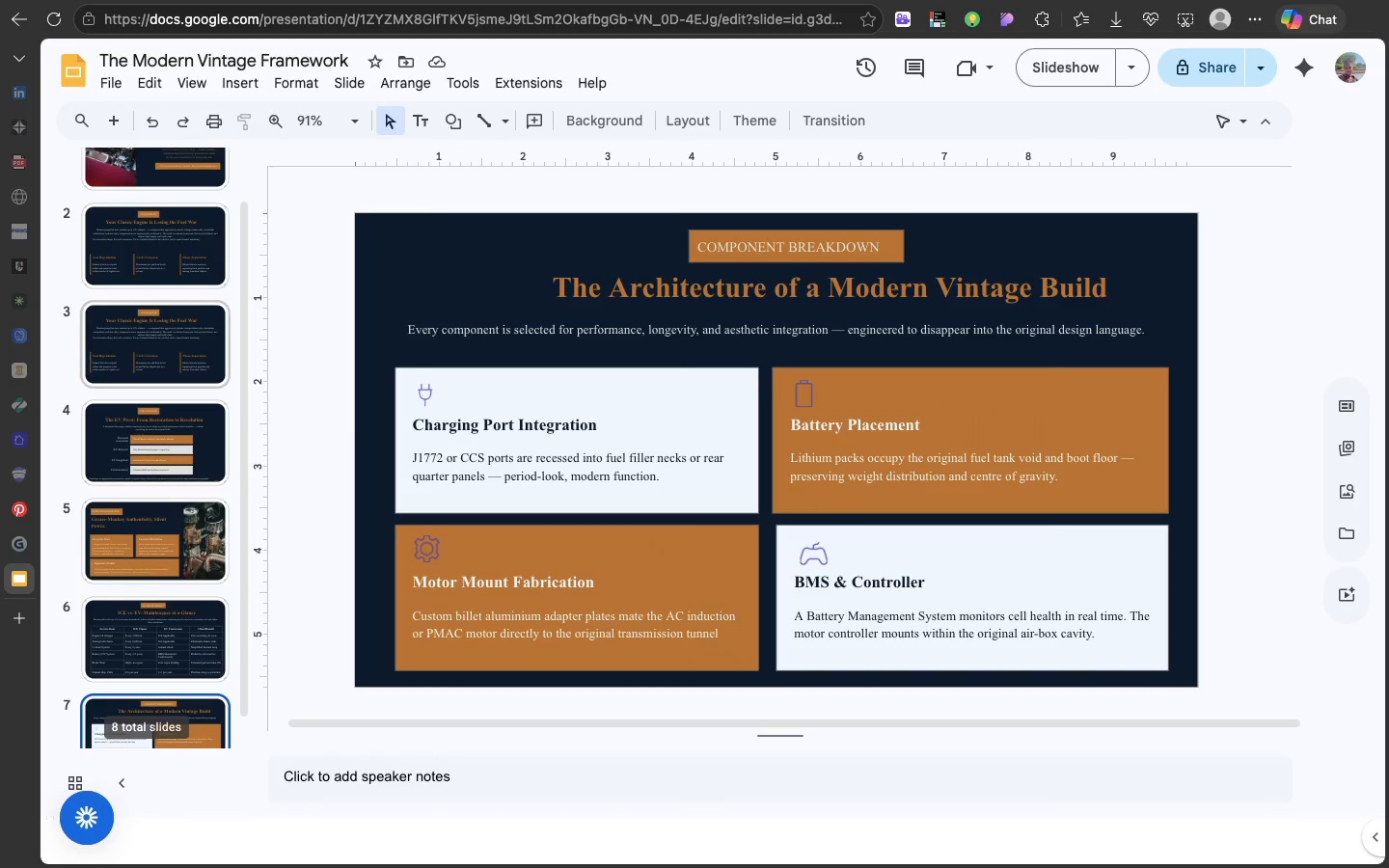 
key(ArrowDown)
 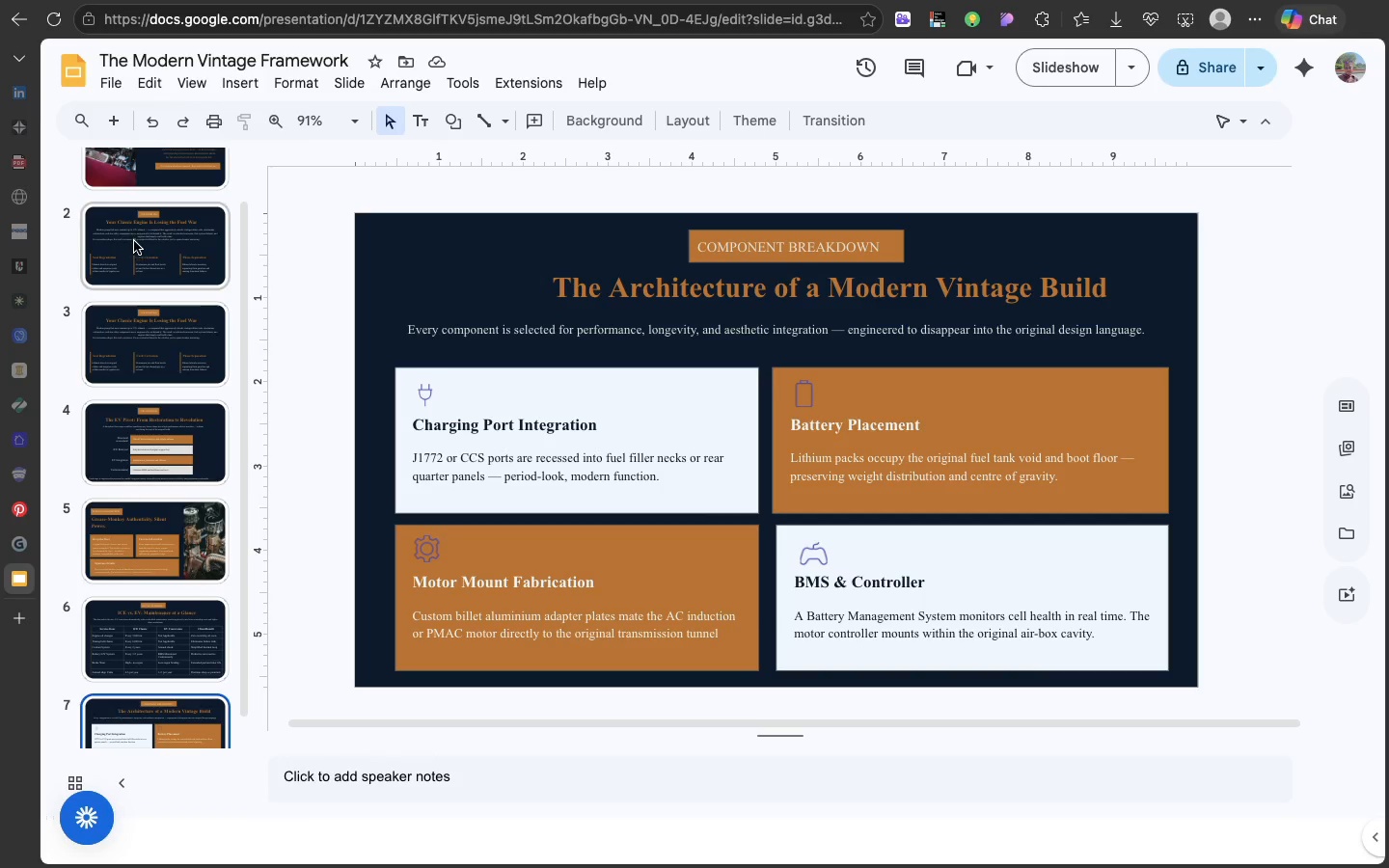 
left_click([147, 319])
 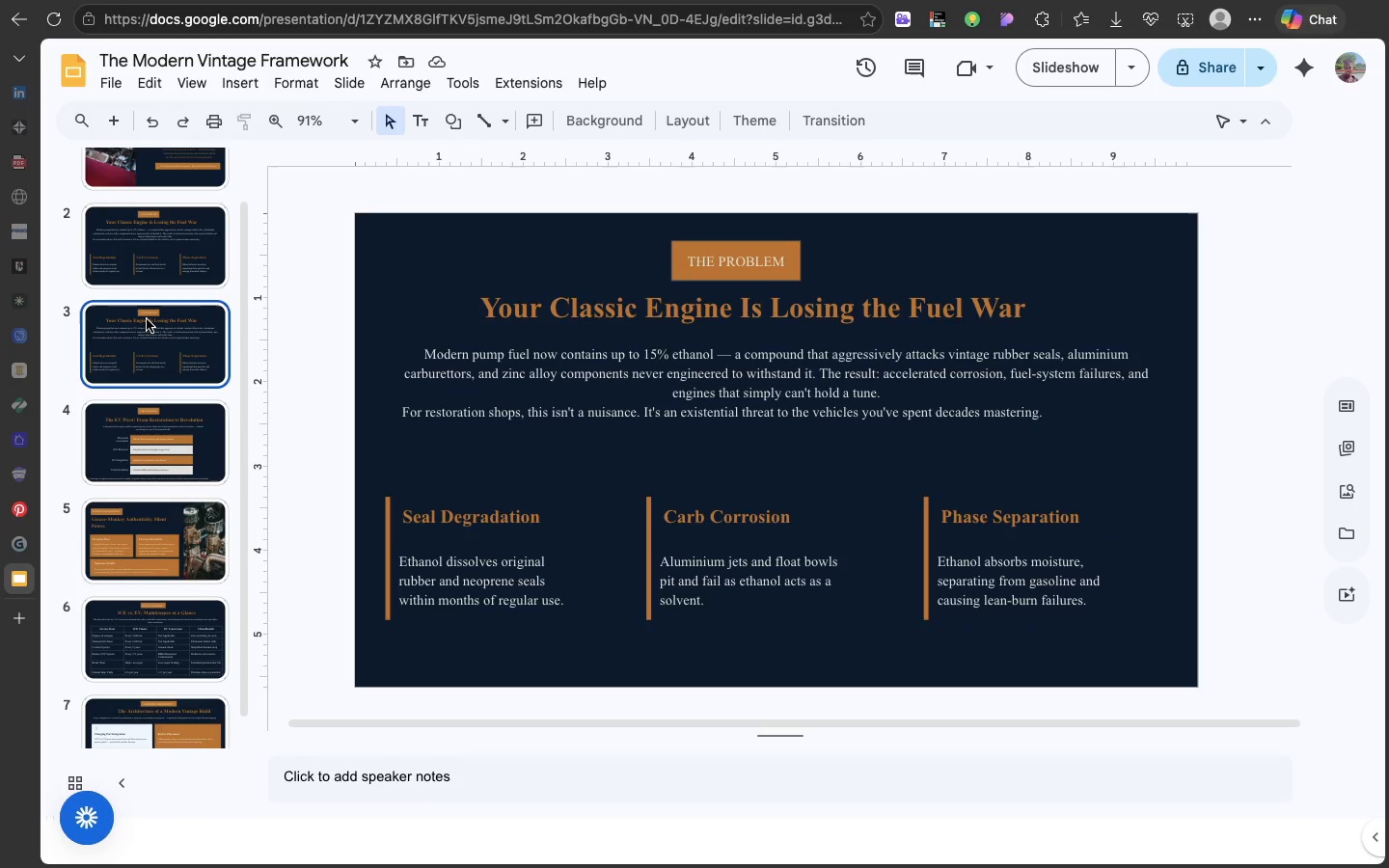 
left_click_drag(start_coordinate=[147, 319], to_coordinate=[198, 854])
 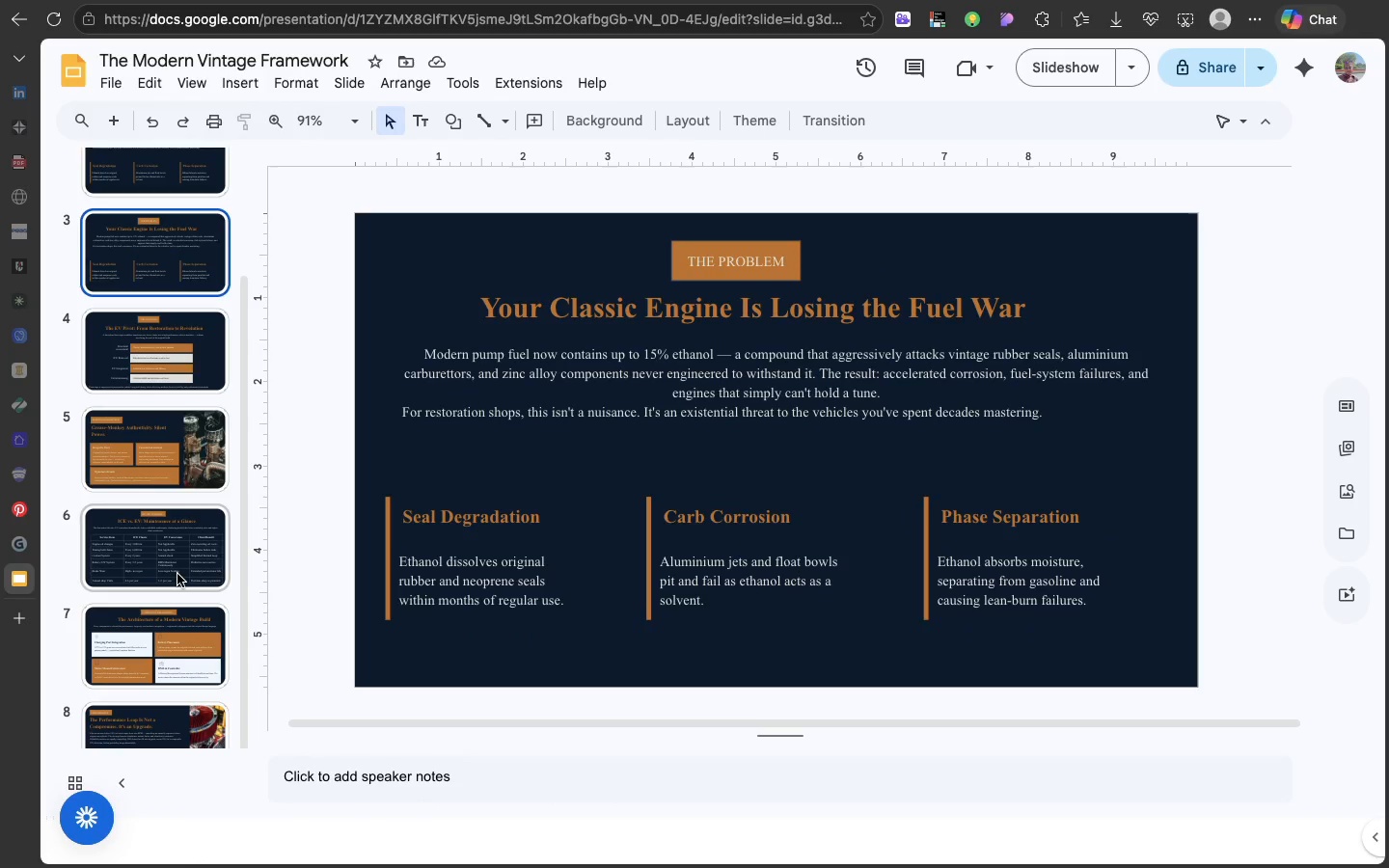 
scroll: coordinate [177, 574], scroll_direction: down, amount: 33.0
 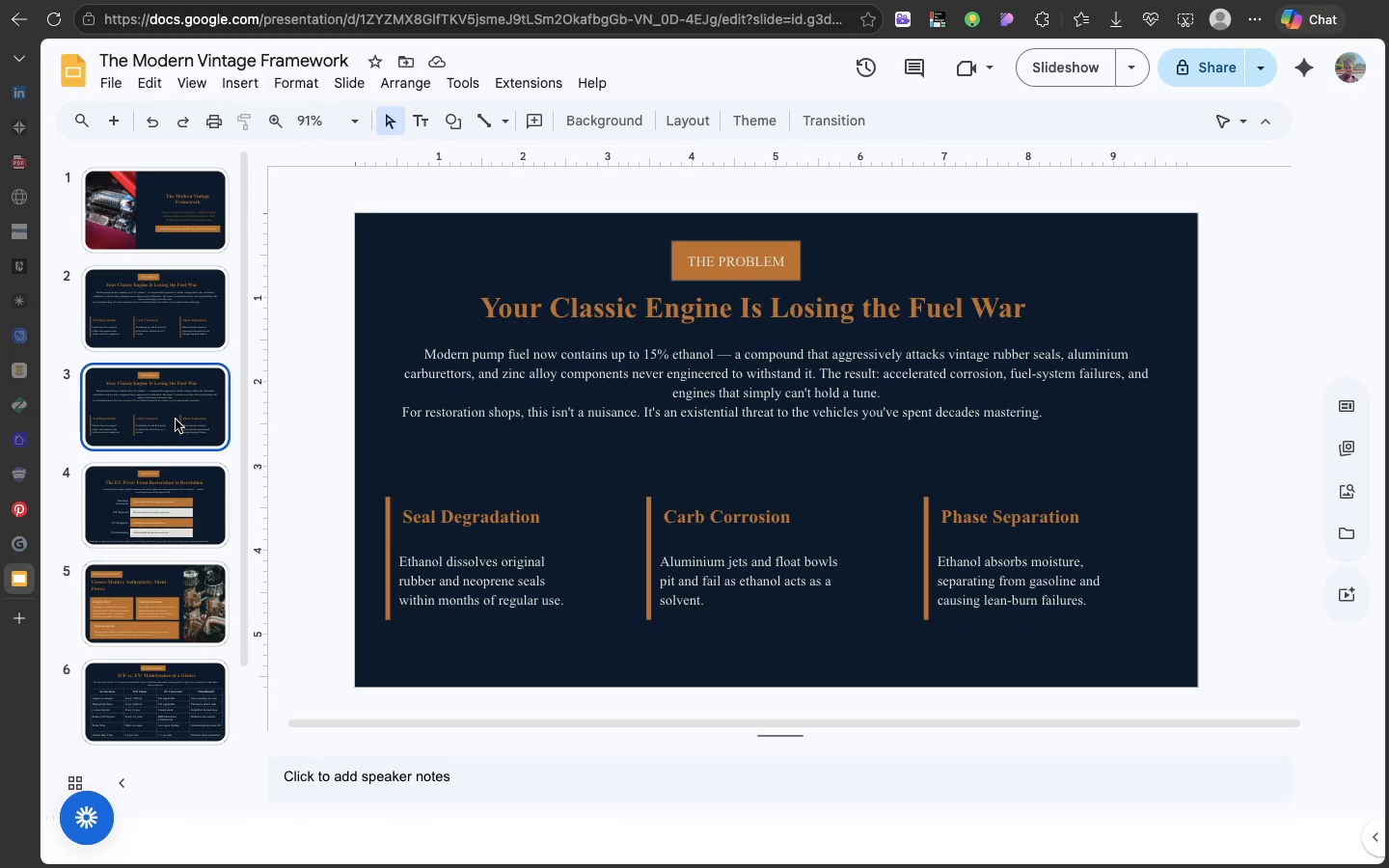 
left_click_drag(start_coordinate=[176, 420], to_coordinate=[178, 830])
 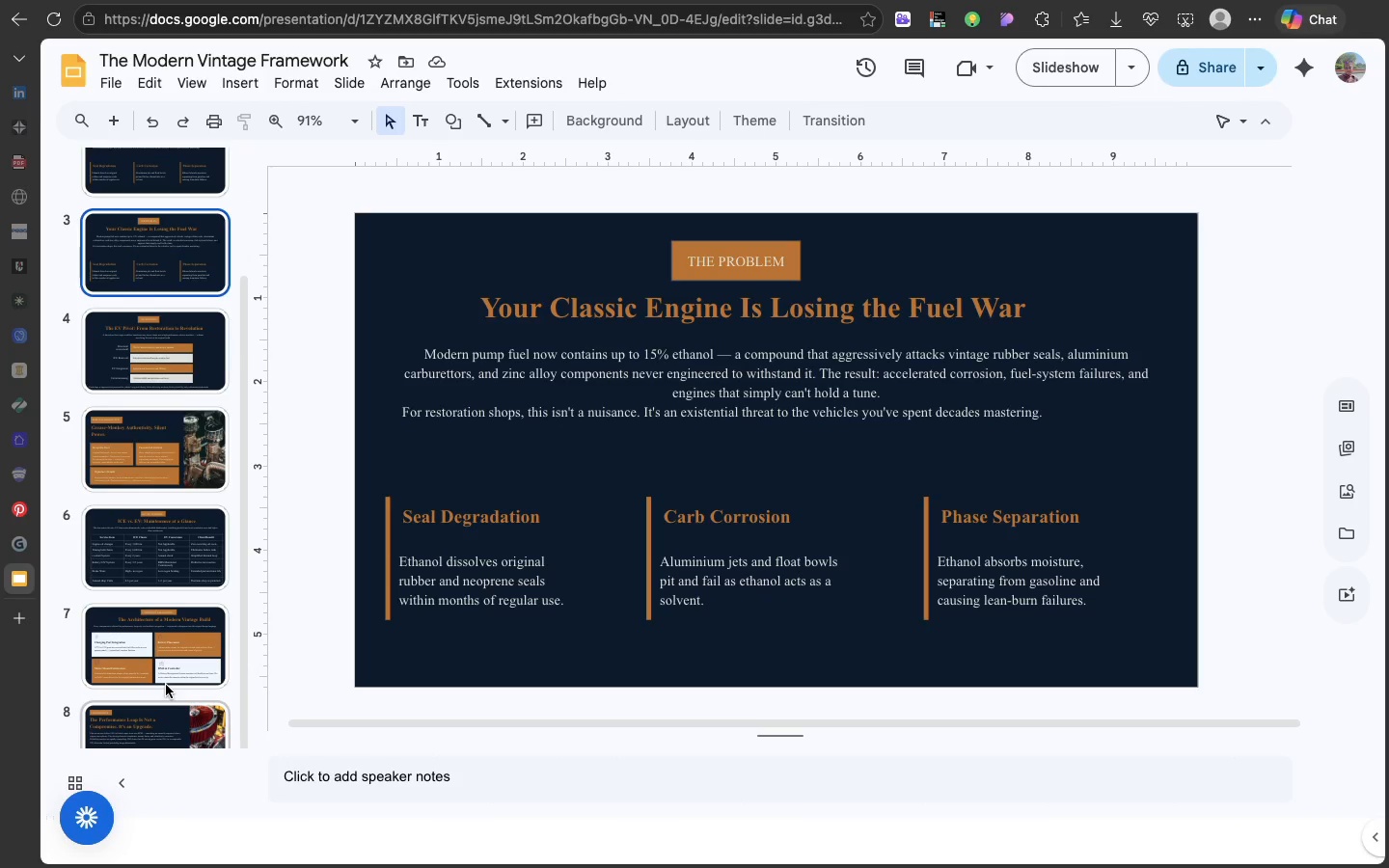 
scroll: coordinate [166, 685], scroll_direction: down, amount: 19.0
 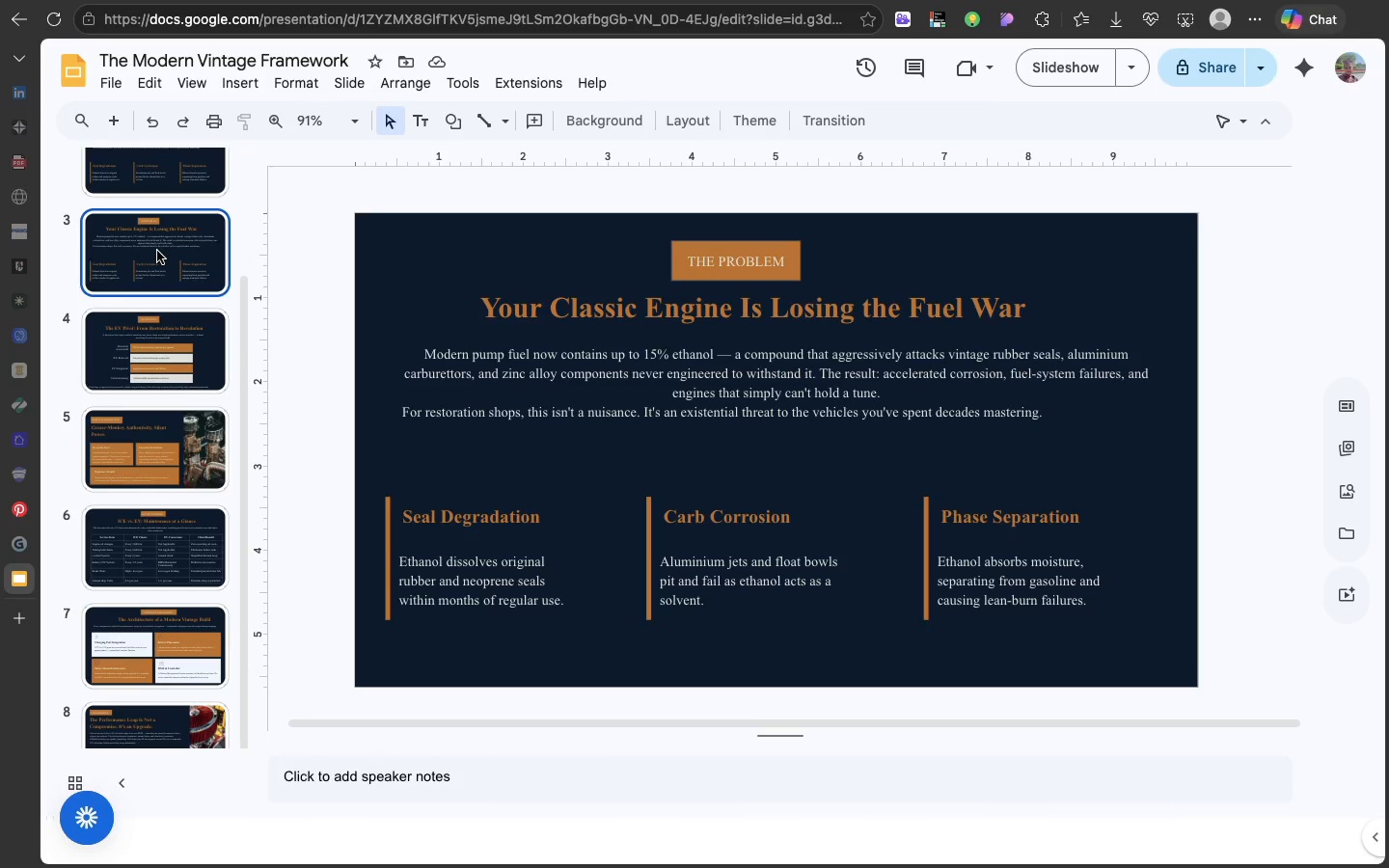 
left_click_drag(start_coordinate=[157, 251], to_coordinate=[171, 786])
 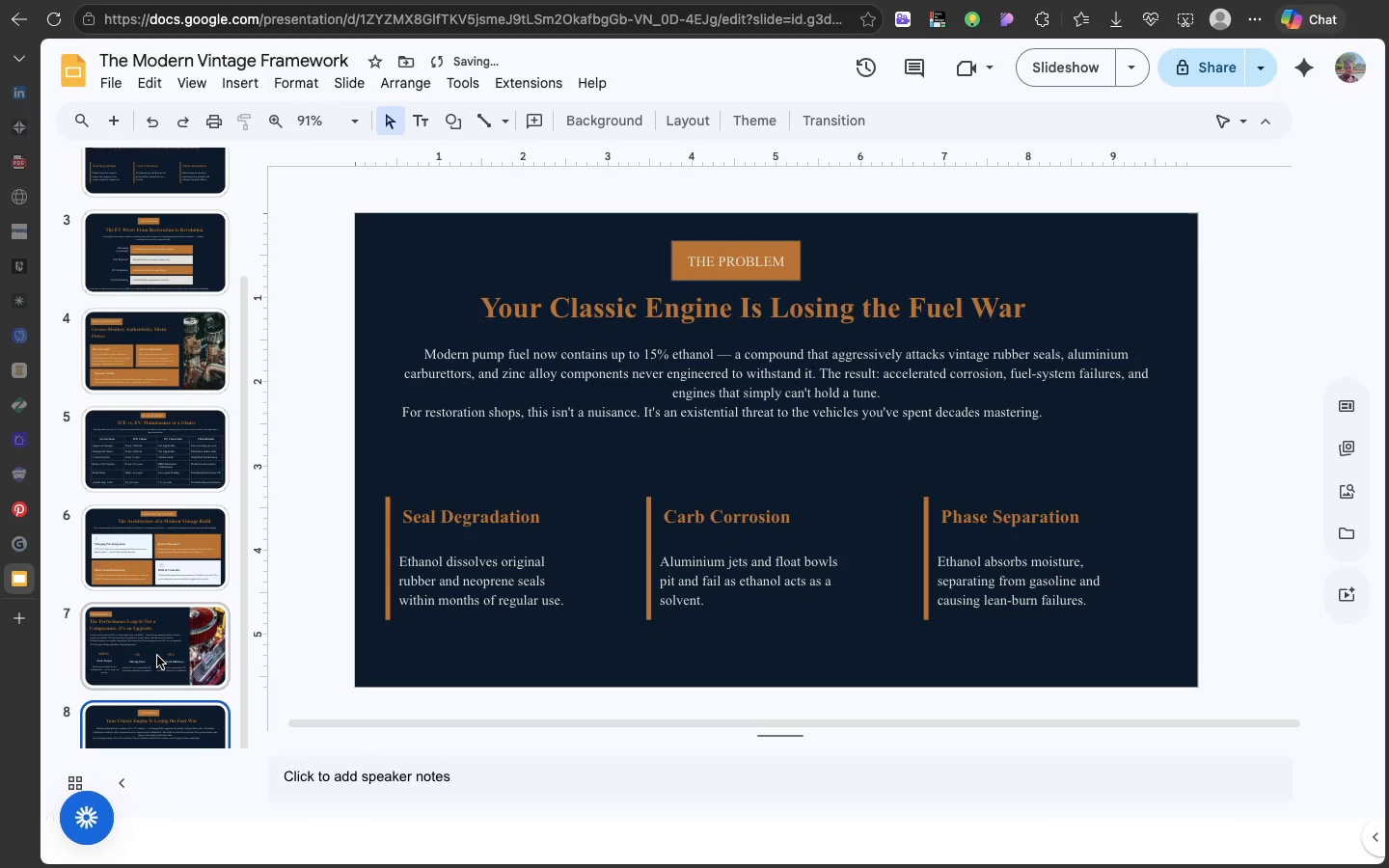 
scroll: coordinate [157, 656], scroll_direction: down, amount: 28.0
 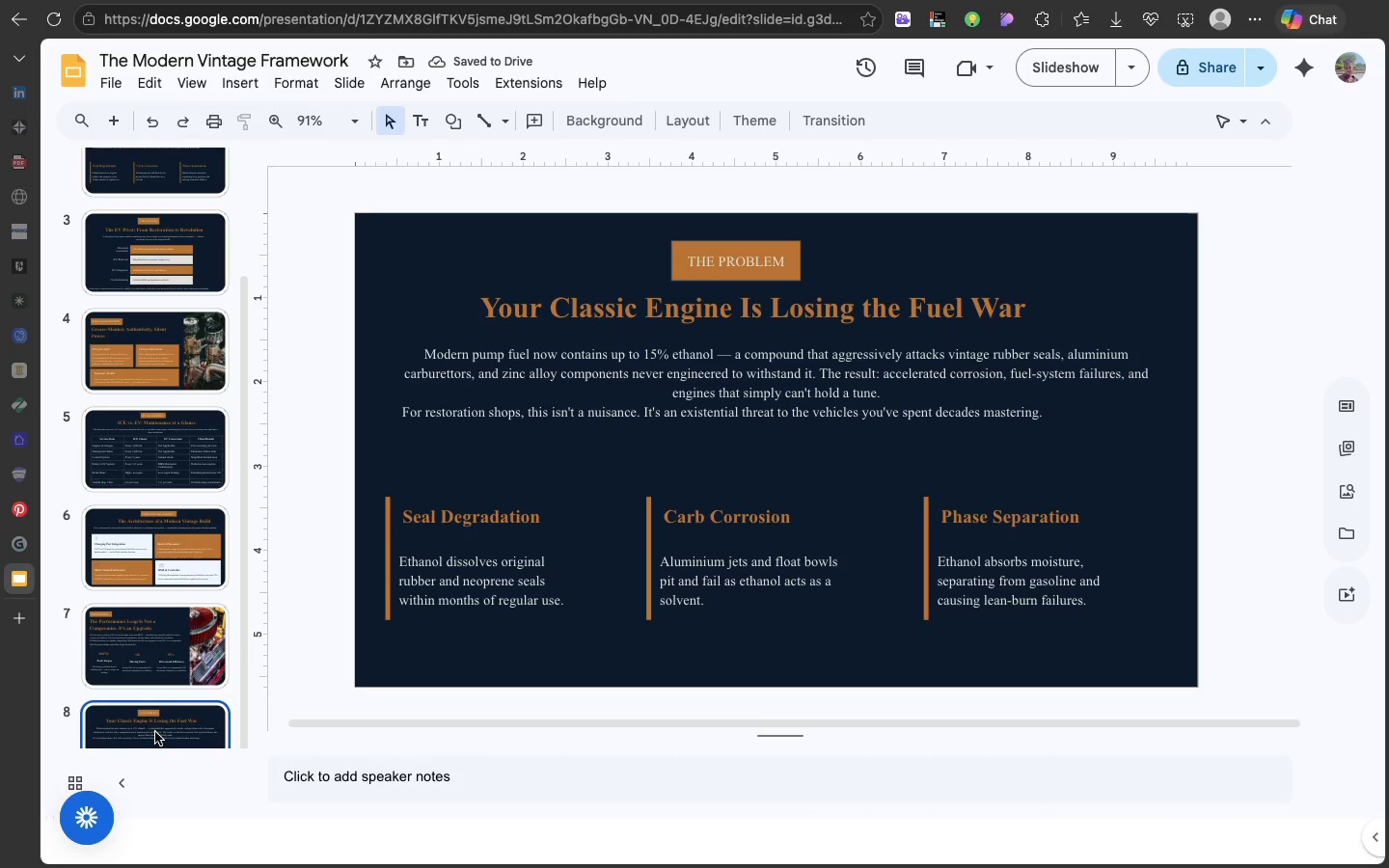 
left_click([155, 732])
 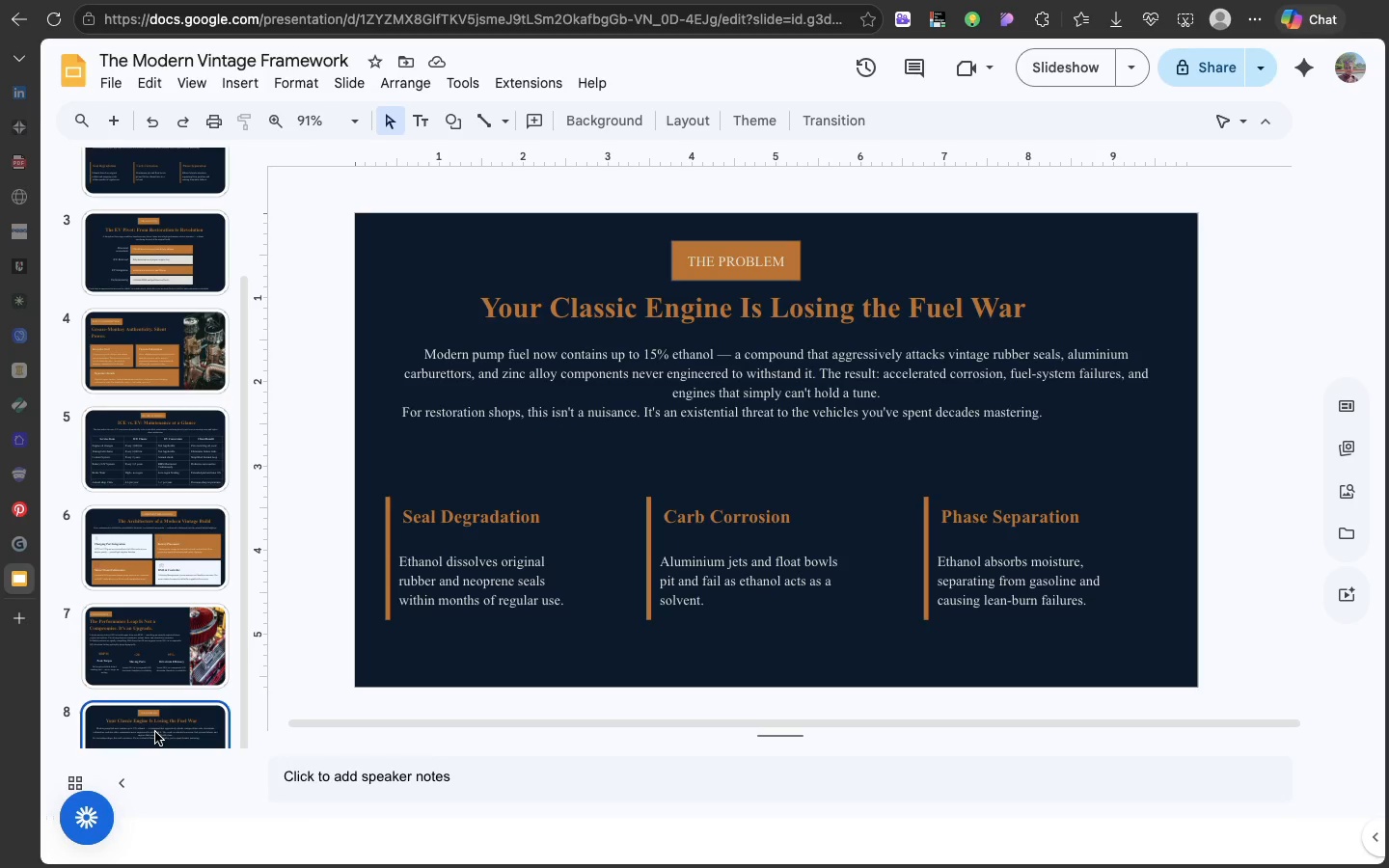 
wait(23.94)
 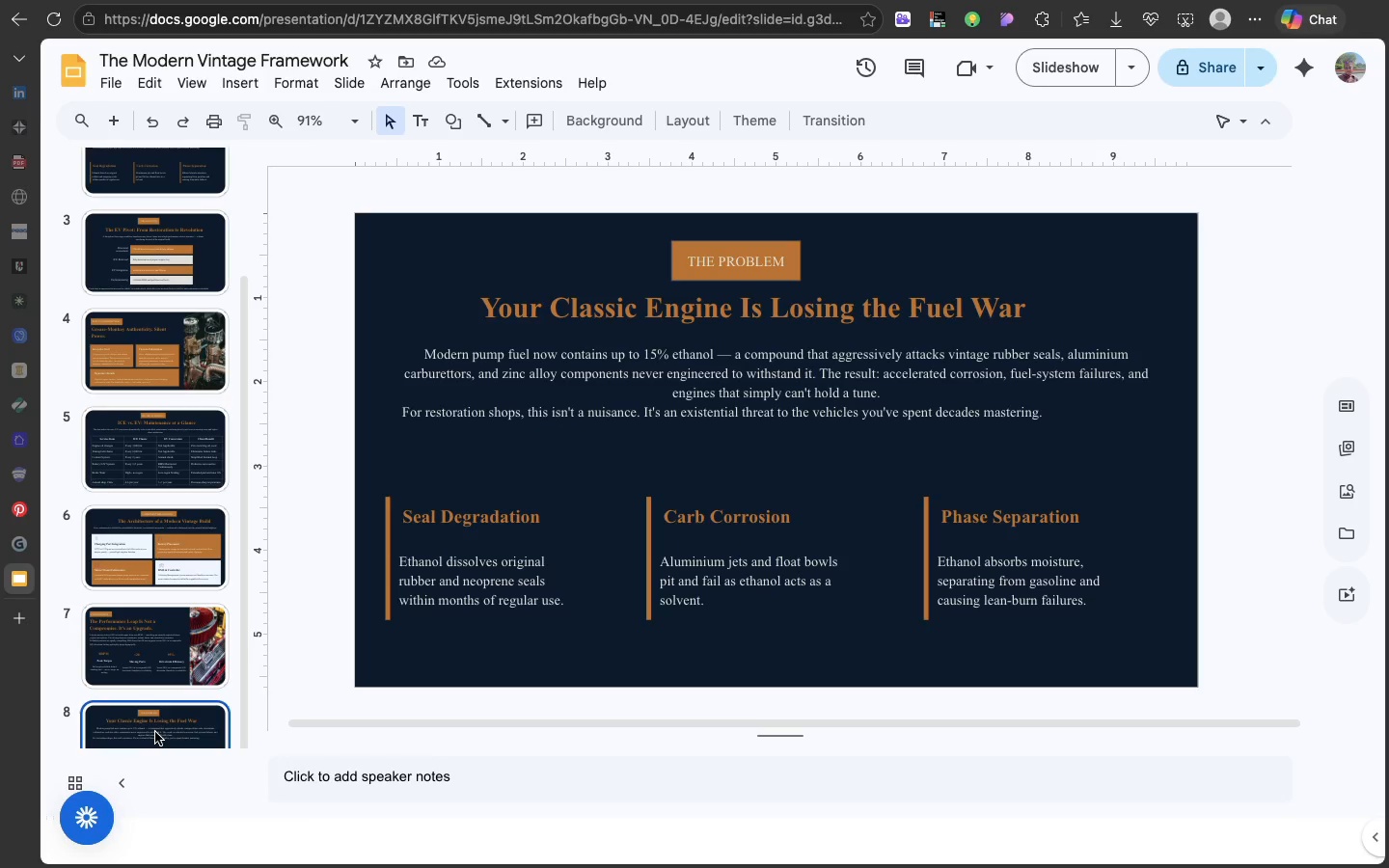 
mouse_move([142, 762])
 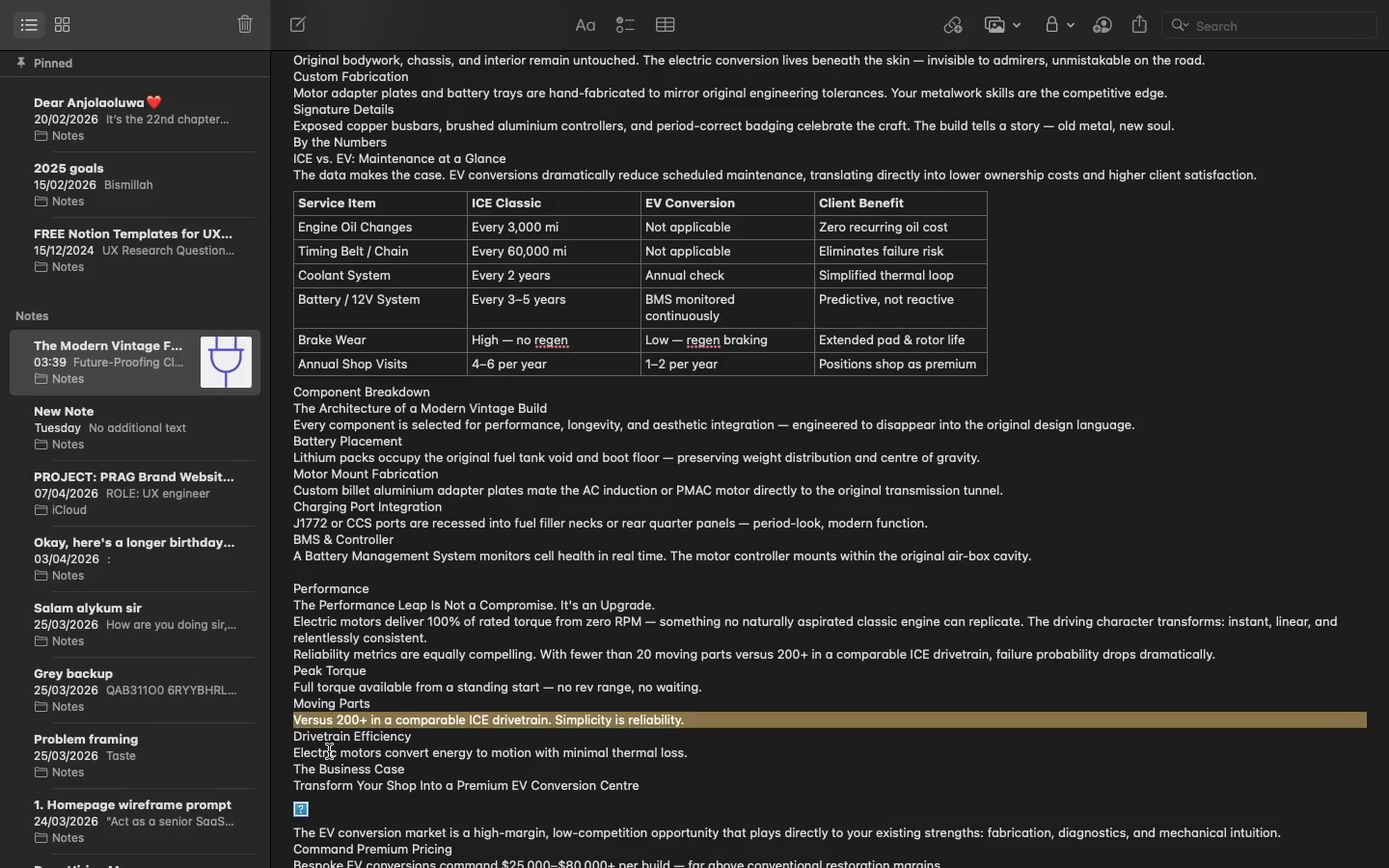 
double_click([329, 751])
 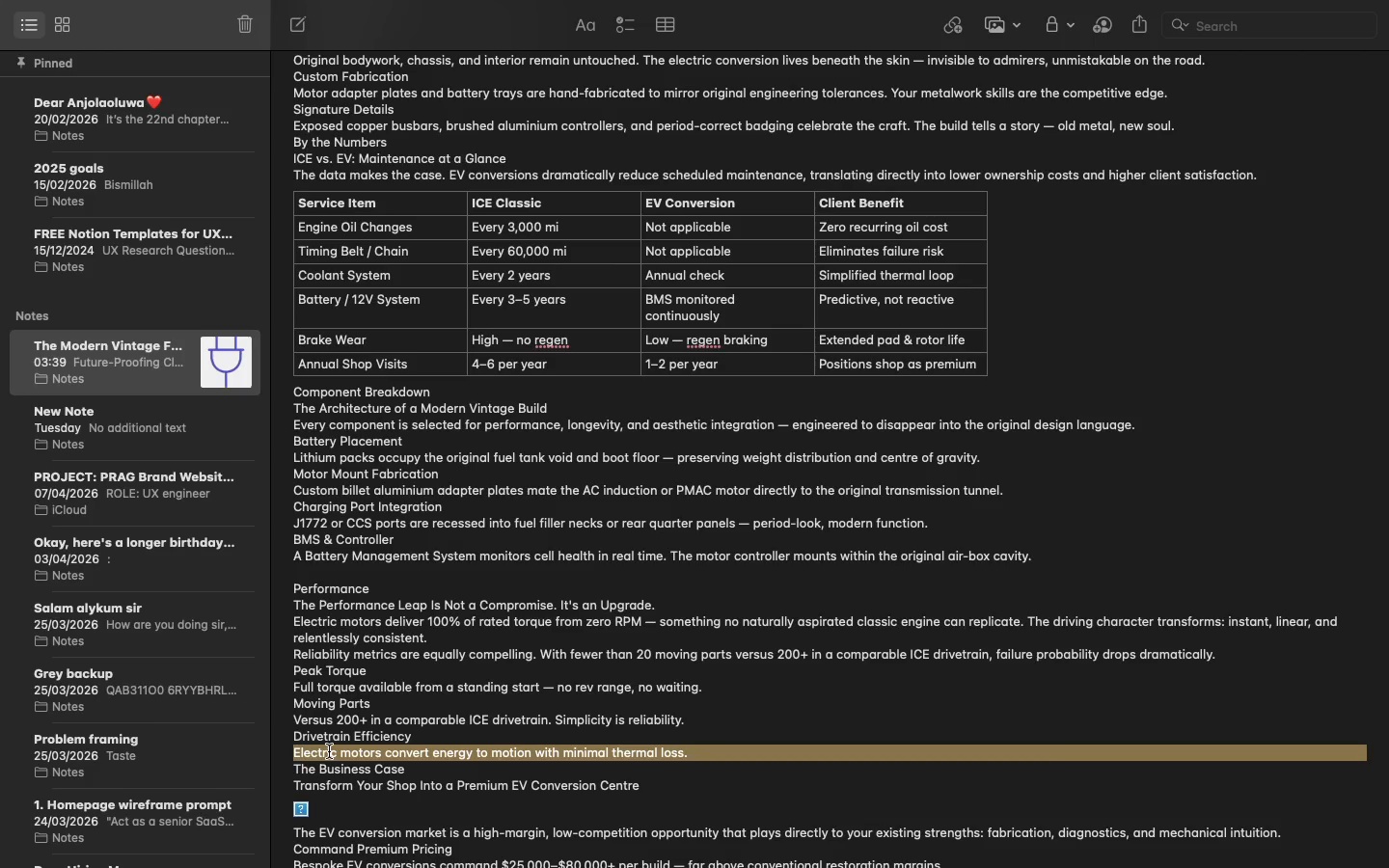 
triple_click([329, 751])
 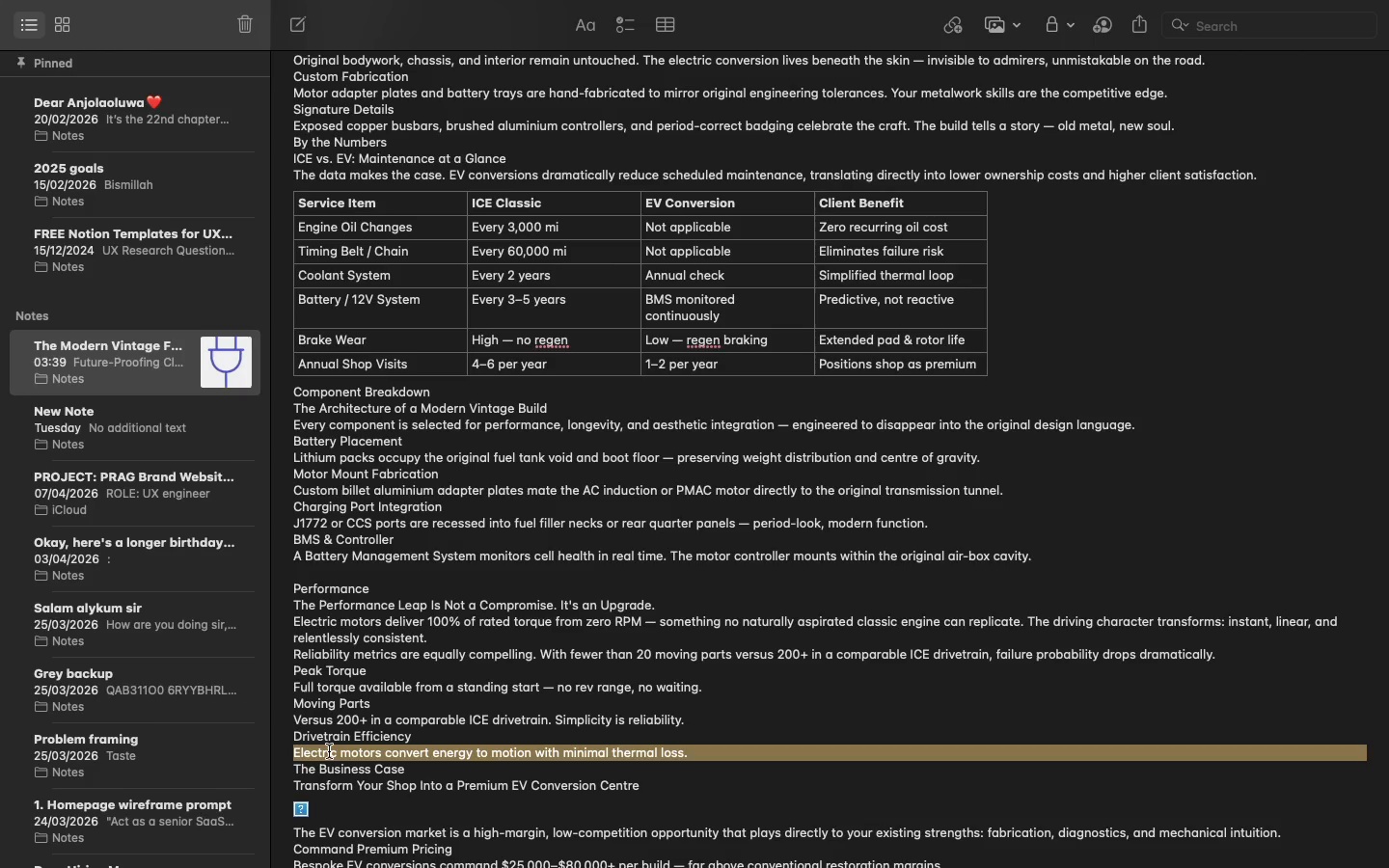 
wait(28.07)
 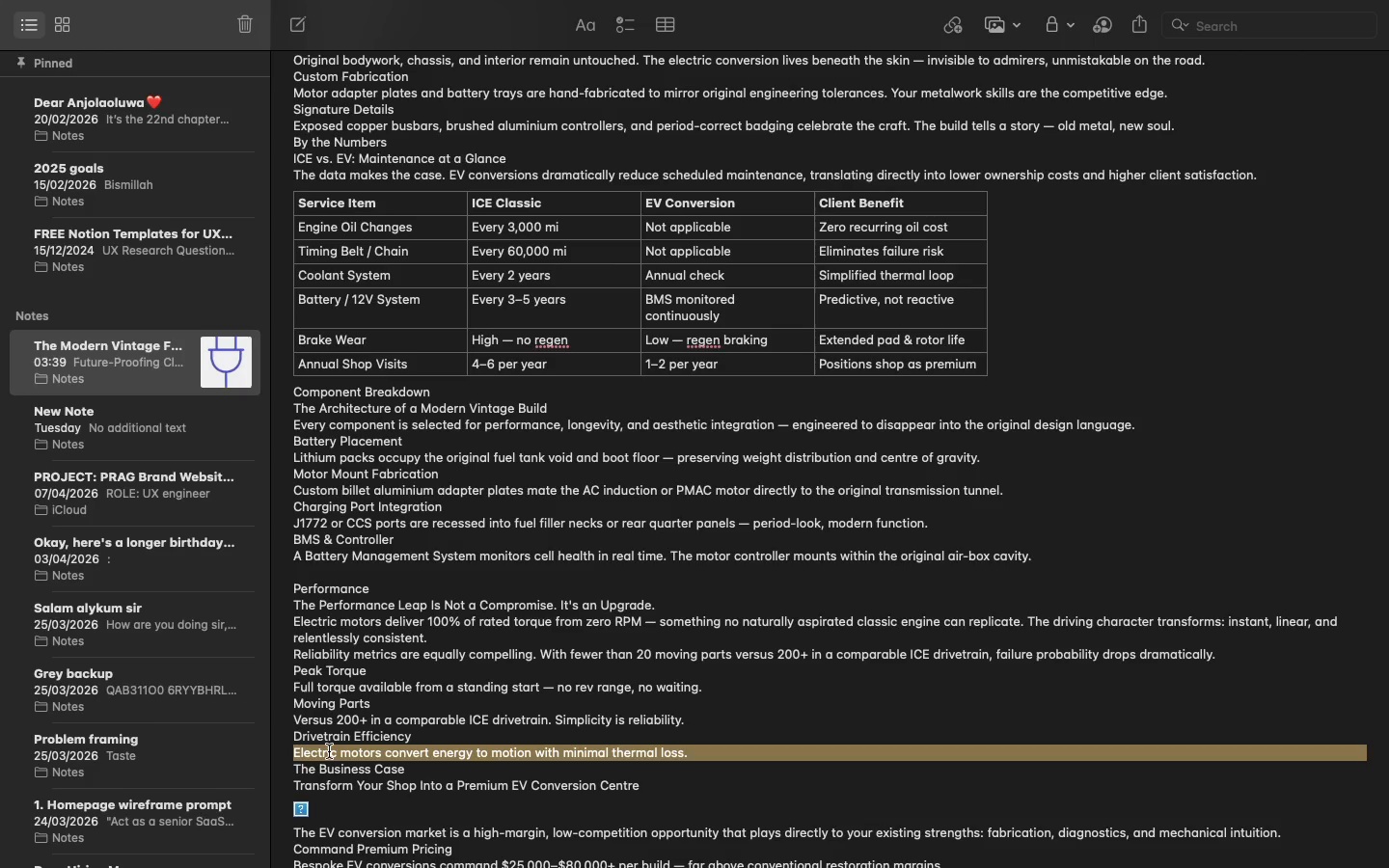 
left_click([201, 686])
 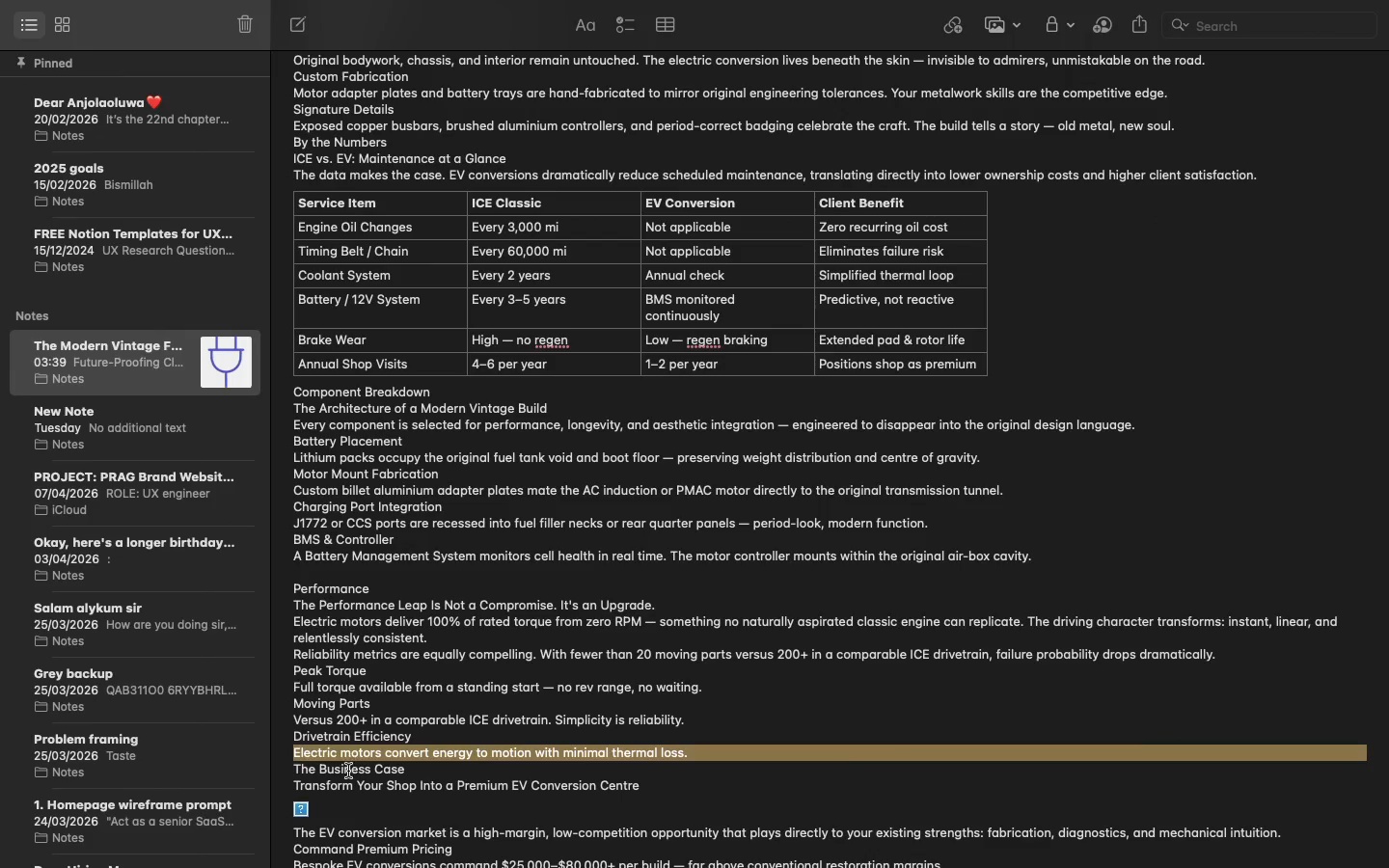 
wait(6.72)
 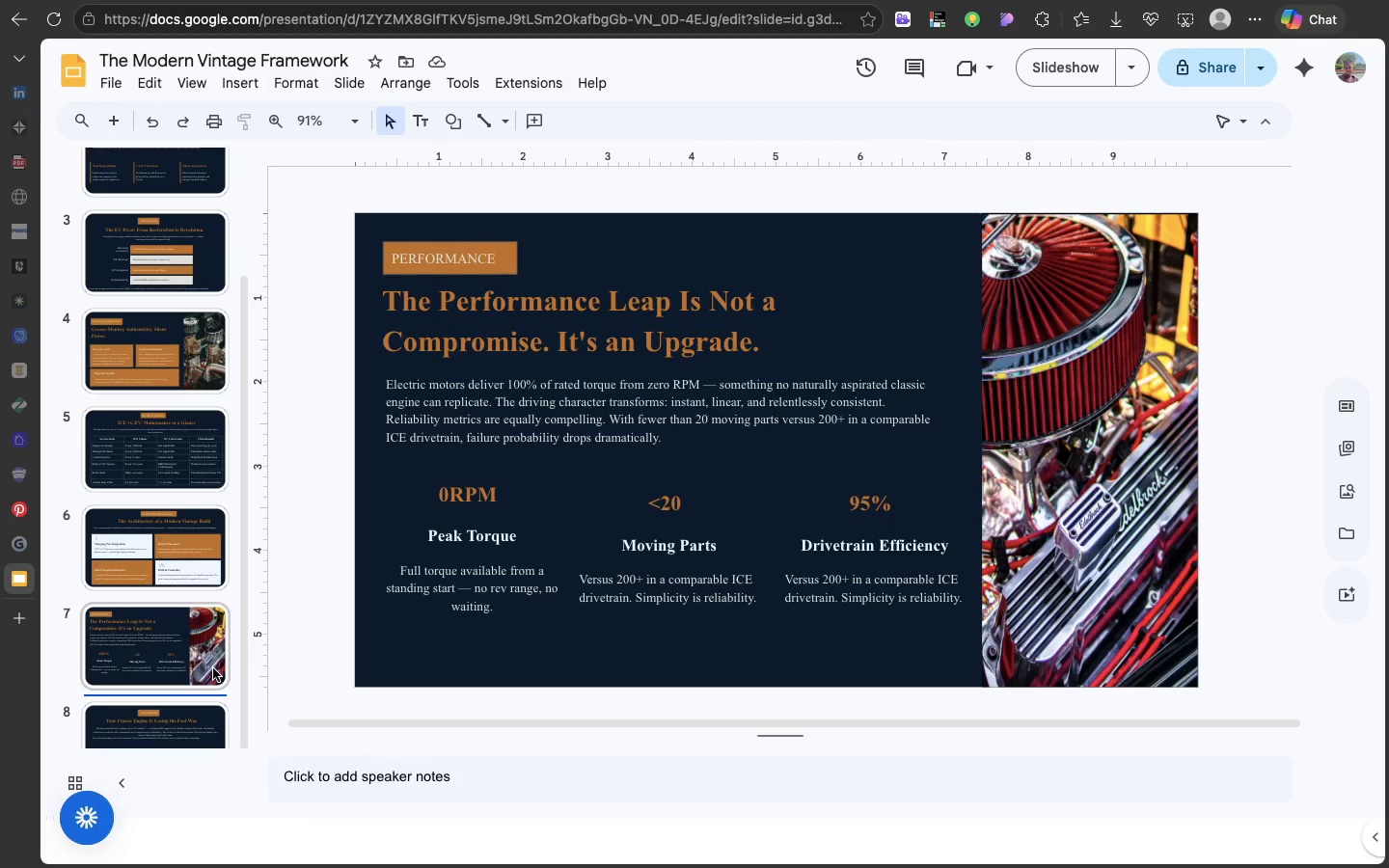 
key(Meta+C)
 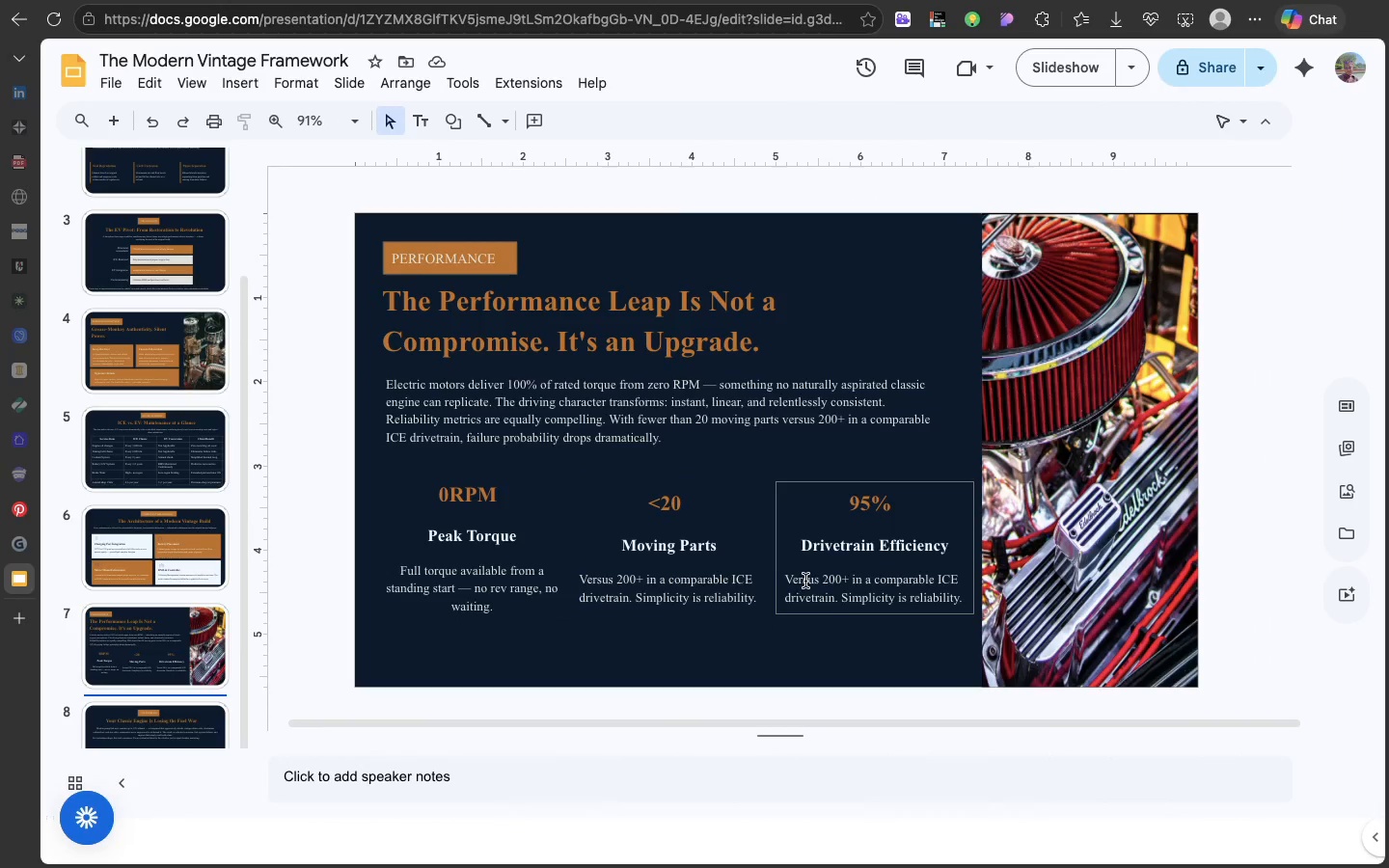 
double_click([805, 582])
 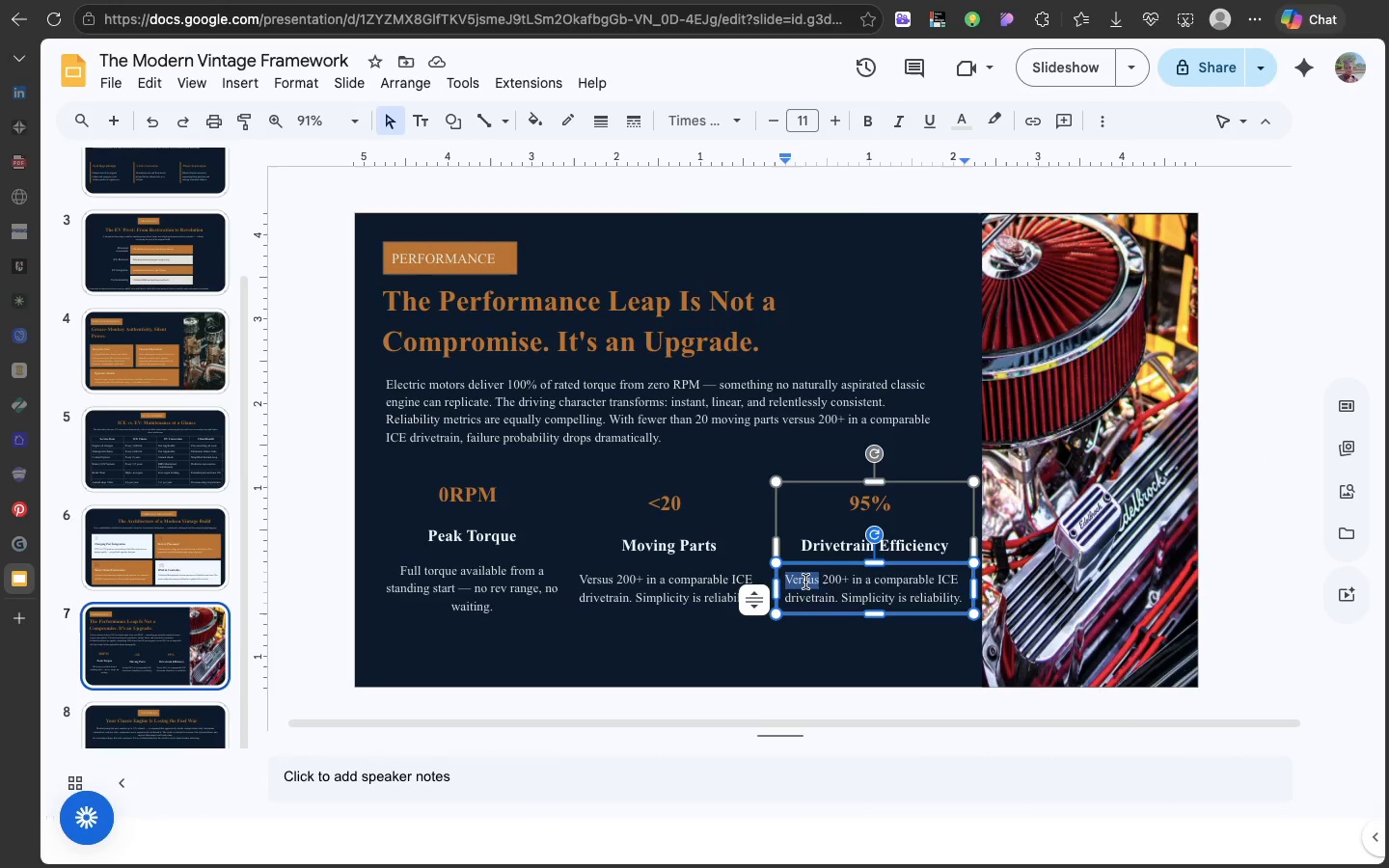 
triple_click([805, 582])
 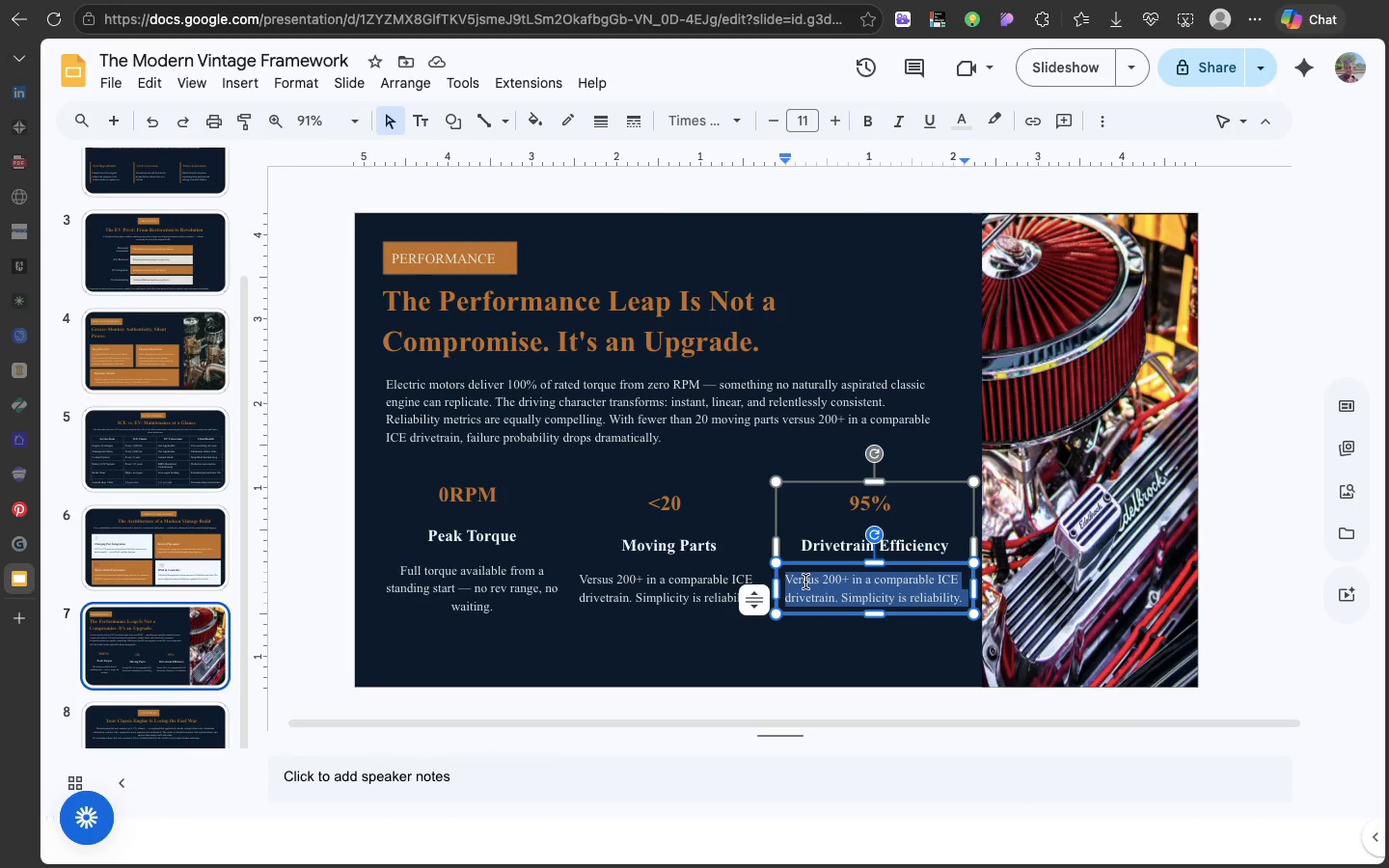 
key(Meta+V)
 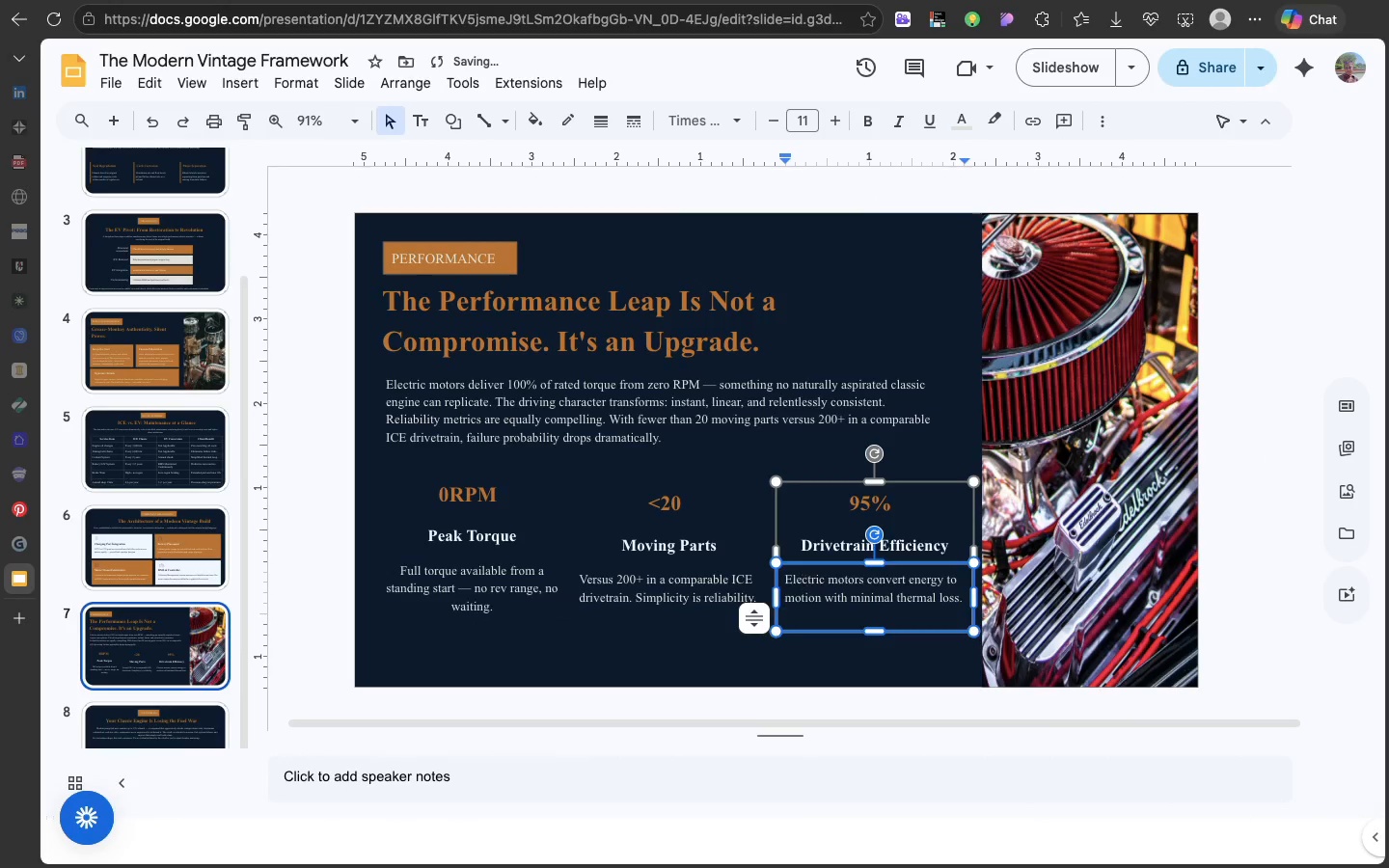 
key(Backspace)
 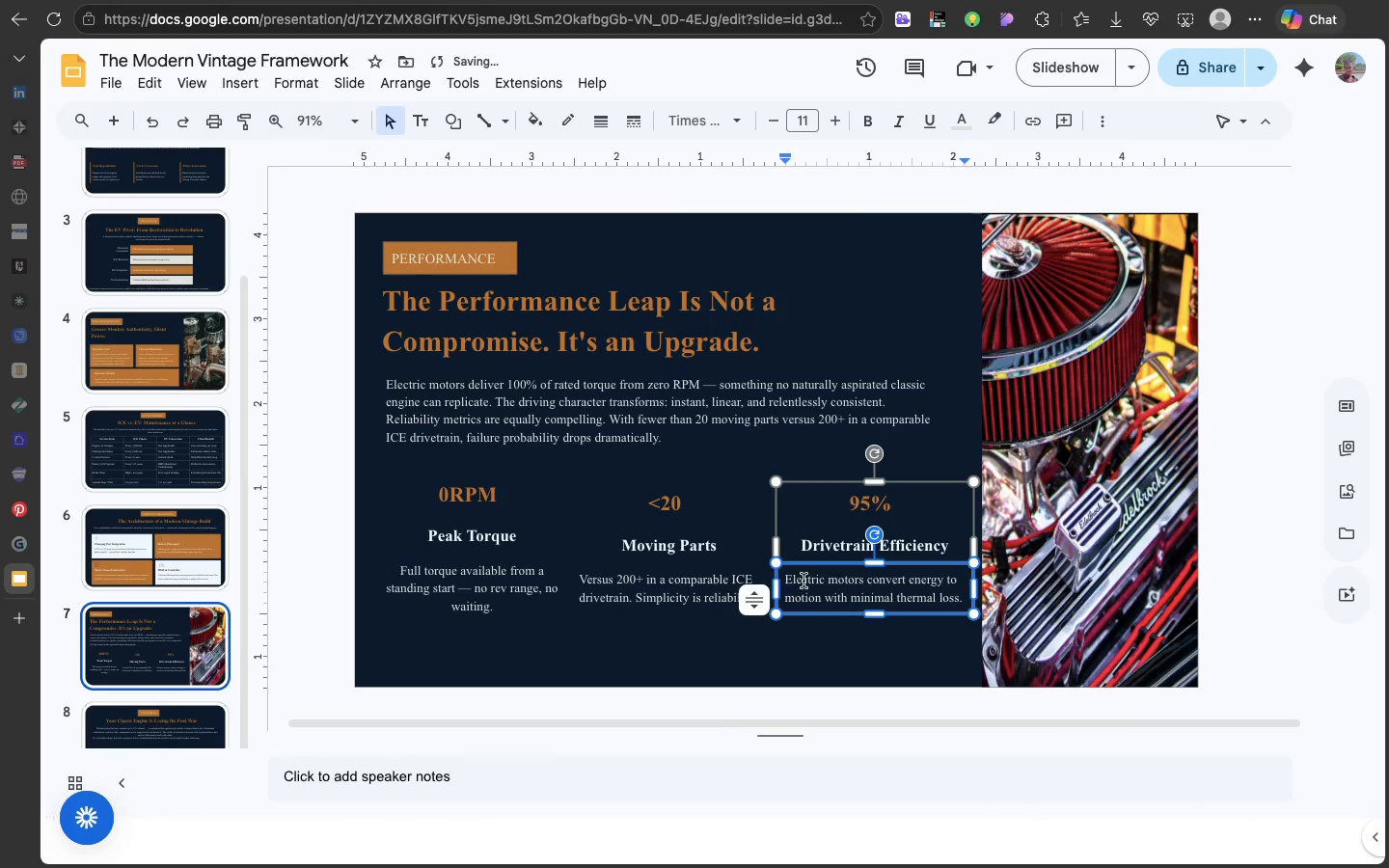 
scroll: coordinate [205, 648], scroll_direction: down, amount: 94.0
 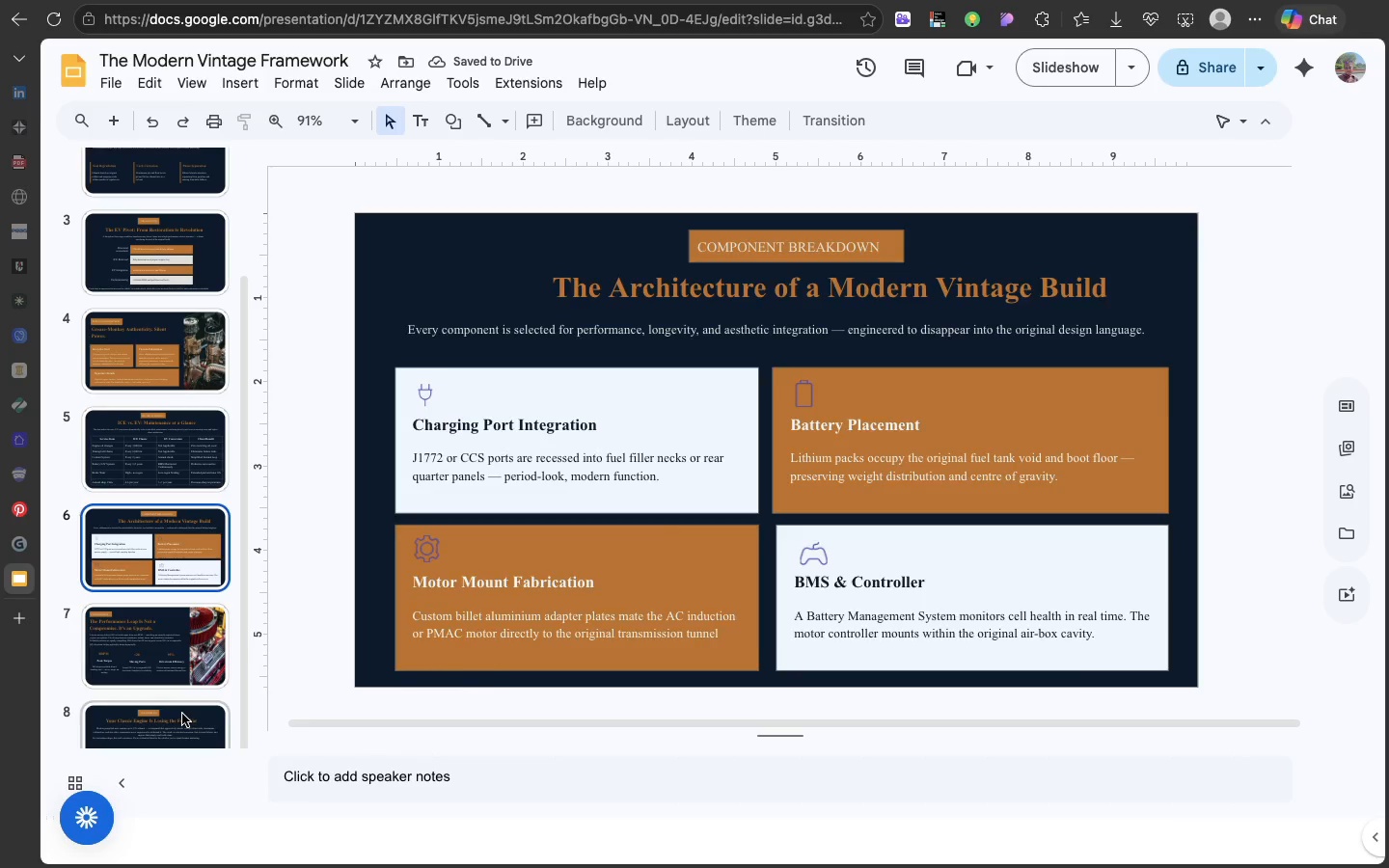 
left_click([182, 714])
 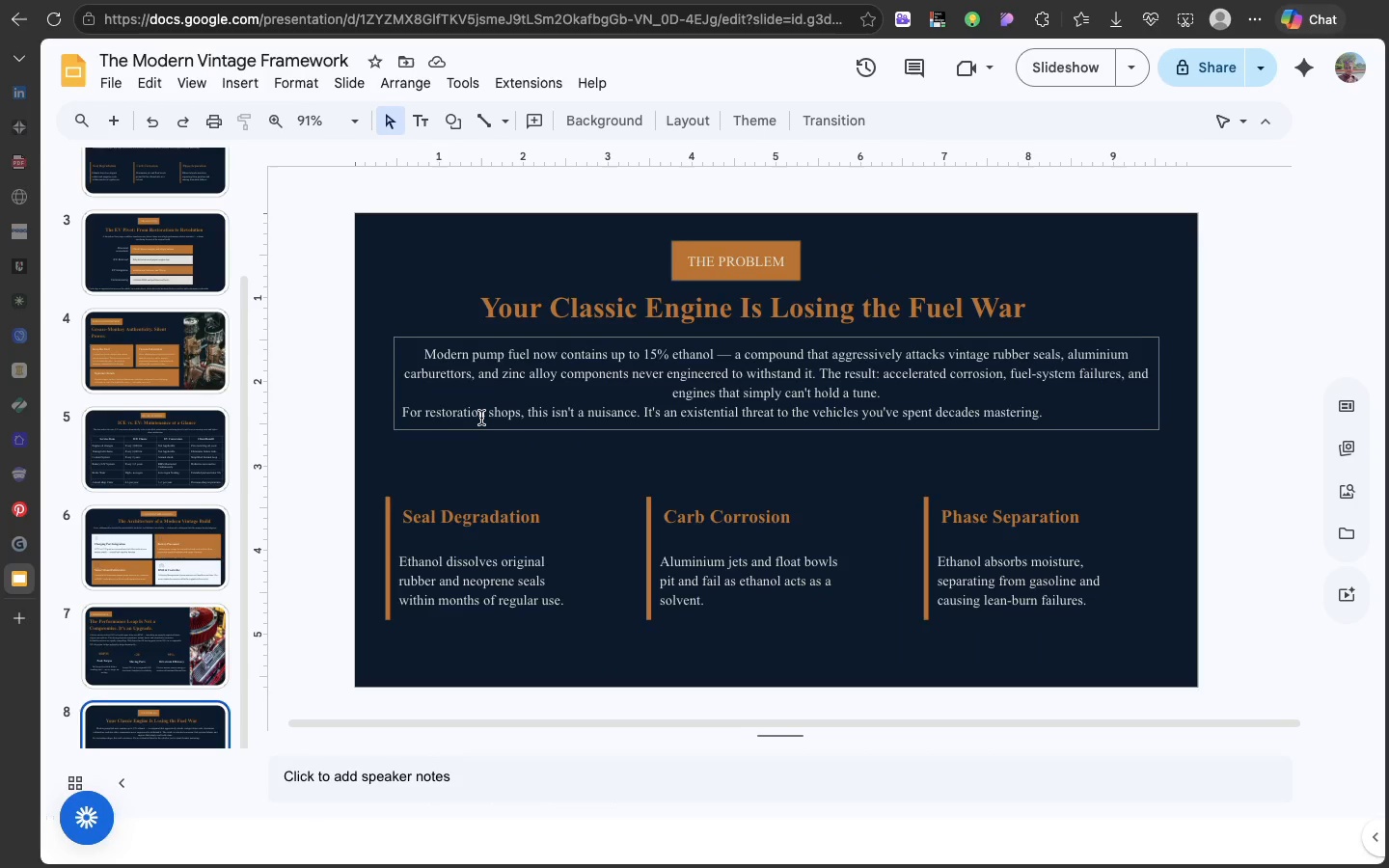 
mouse_move([461, 400])
 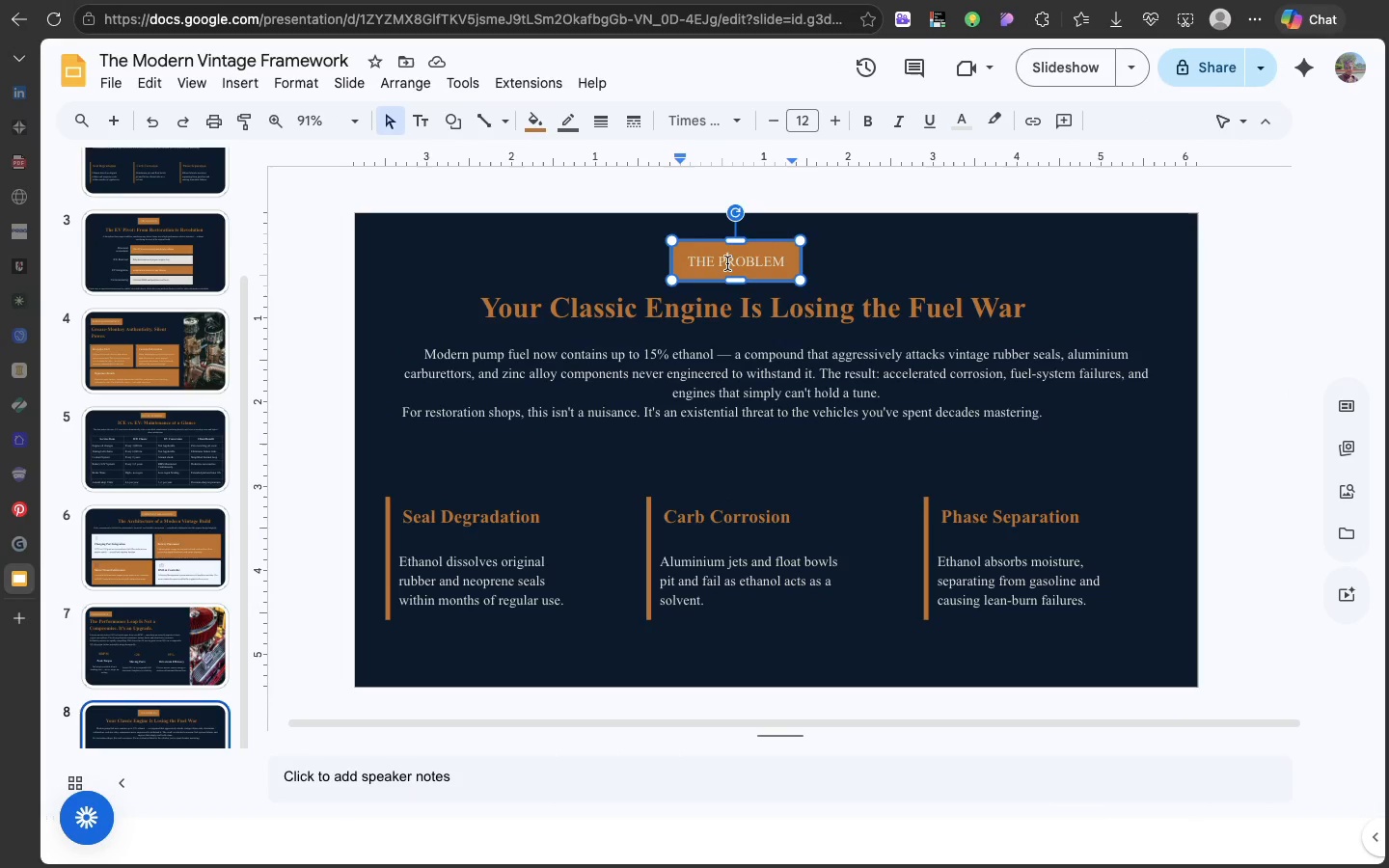 
double_click([727, 263])
 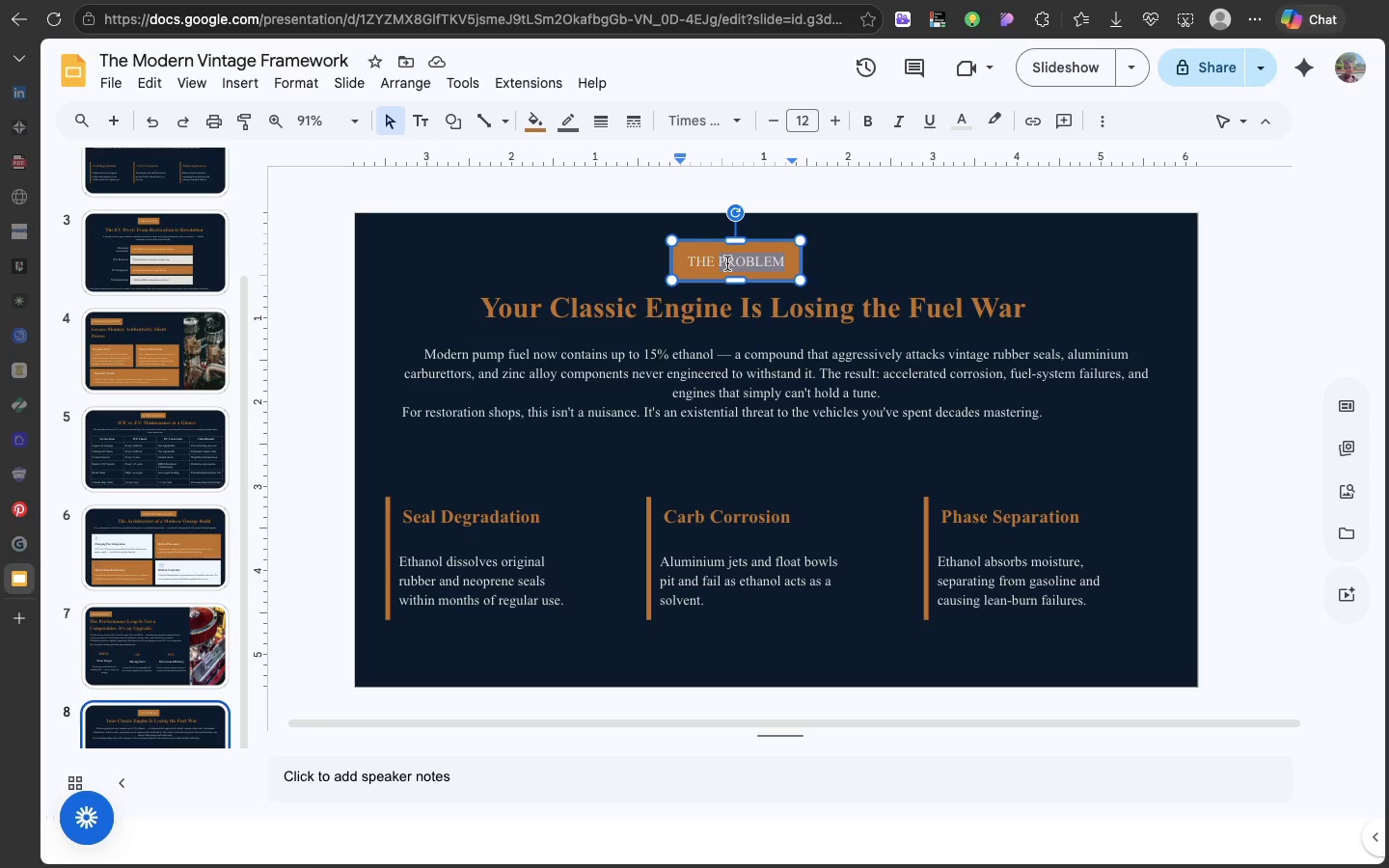 
type(BUSINESS CASE)
 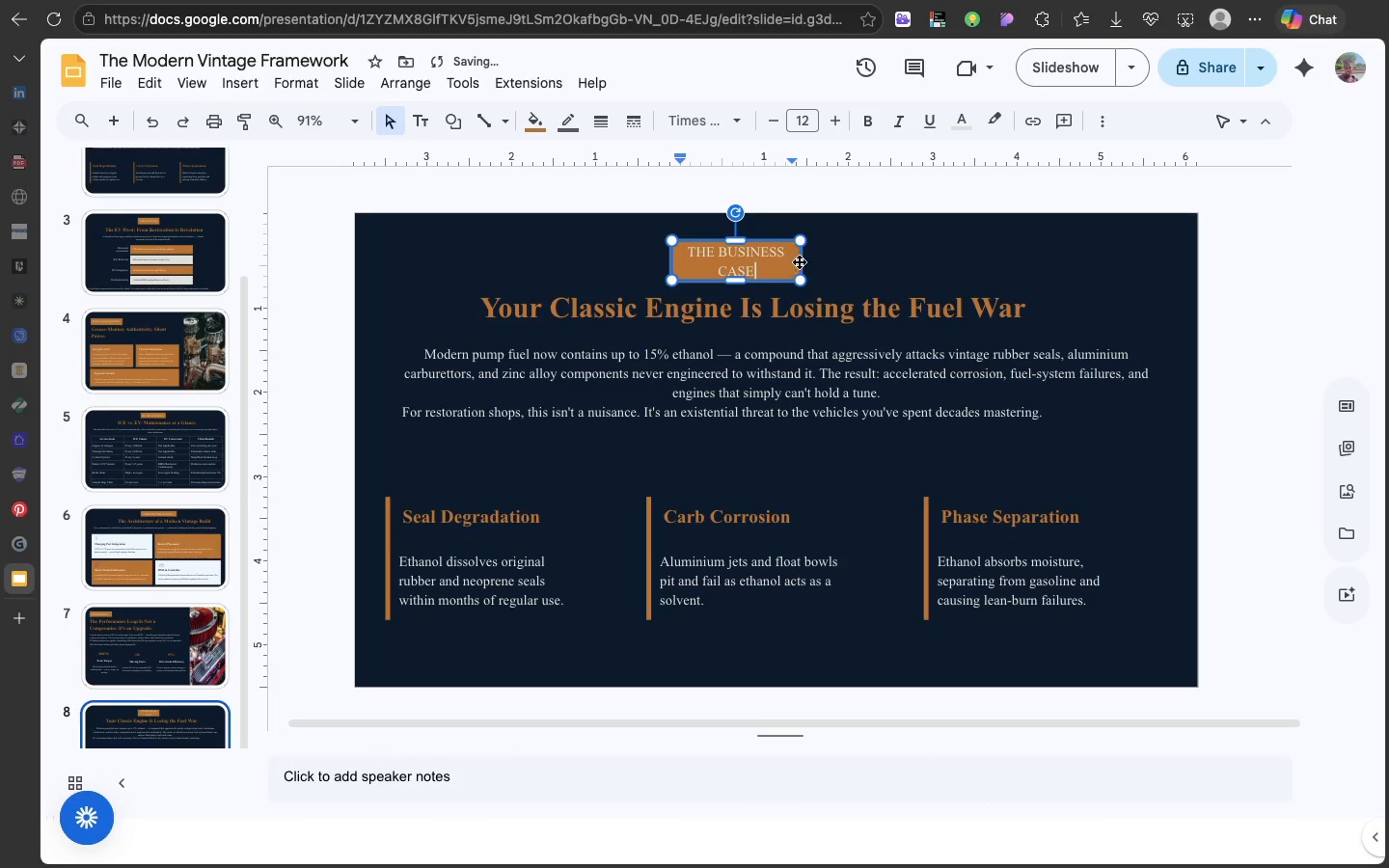 
left_click_drag(start_coordinate=[801, 261], to_coordinate=[841, 260])
 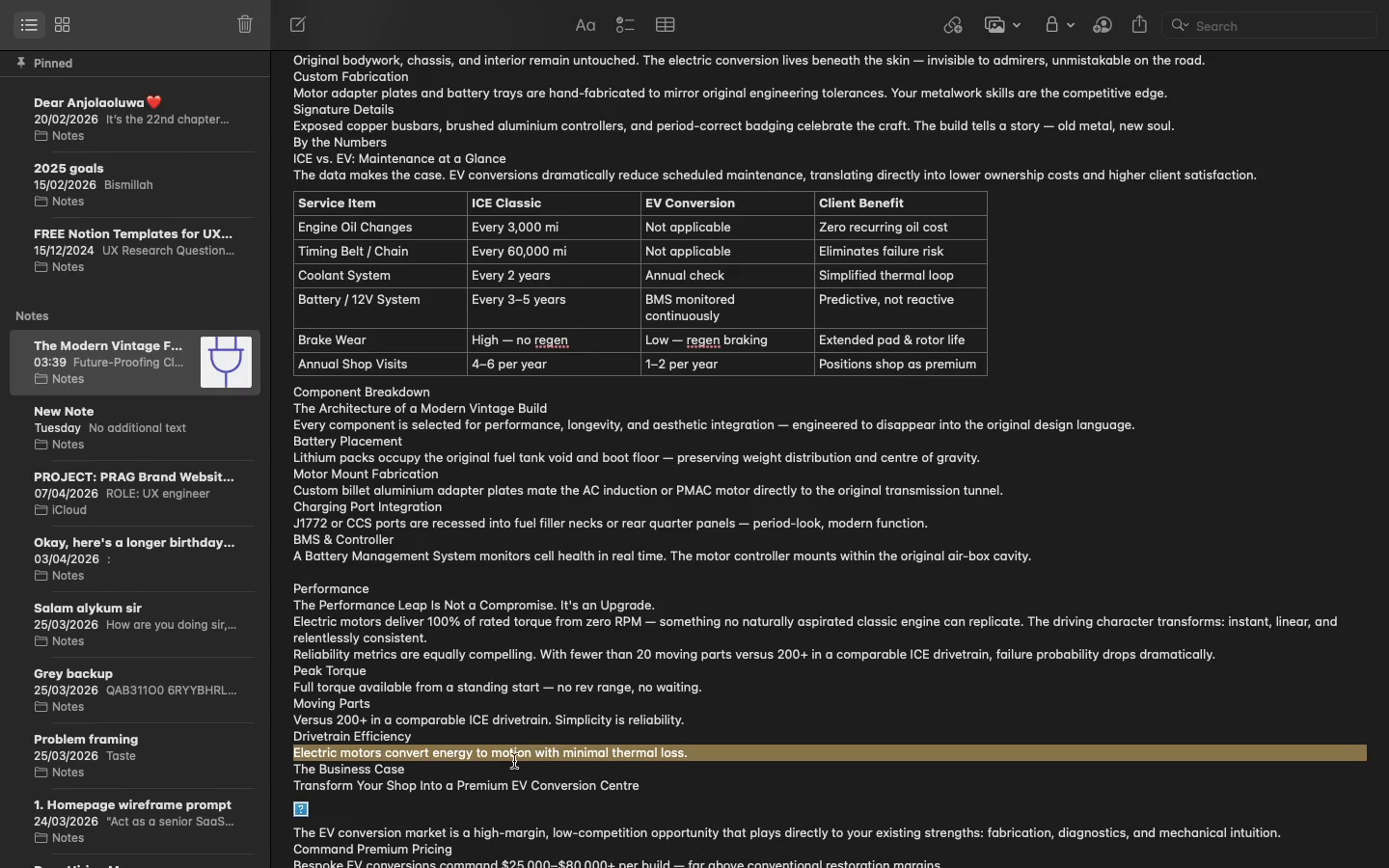 
double_click([508, 790])
 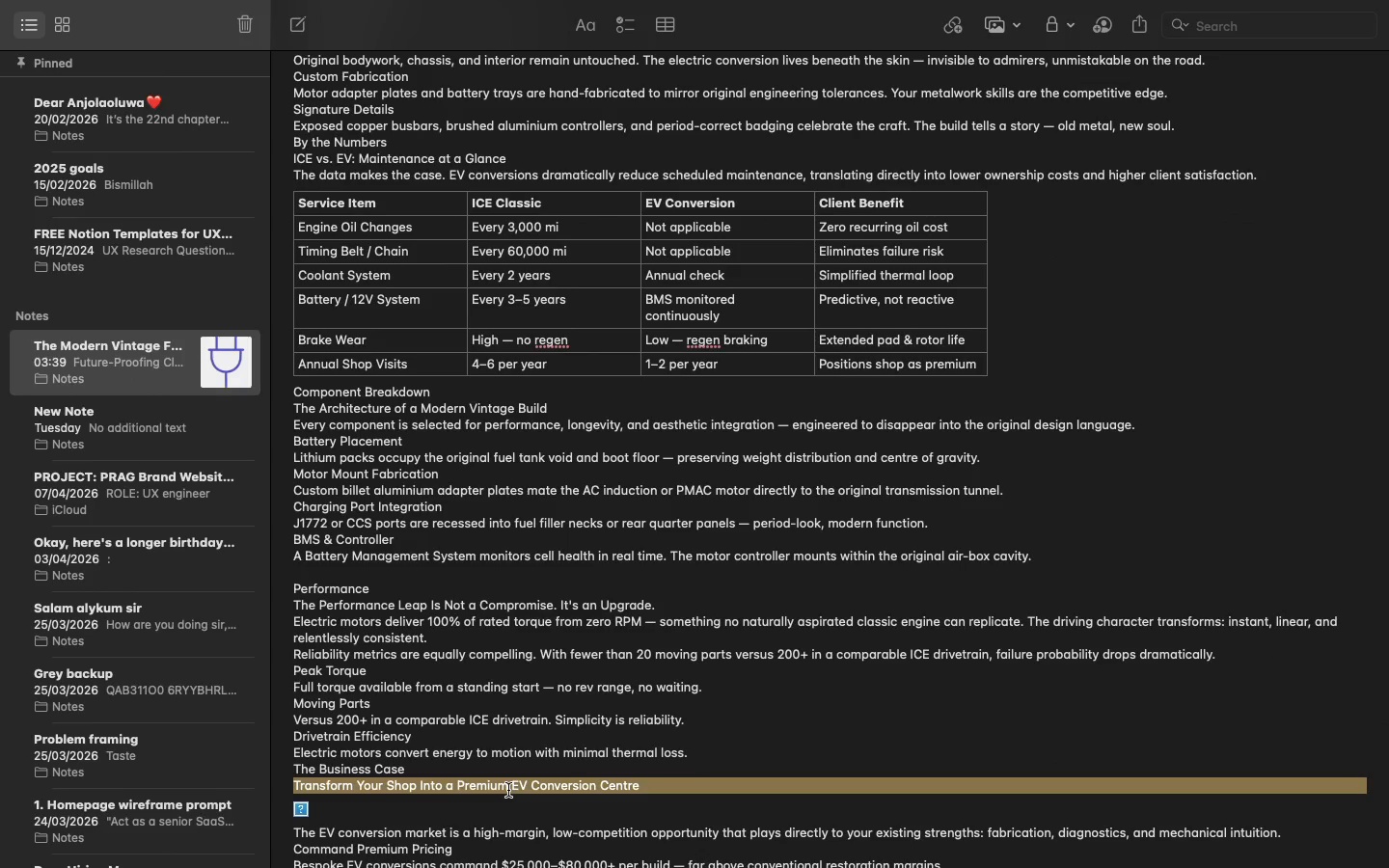 
triple_click([508, 790])
 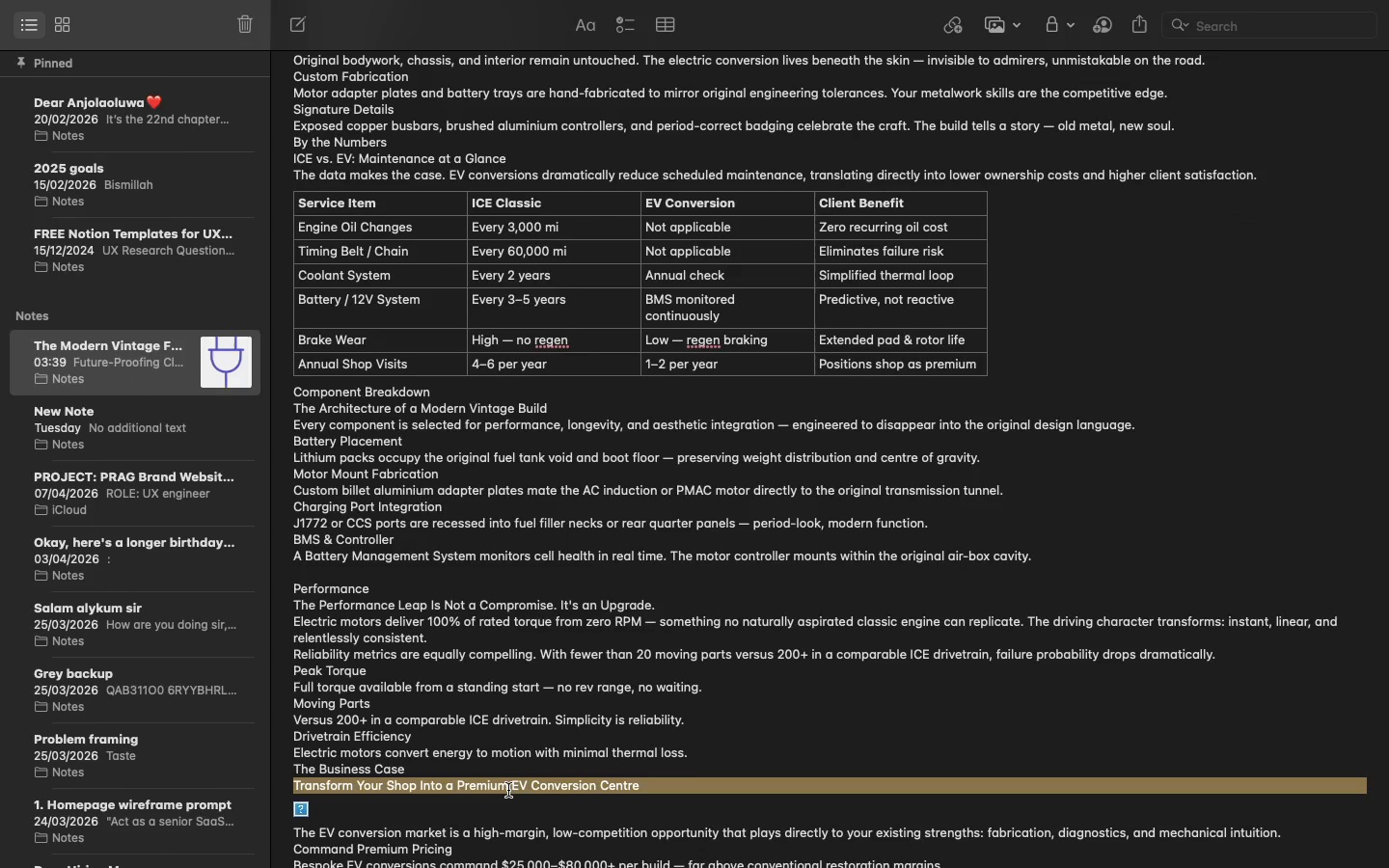 
key(Meta+C)
 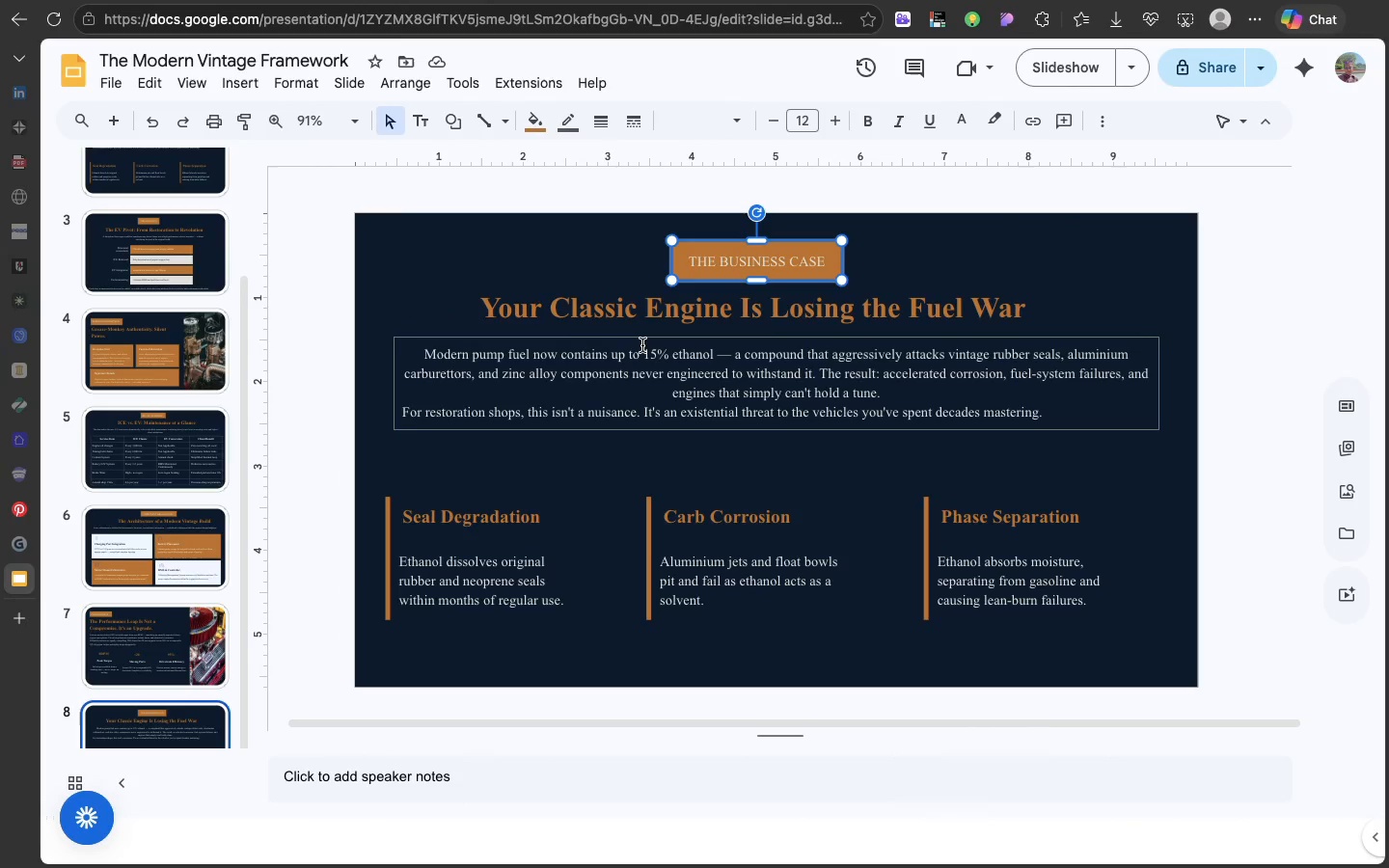 
left_click([642, 345])
 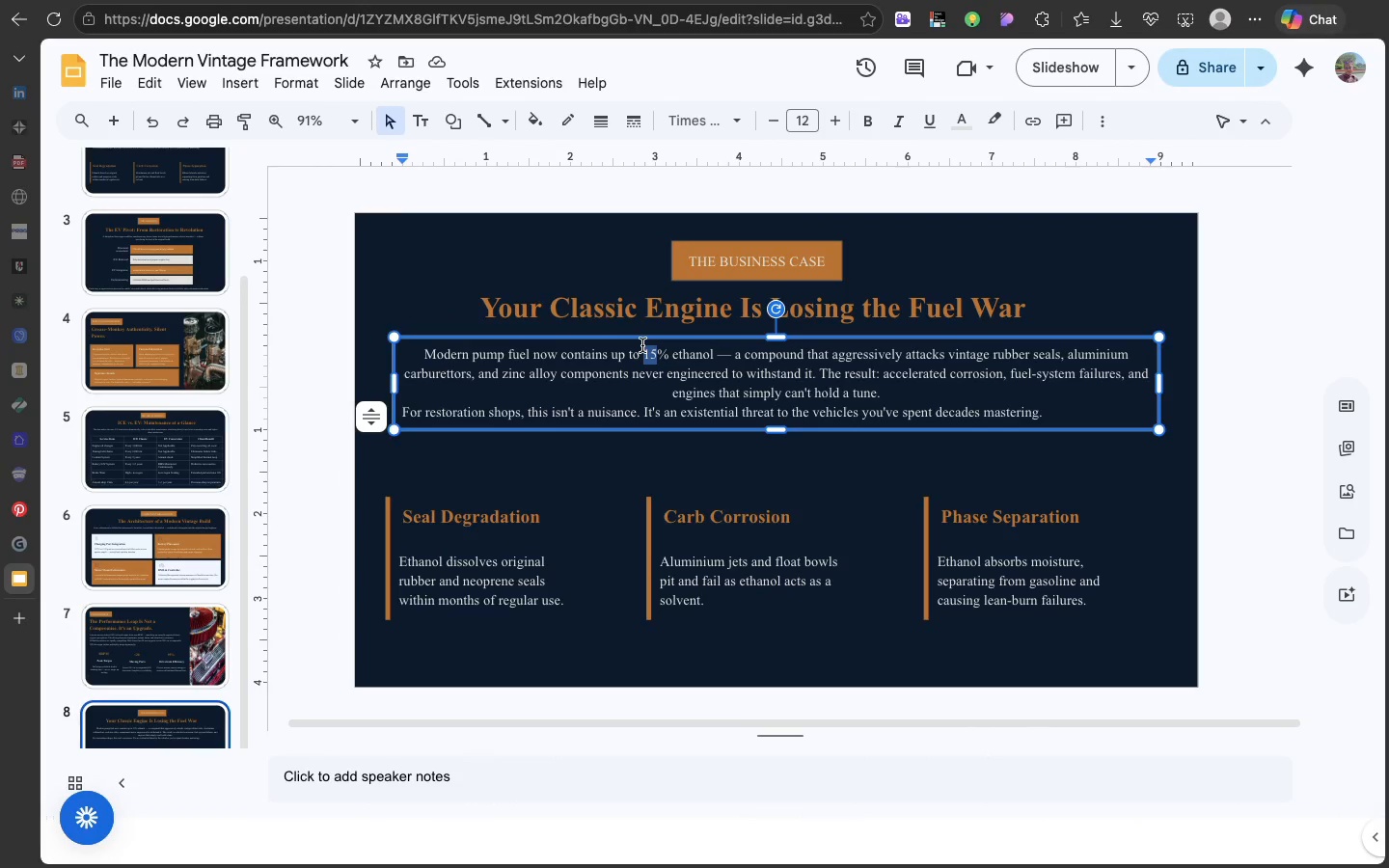 
double_click([642, 345])
 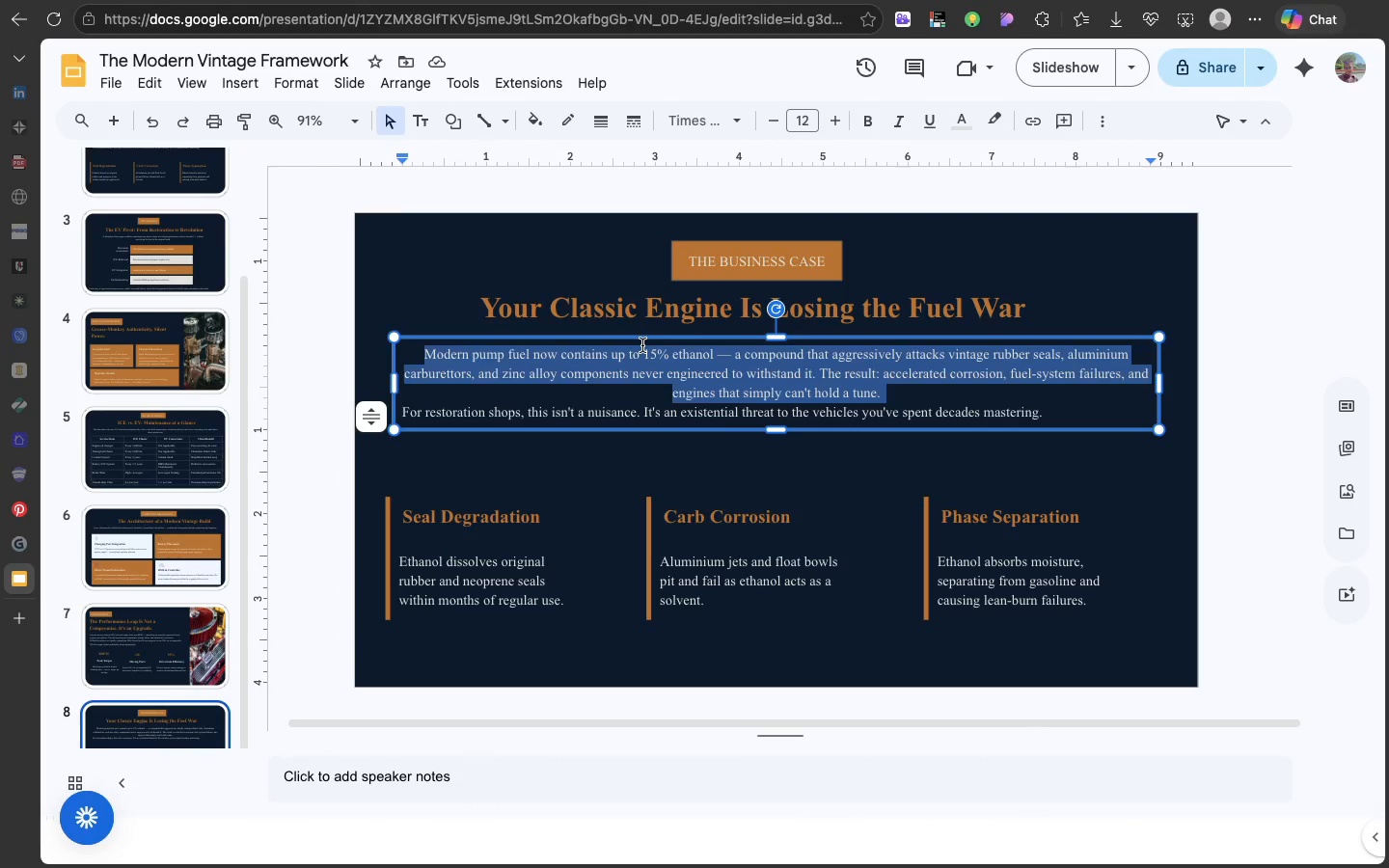 
triple_click([642, 345])
 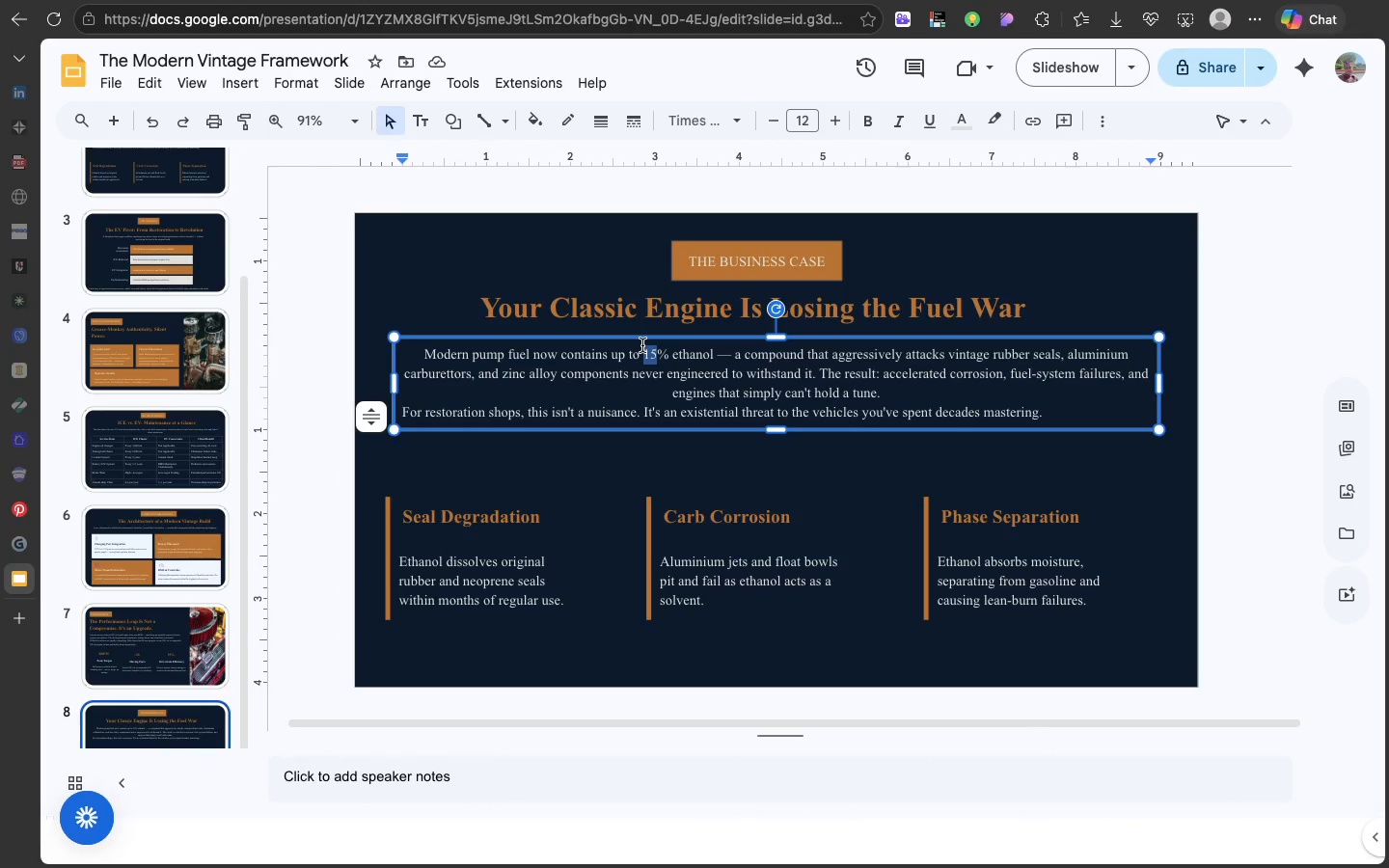 
triple_click([642, 345])
 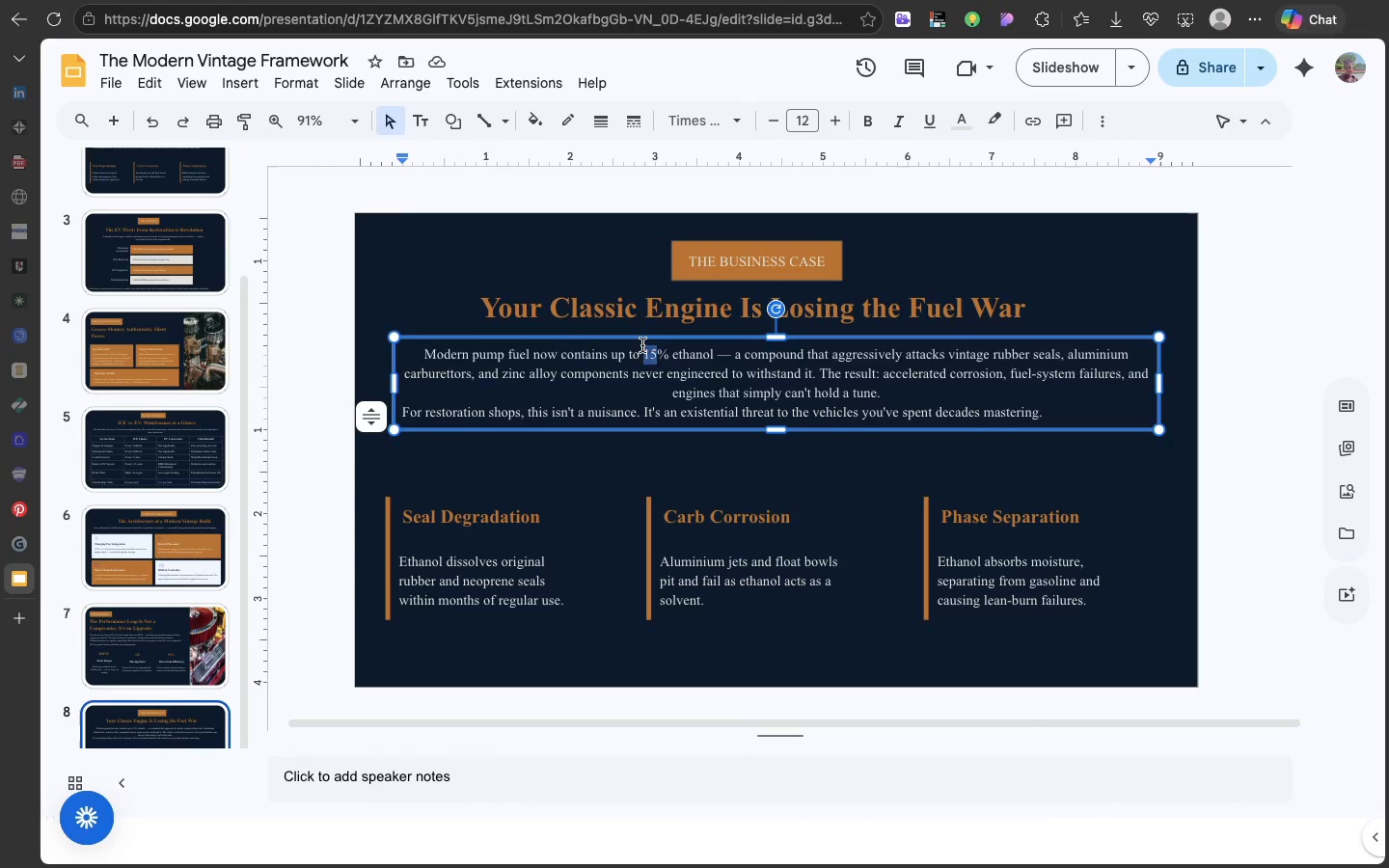 
double_click([642, 345])
 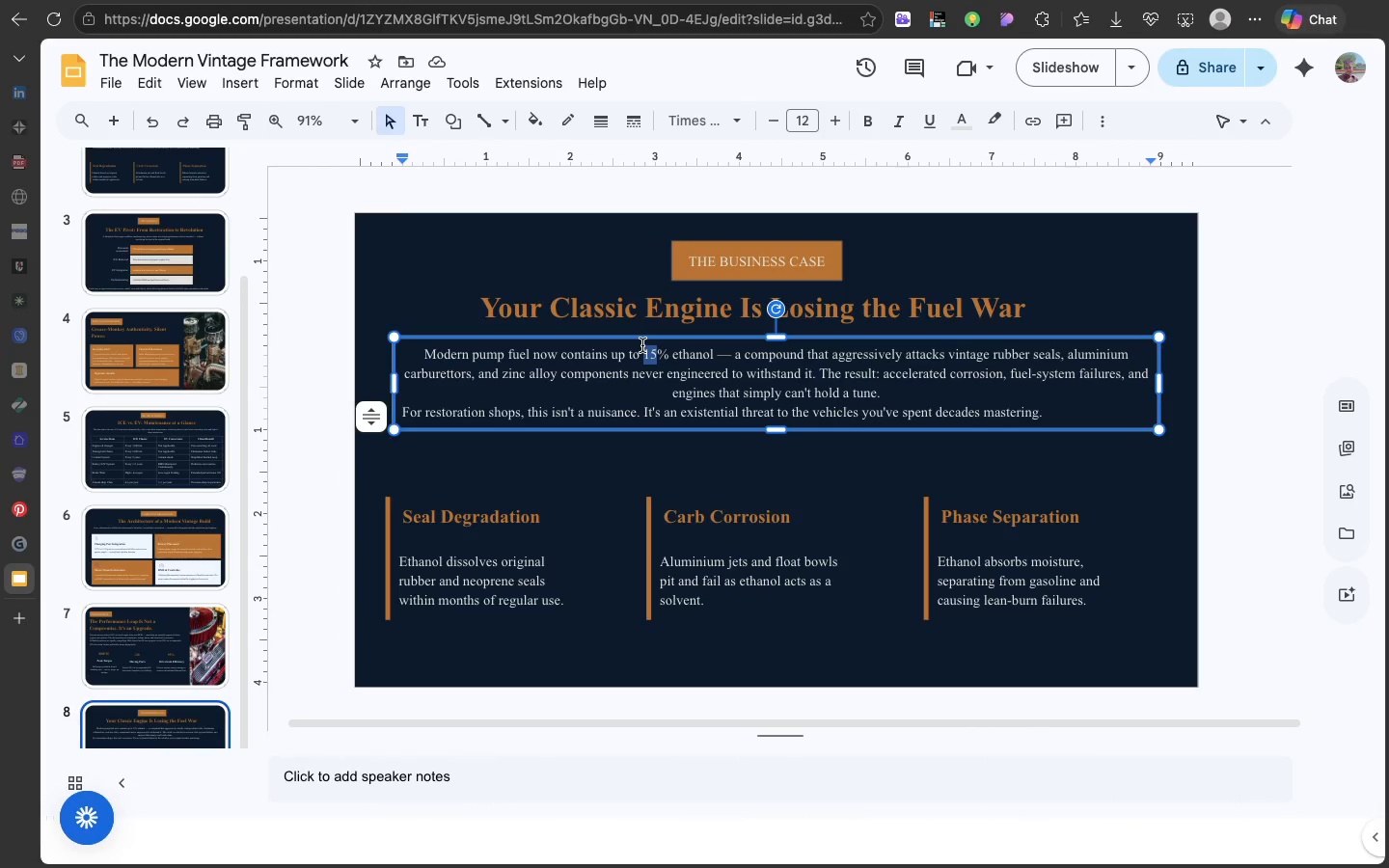 
triple_click([642, 345])
 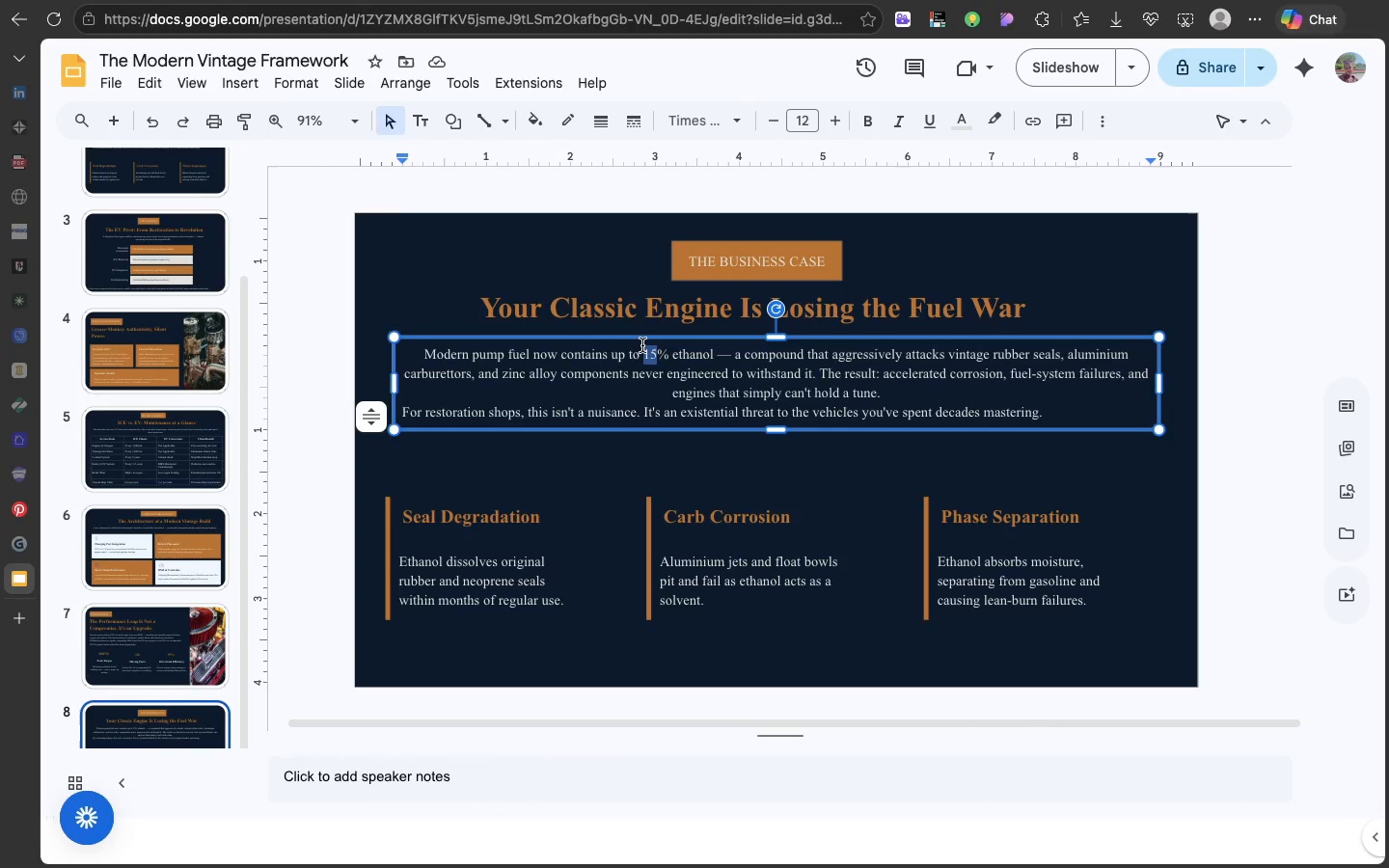 
triple_click([642, 345])
 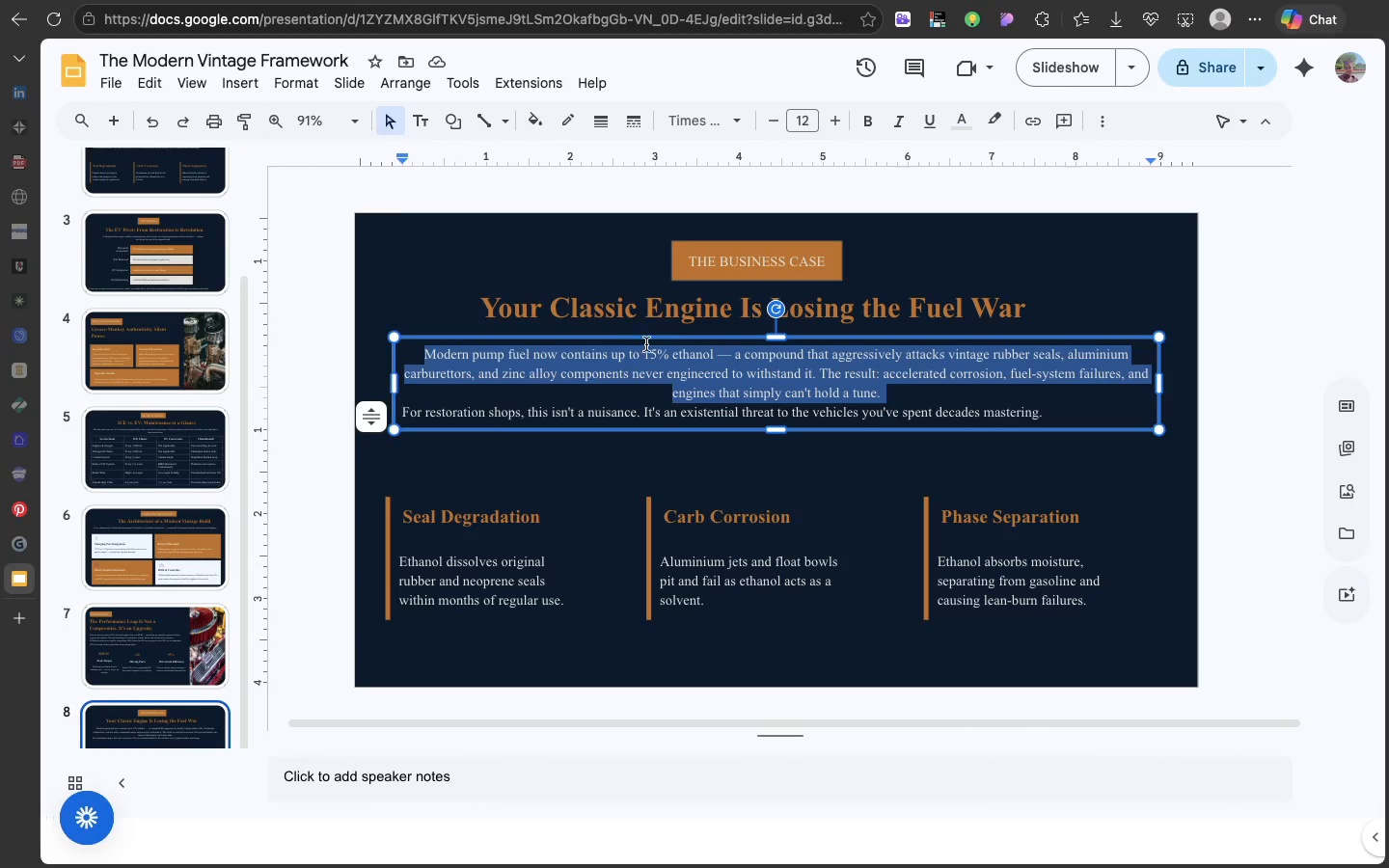 
triple_click([642, 345])
 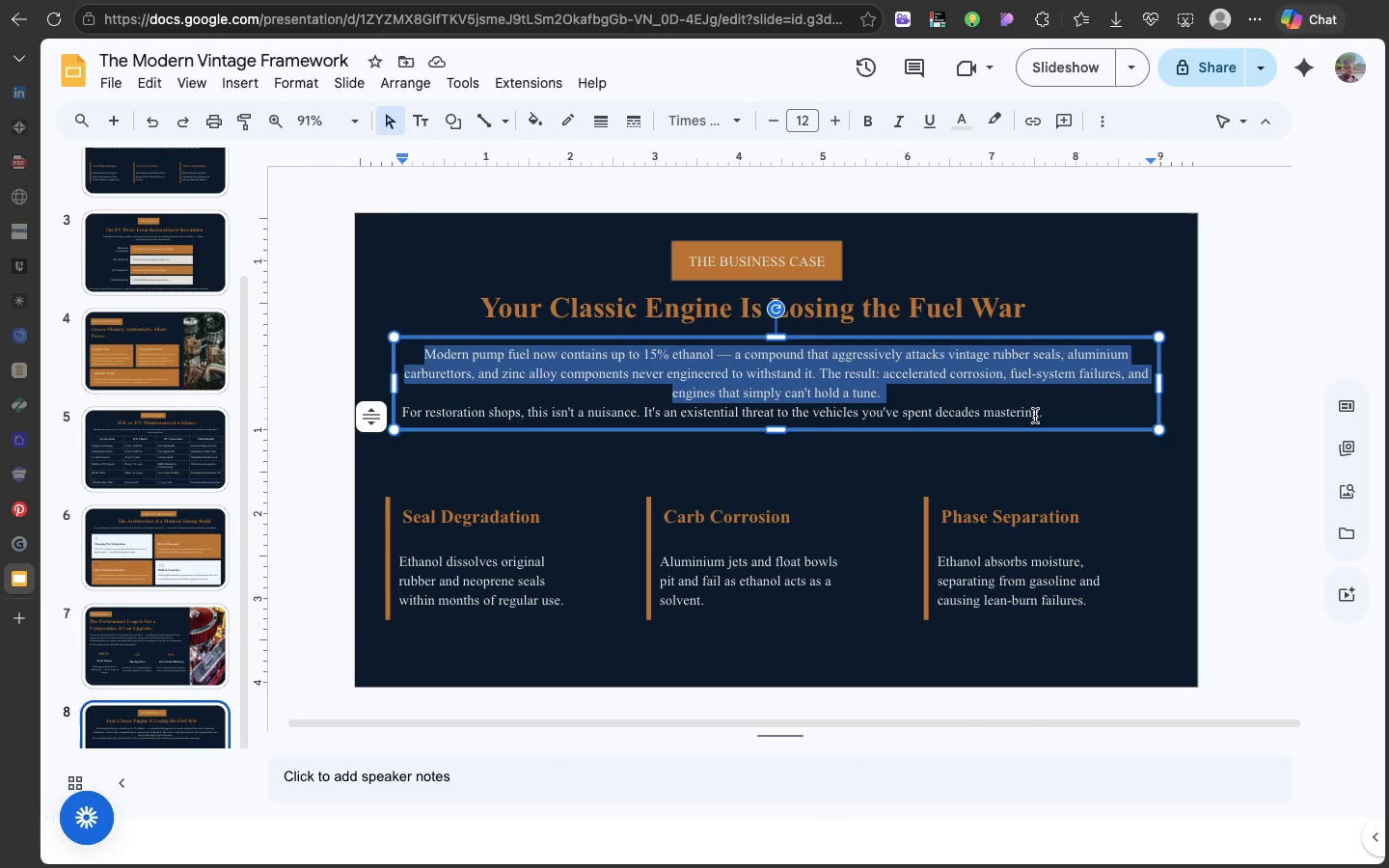 
left_click([1035, 416])
 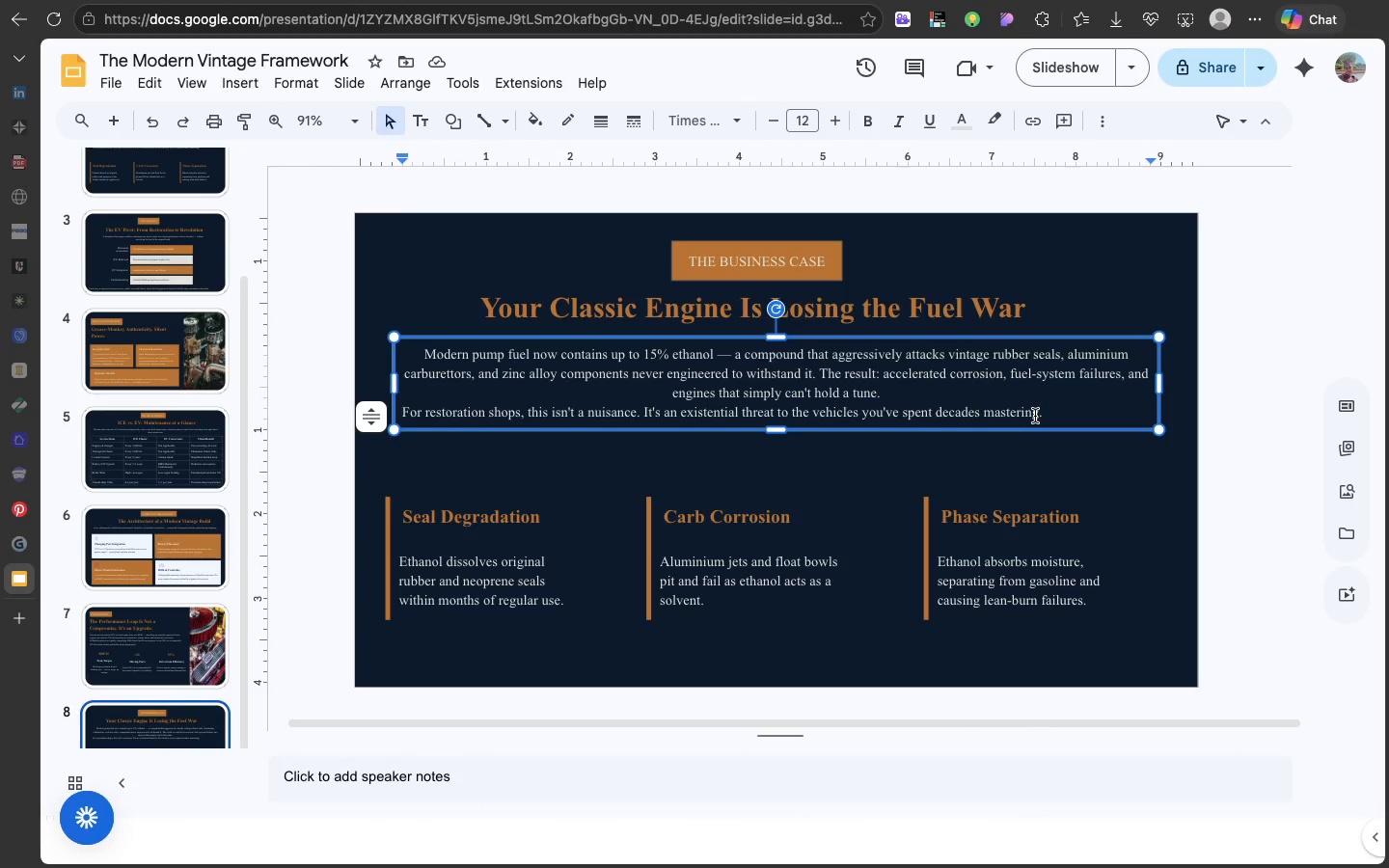 
left_click_drag(start_coordinate=[1035, 416], to_coordinate=[591, 326])
 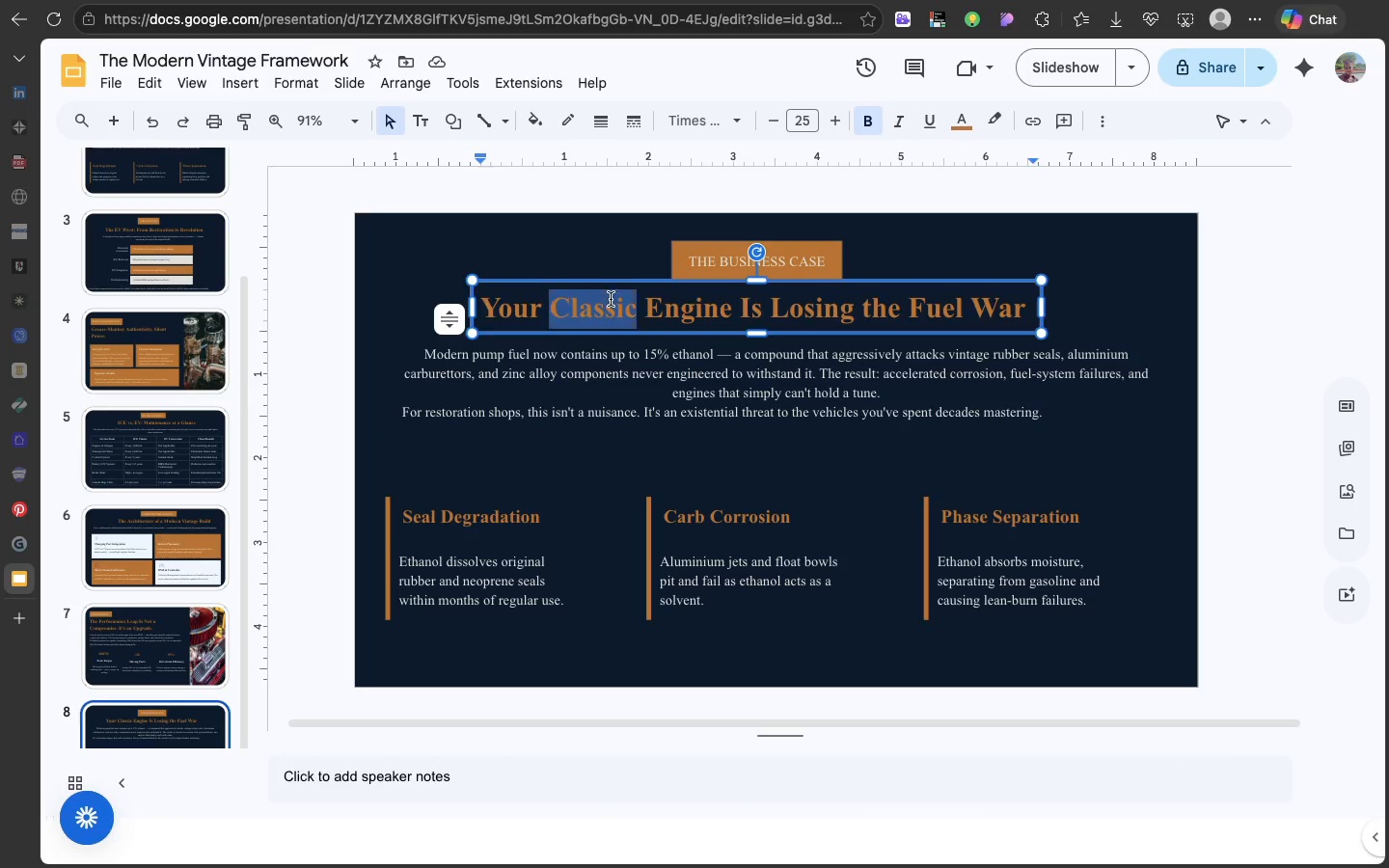 
double_click([611, 299])
 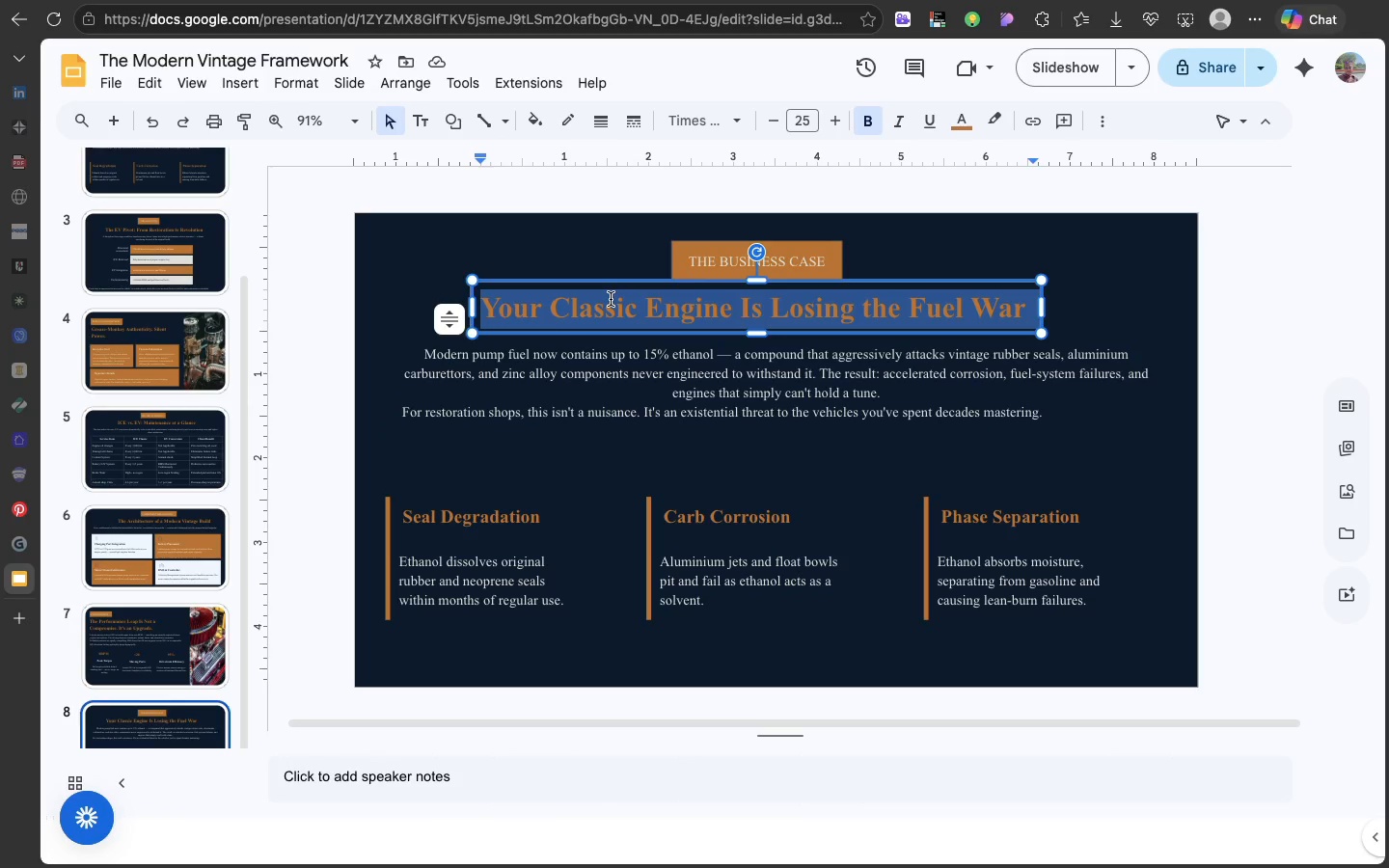 
triple_click([611, 299])
 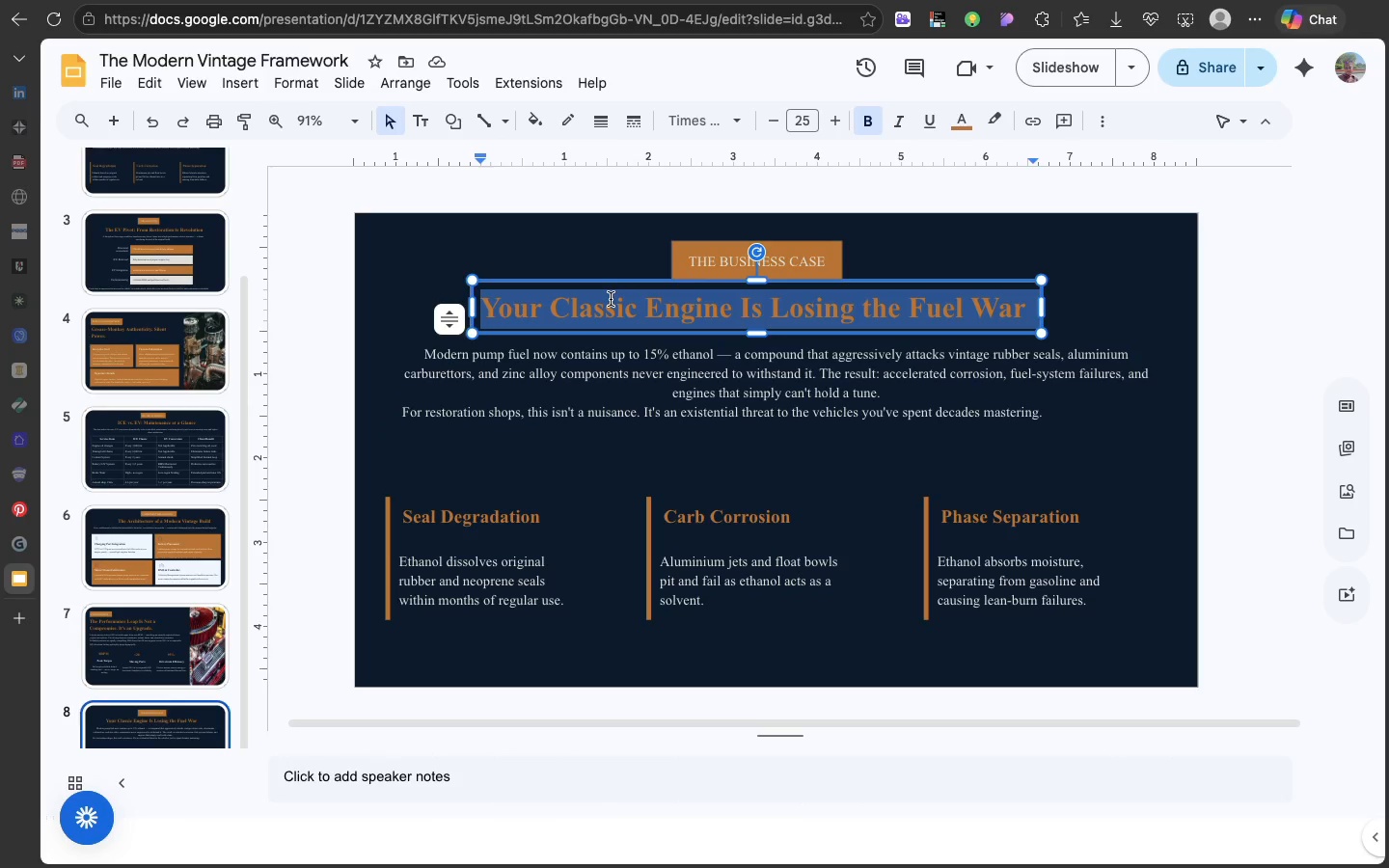 
key(Meta+V)
 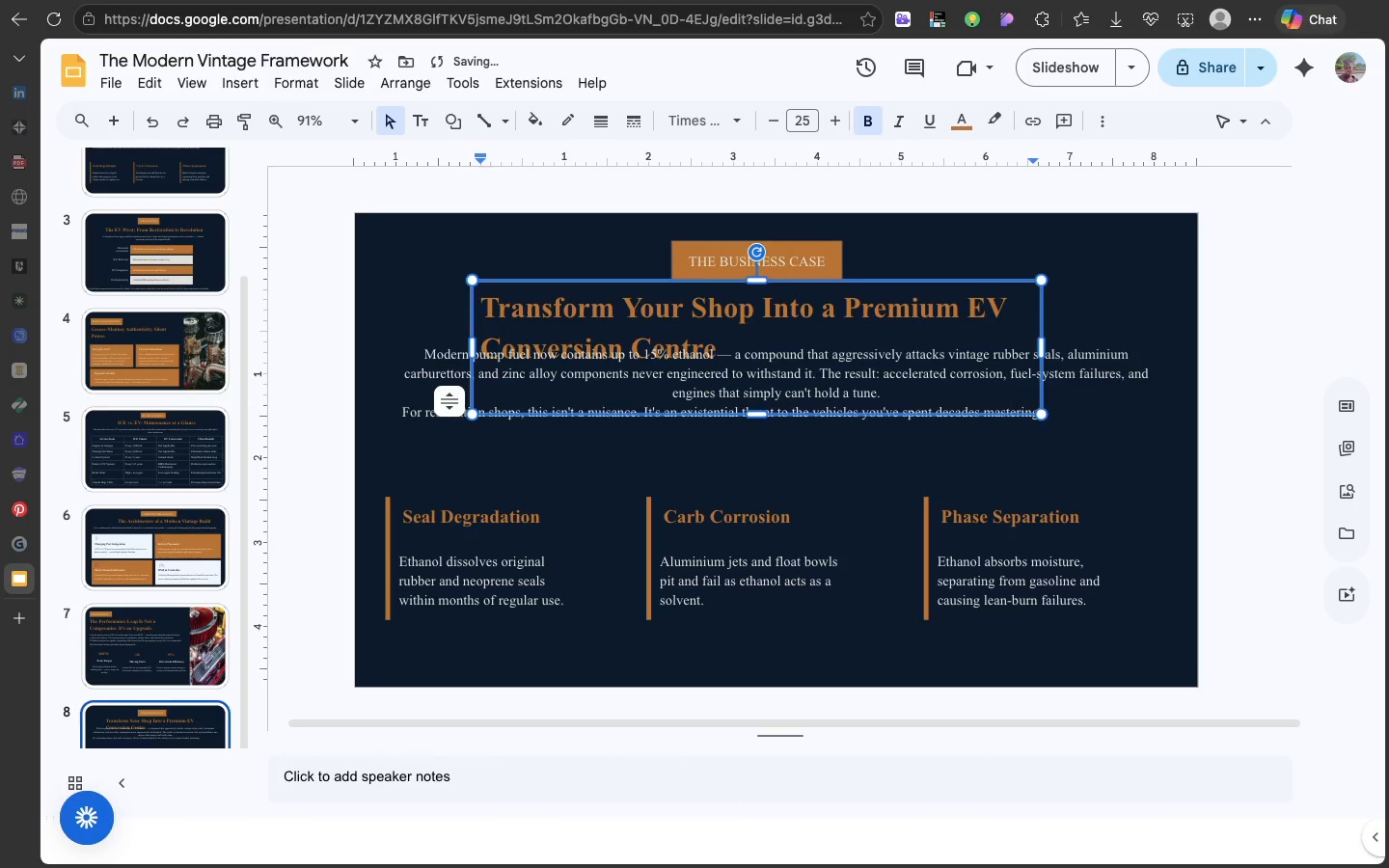 
key(Backspace)
 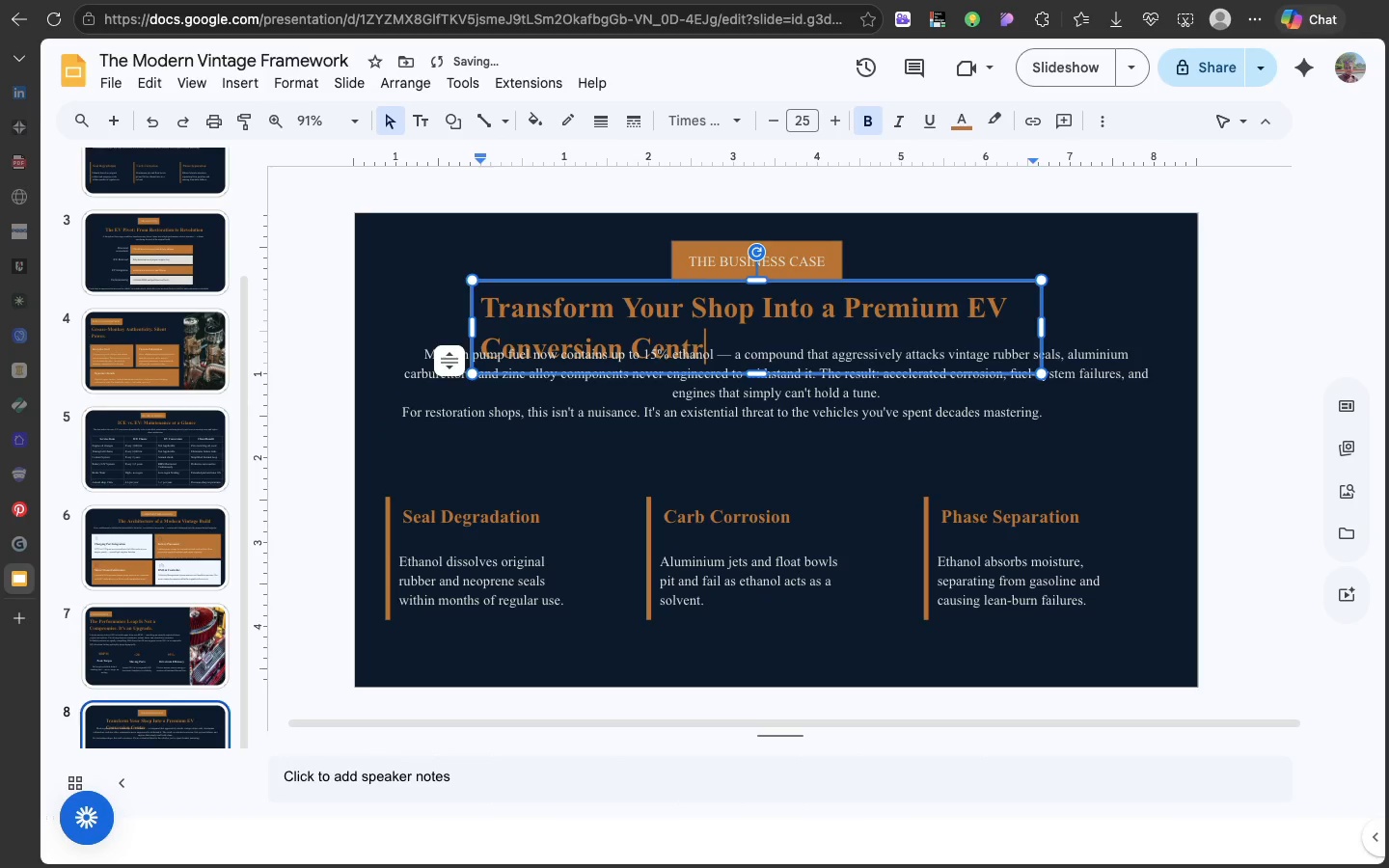 
key(Backspace)
 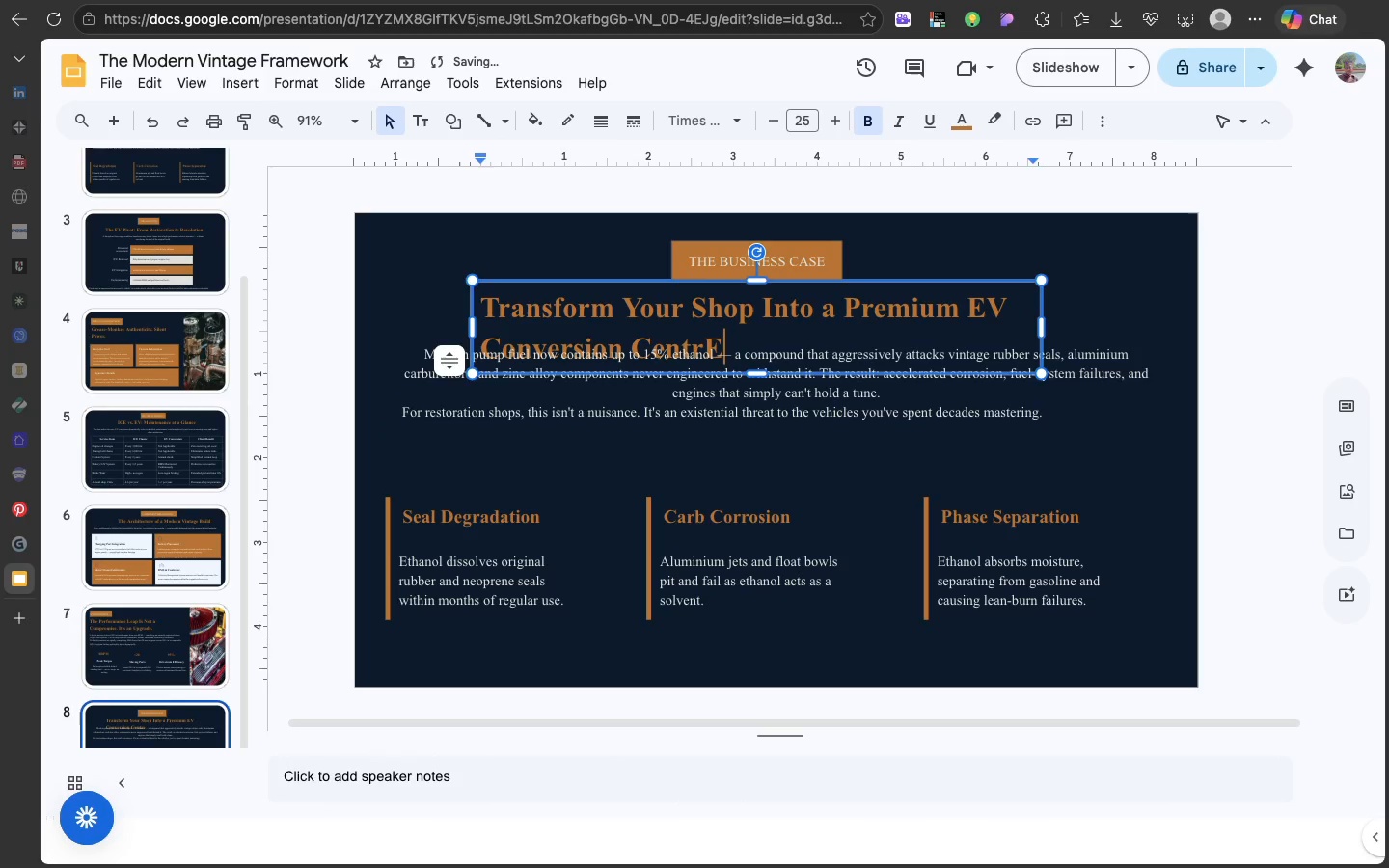 
key(E)
 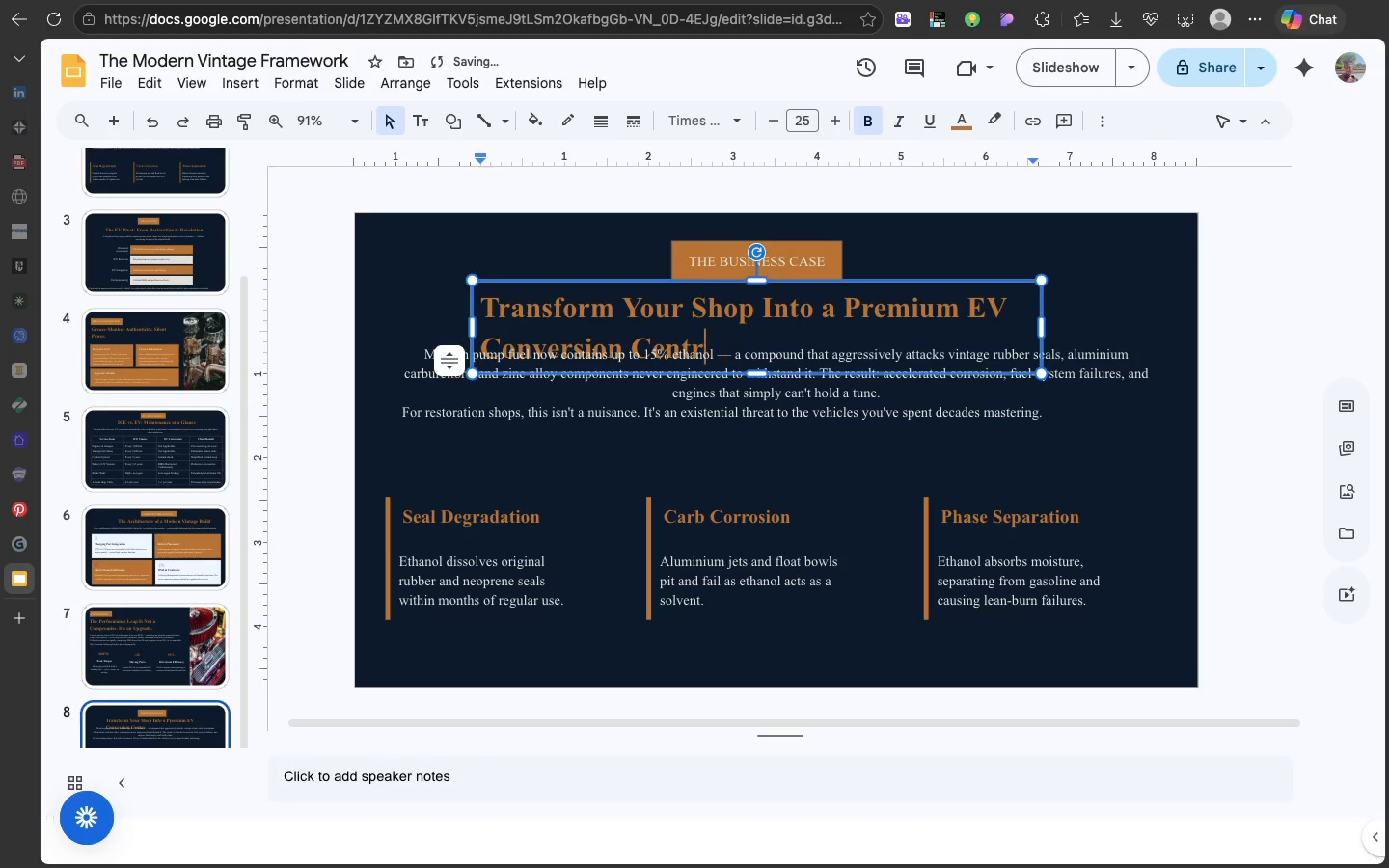 
key(Backspace)
 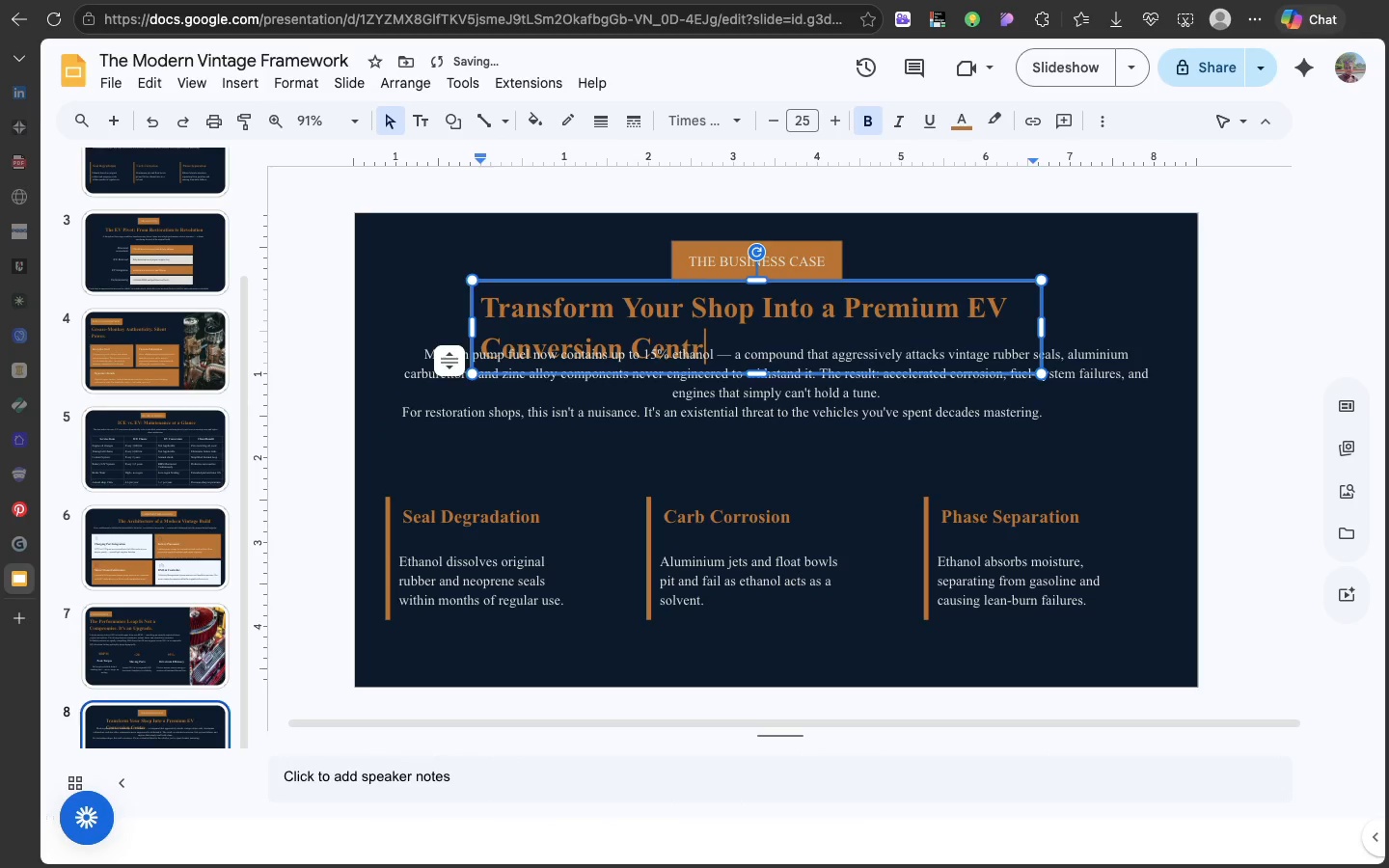 
key(CapsLock)
 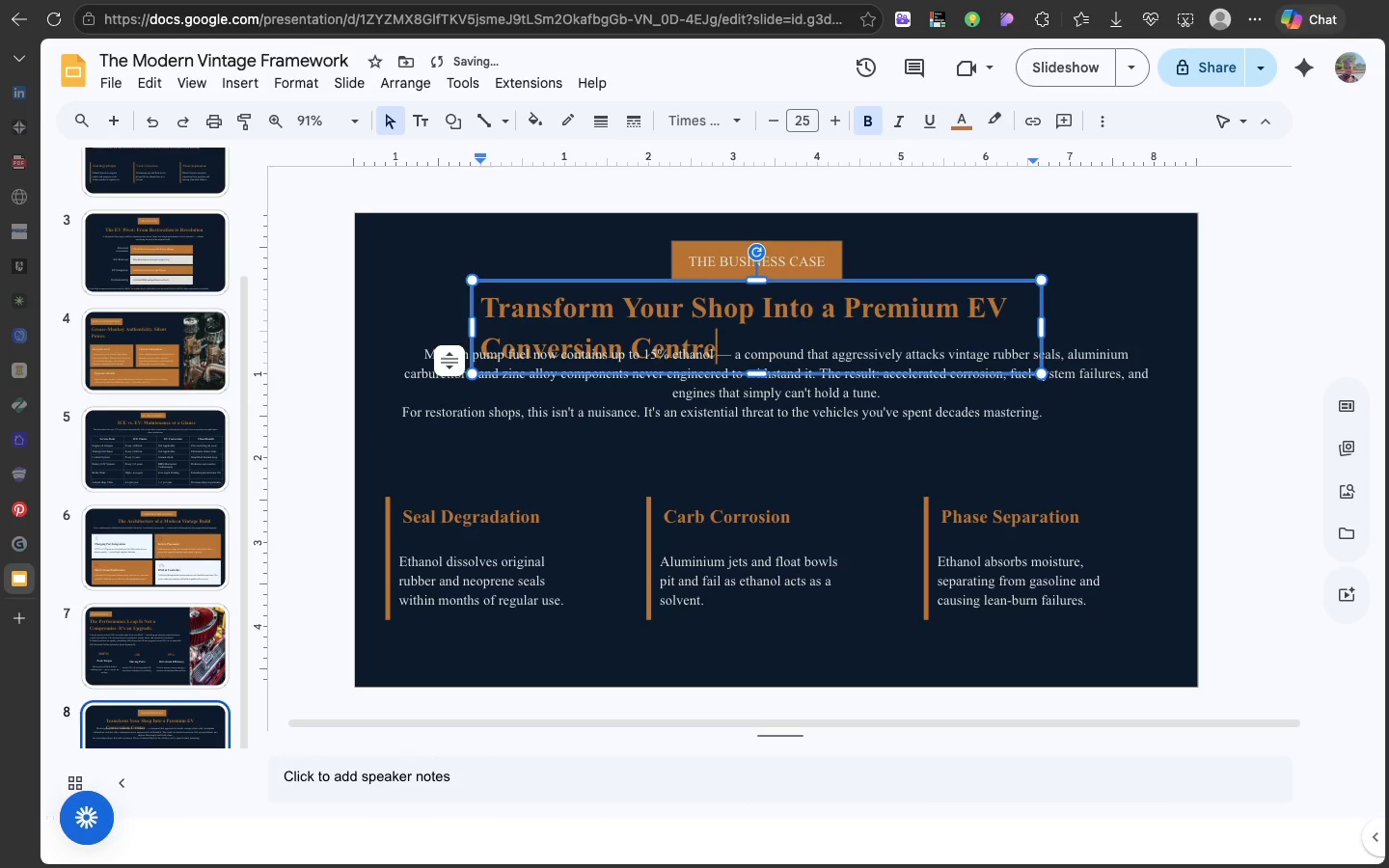 
key(E)
 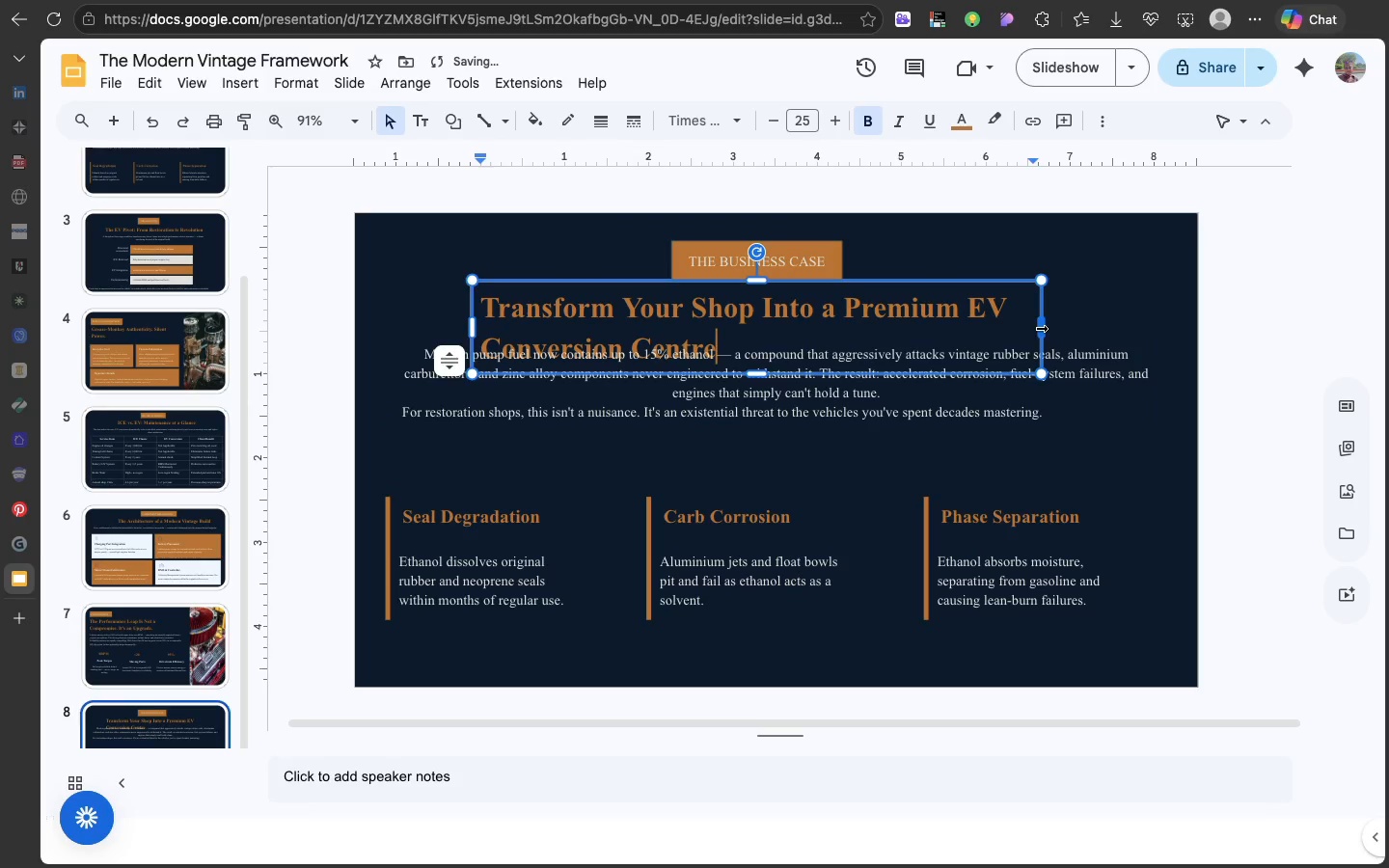 
left_click_drag(start_coordinate=[1040, 328], to_coordinate=[1126, 287])
 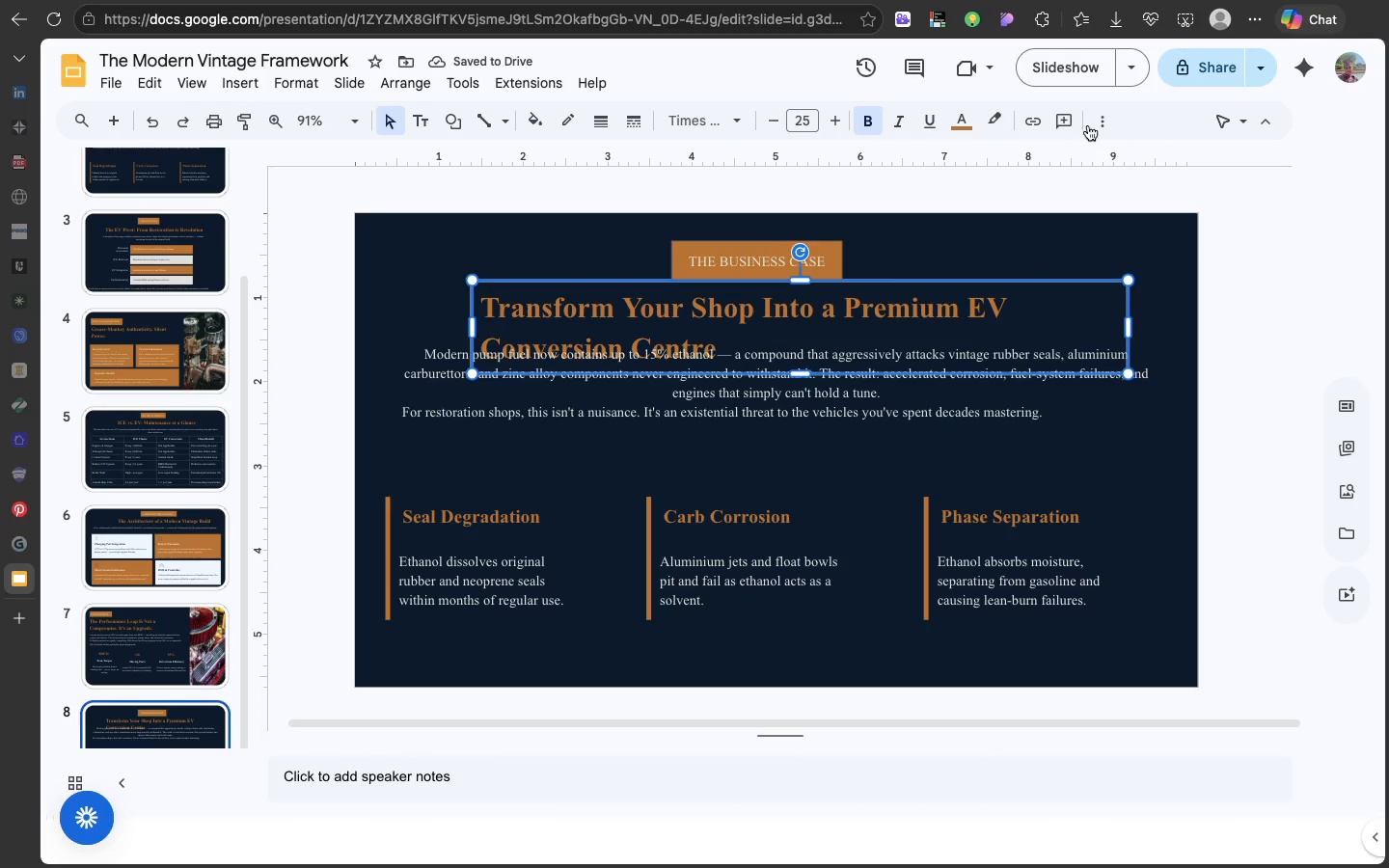 
left_click([1097, 115])
 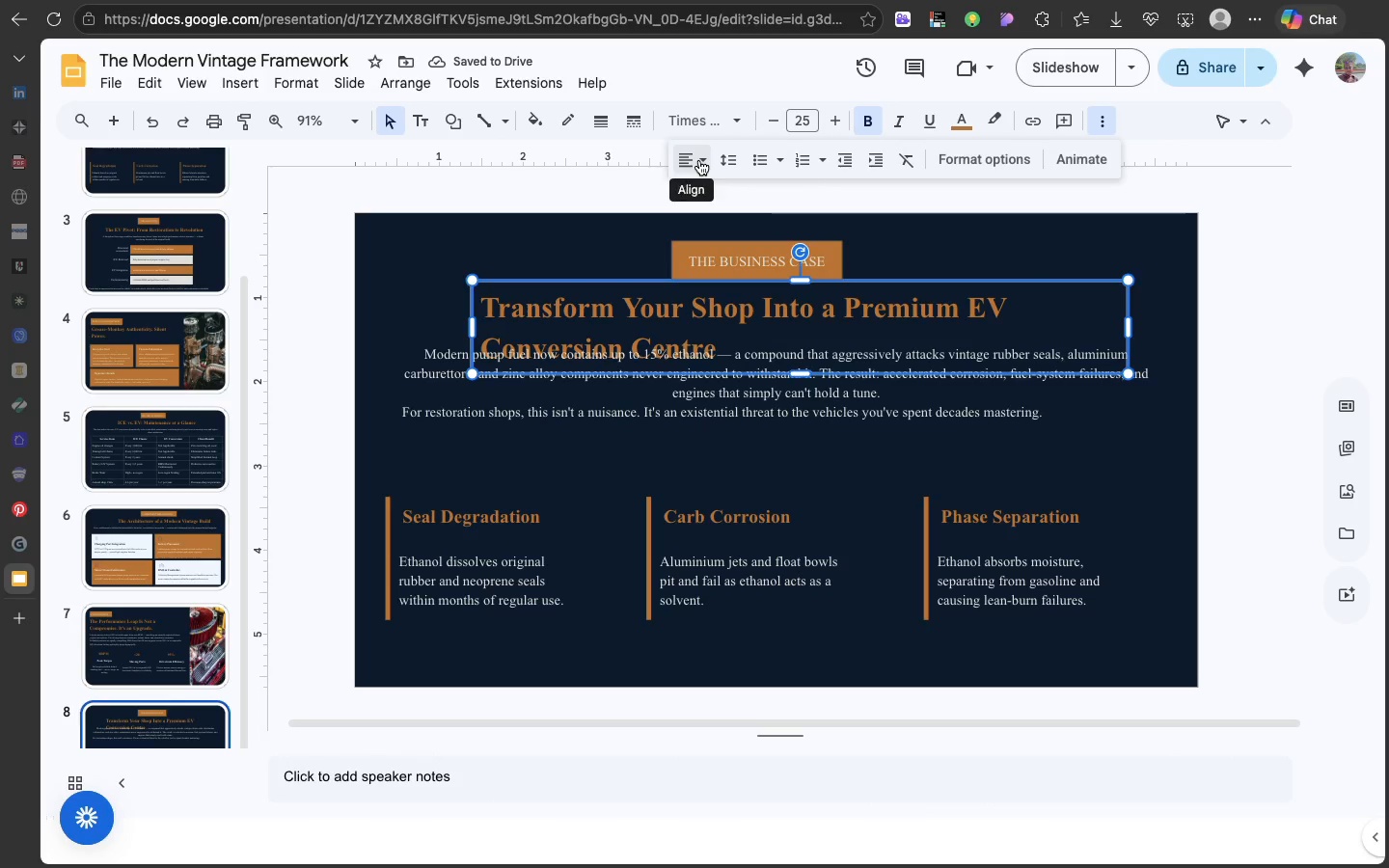 
left_click([699, 160])
 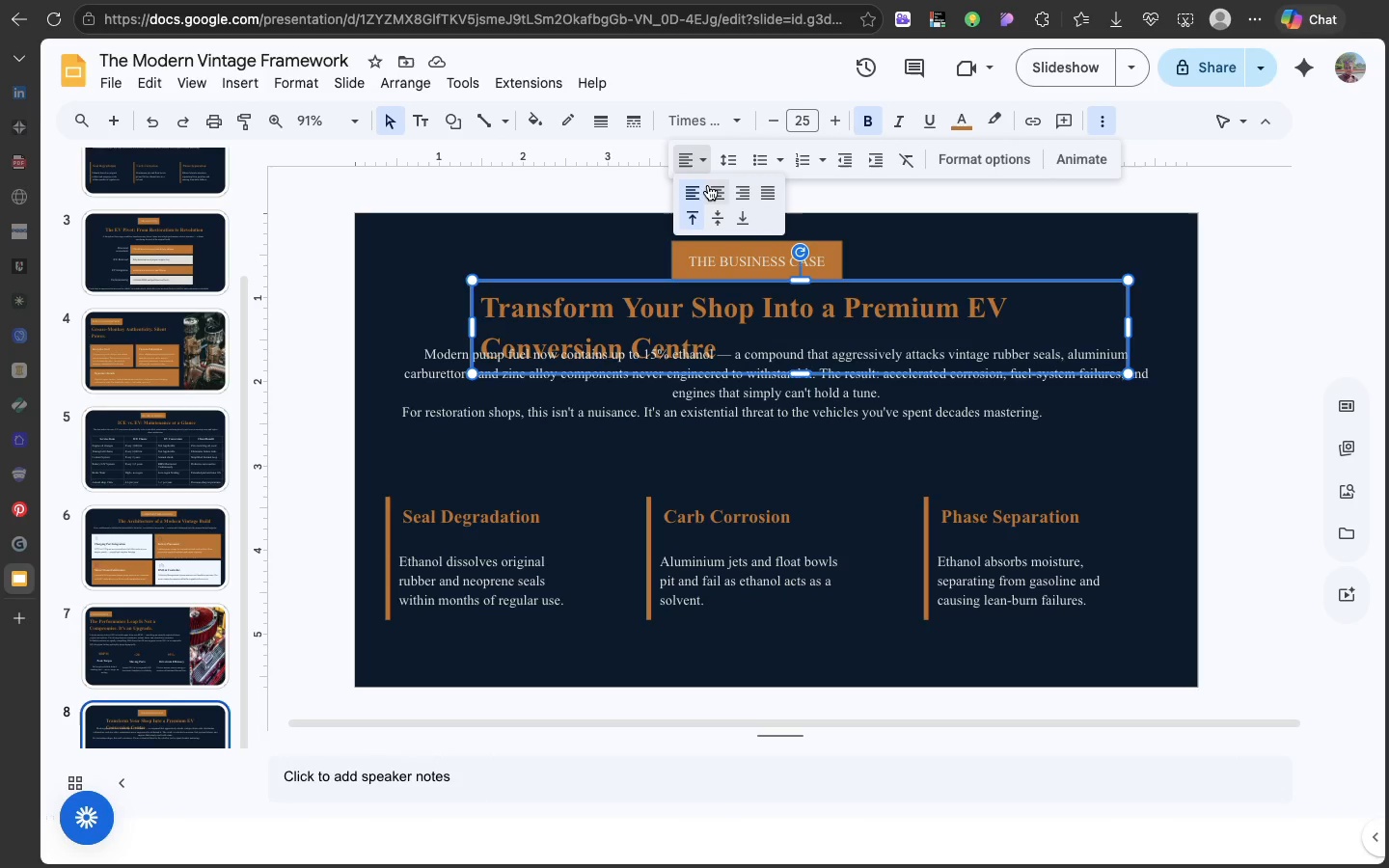 
left_click([708, 185])
 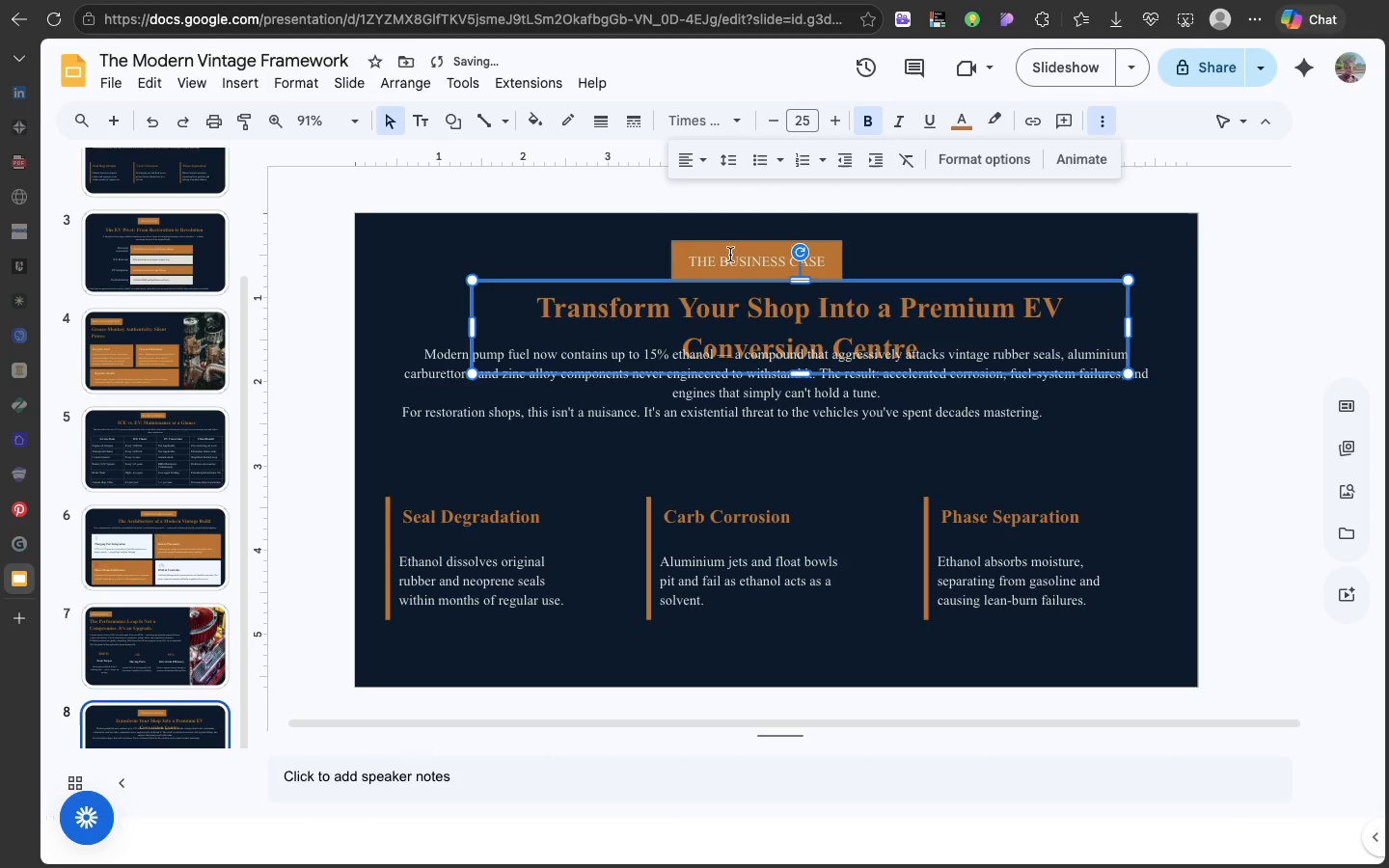 
left_click([732, 255])
 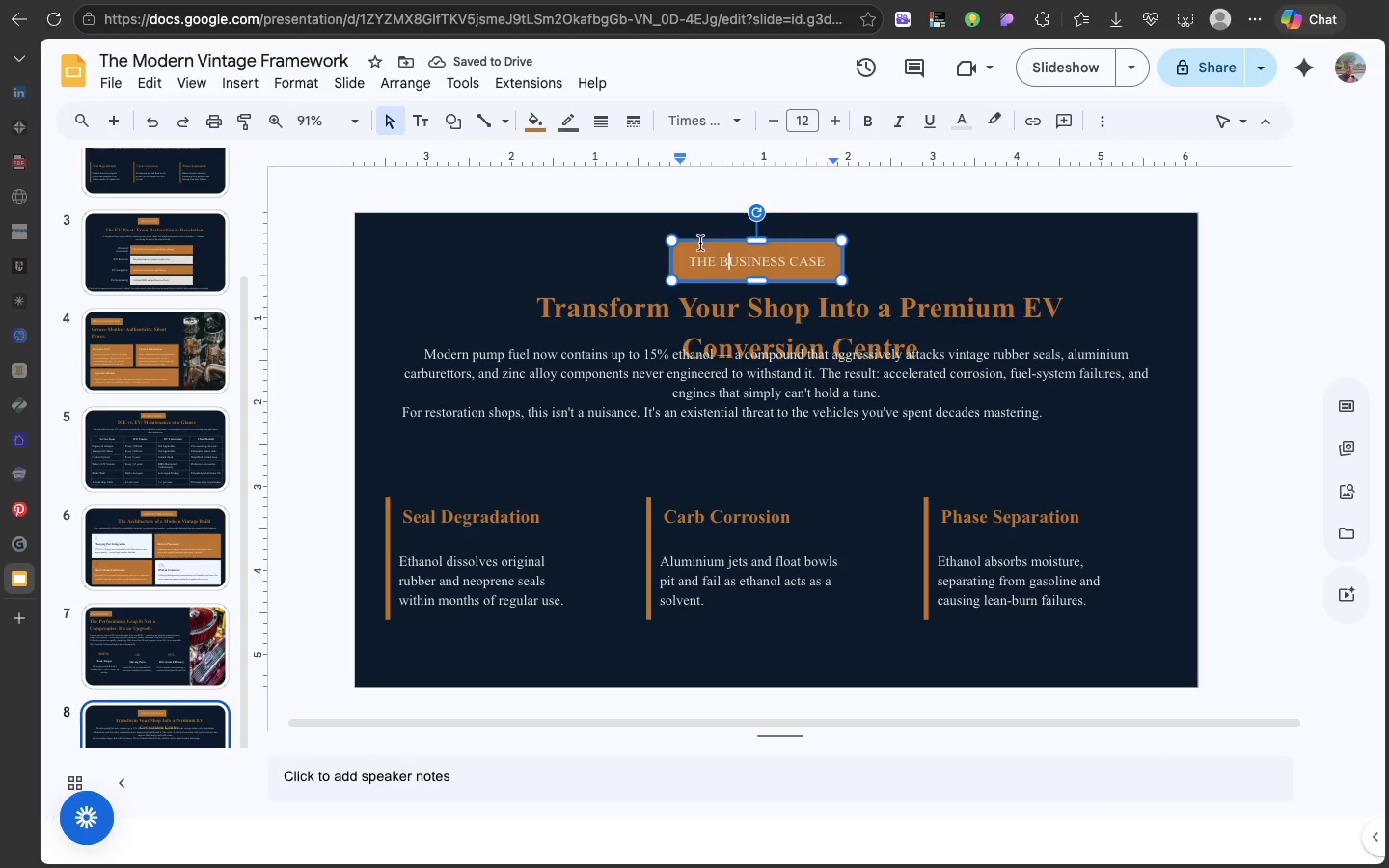 
left_click([700, 243])
 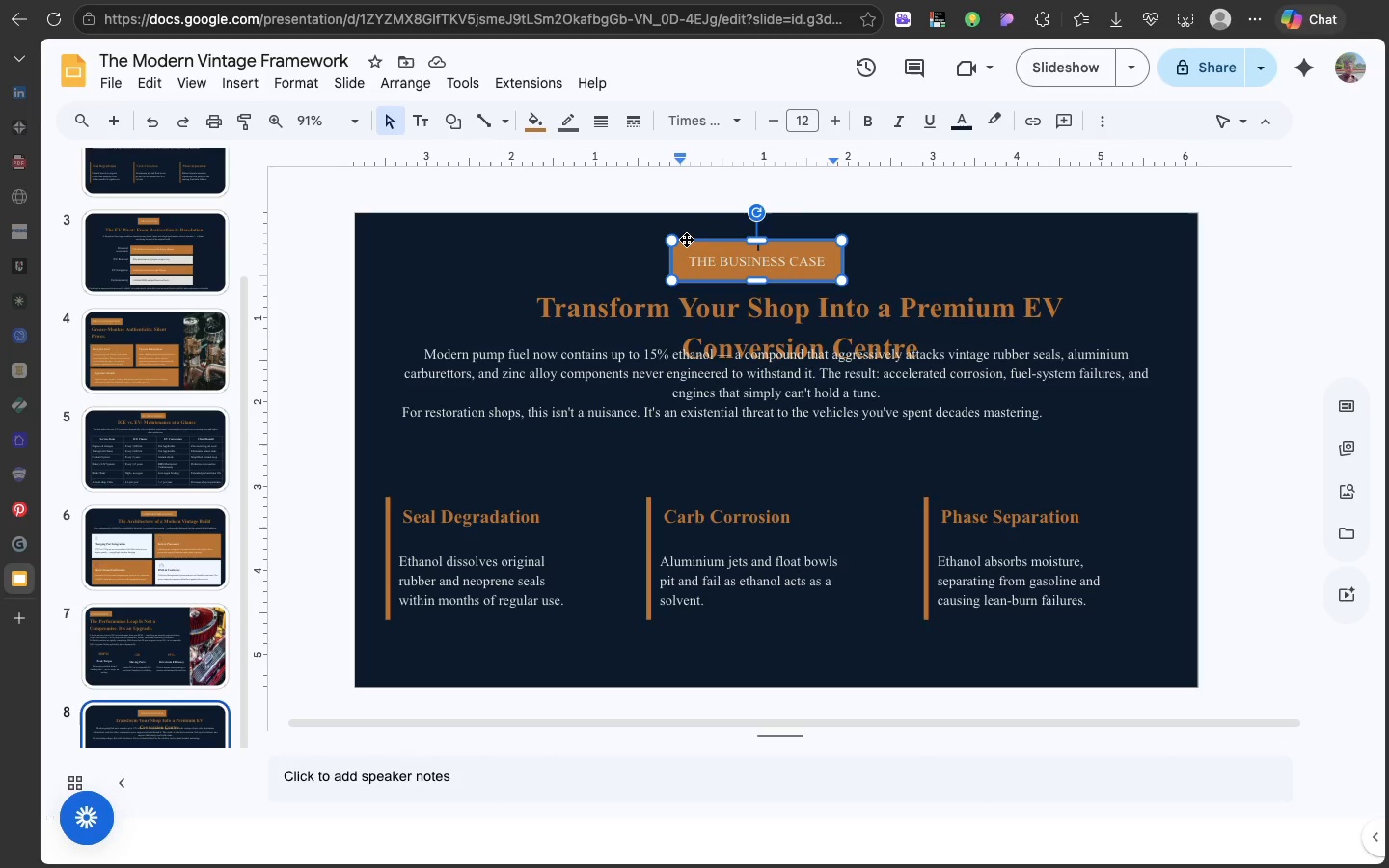 
left_click_drag(start_coordinate=[686, 239], to_coordinate=[397, 241])
 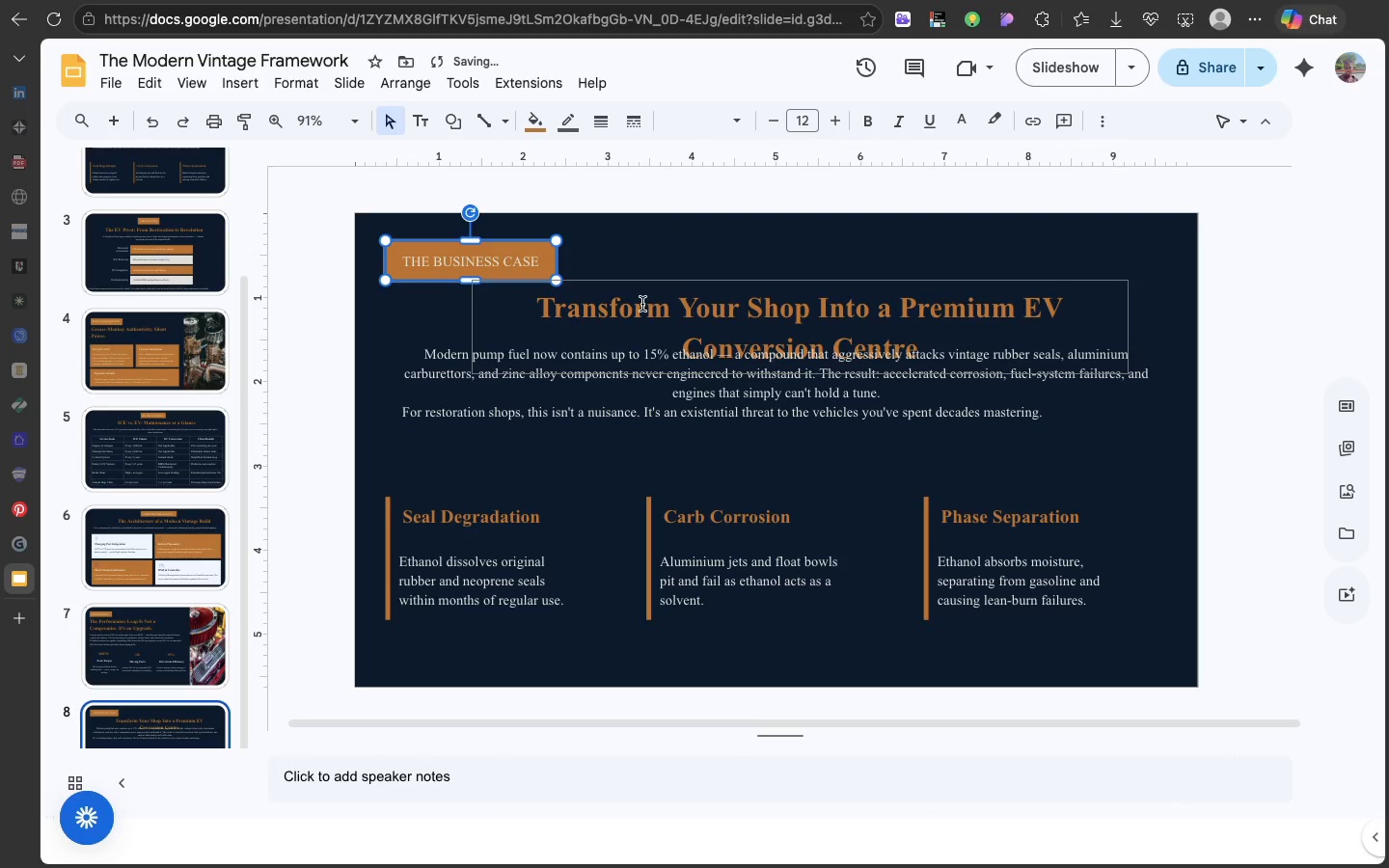 
left_click([642, 304])
 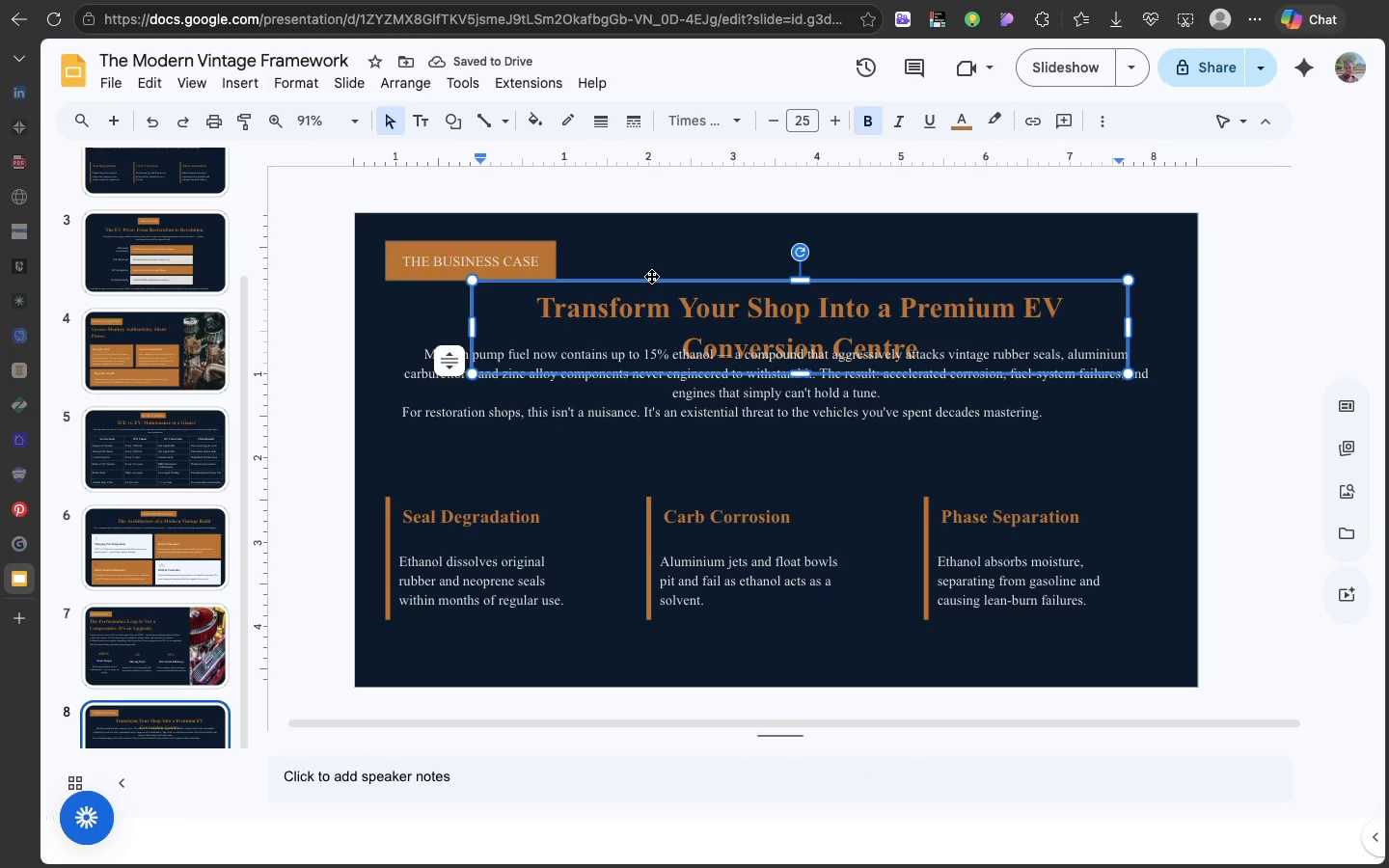 
left_click_drag(start_coordinate=[651, 276], to_coordinate=[561, 278])
 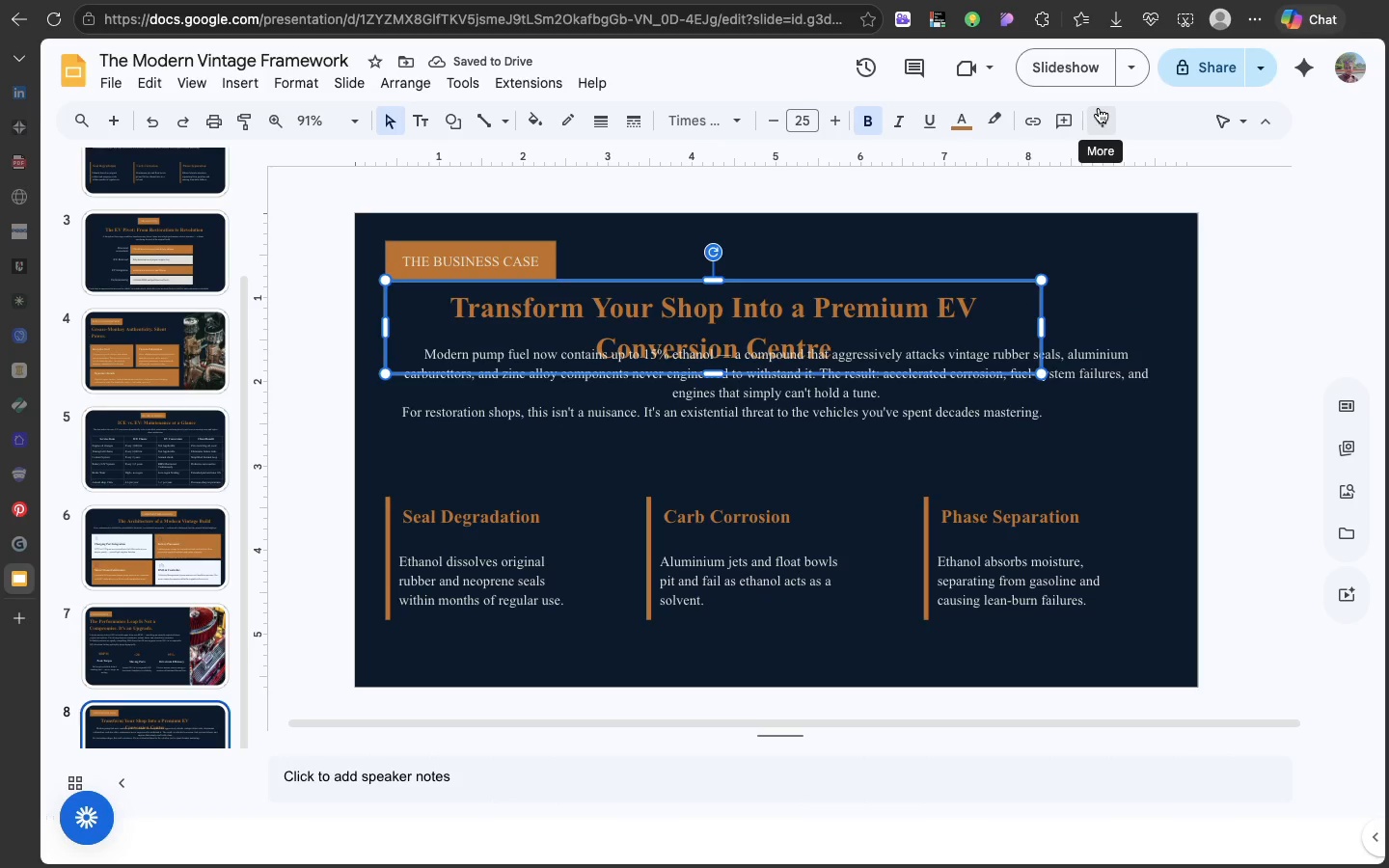 
left_click([1103, 125])
 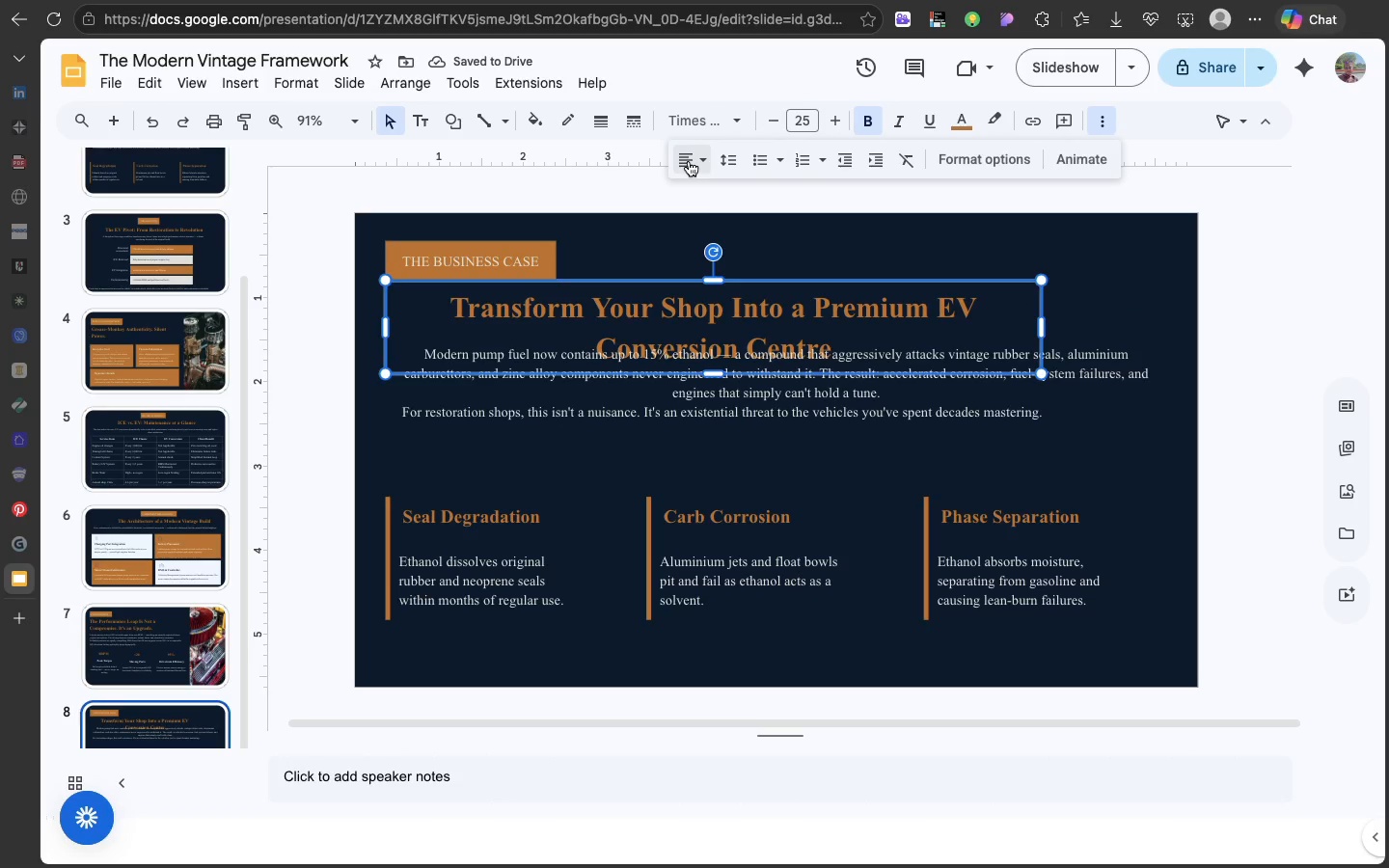 
left_click([689, 161])
 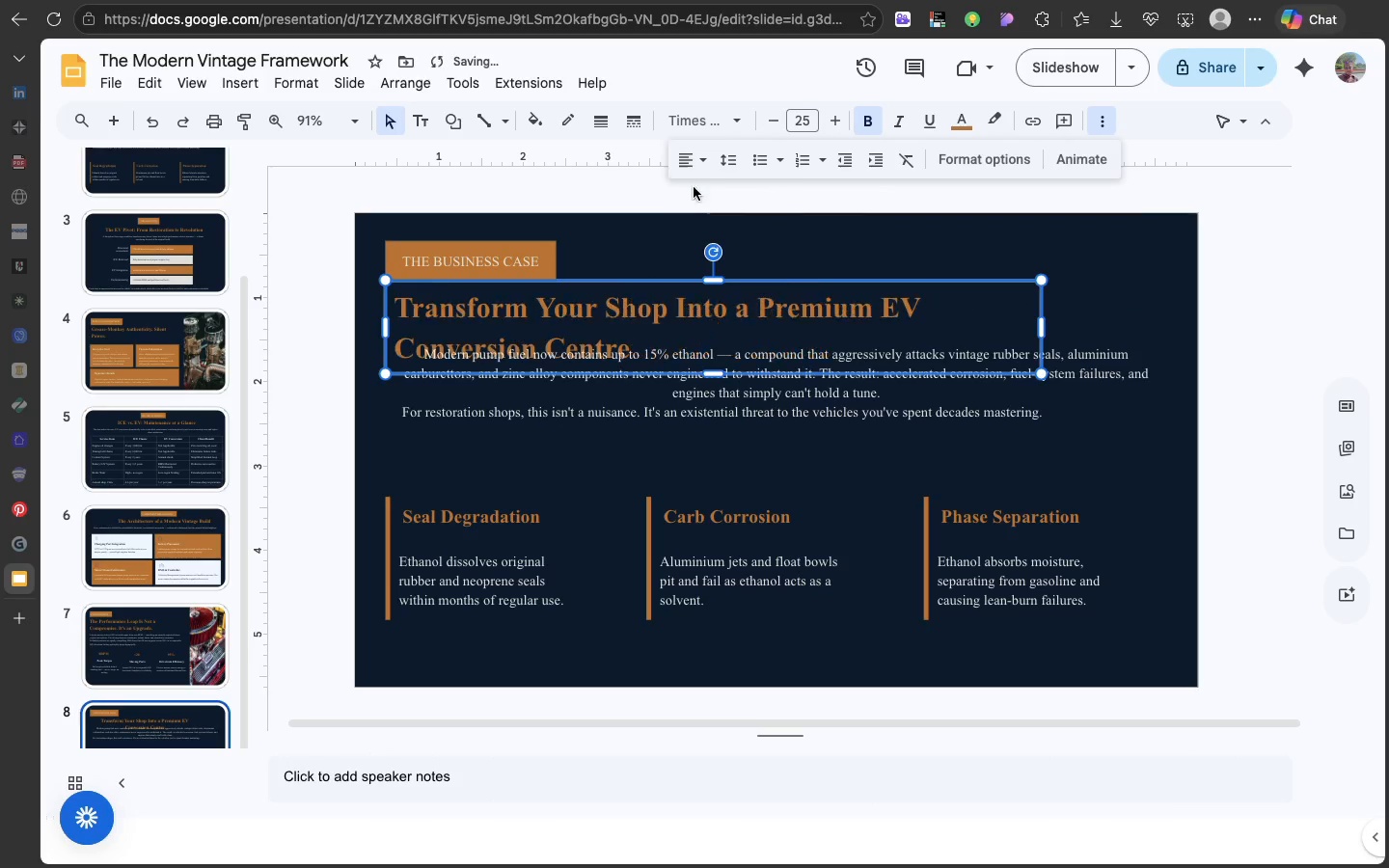 
left_click([694, 187])
 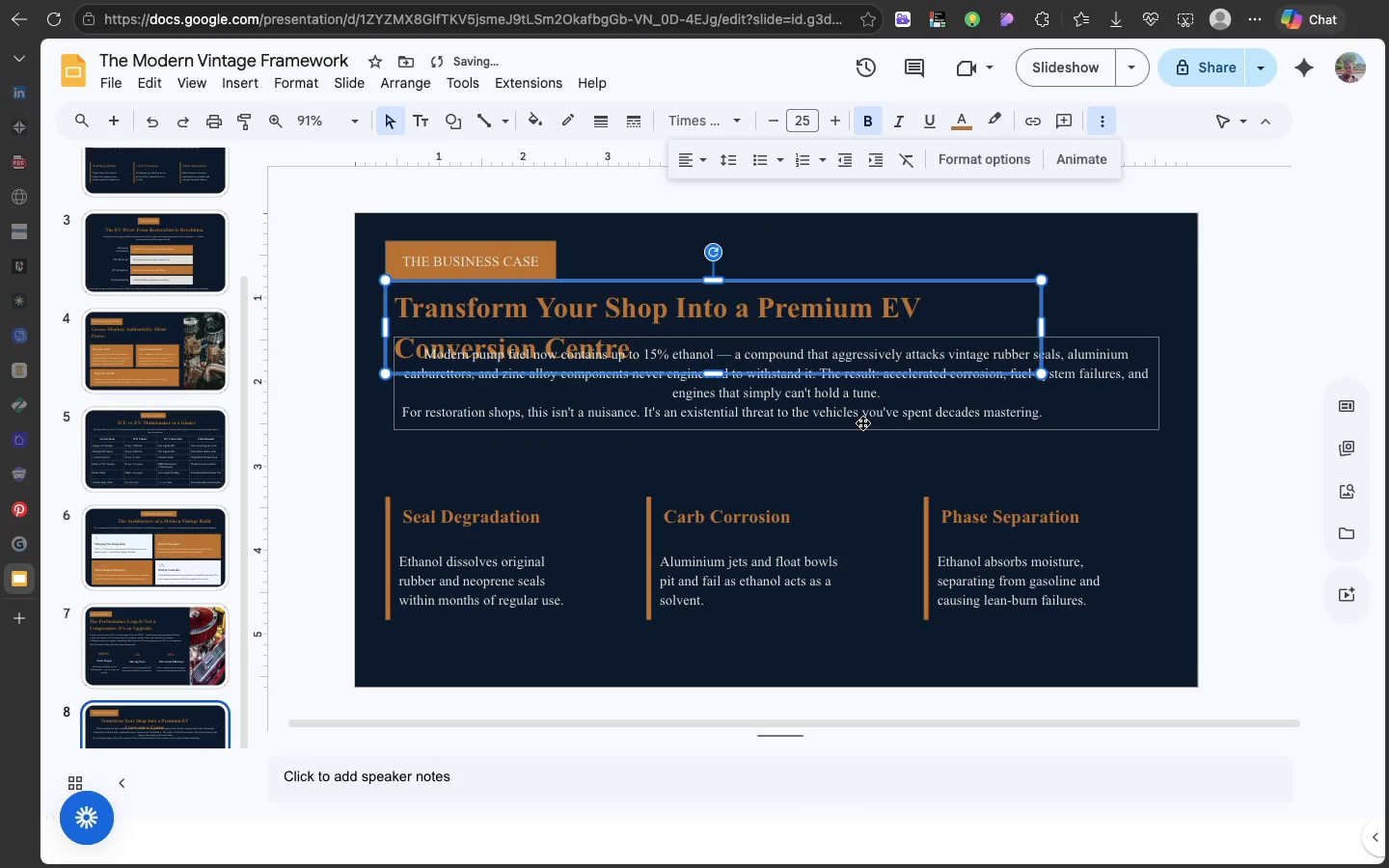 
left_click([862, 422])
 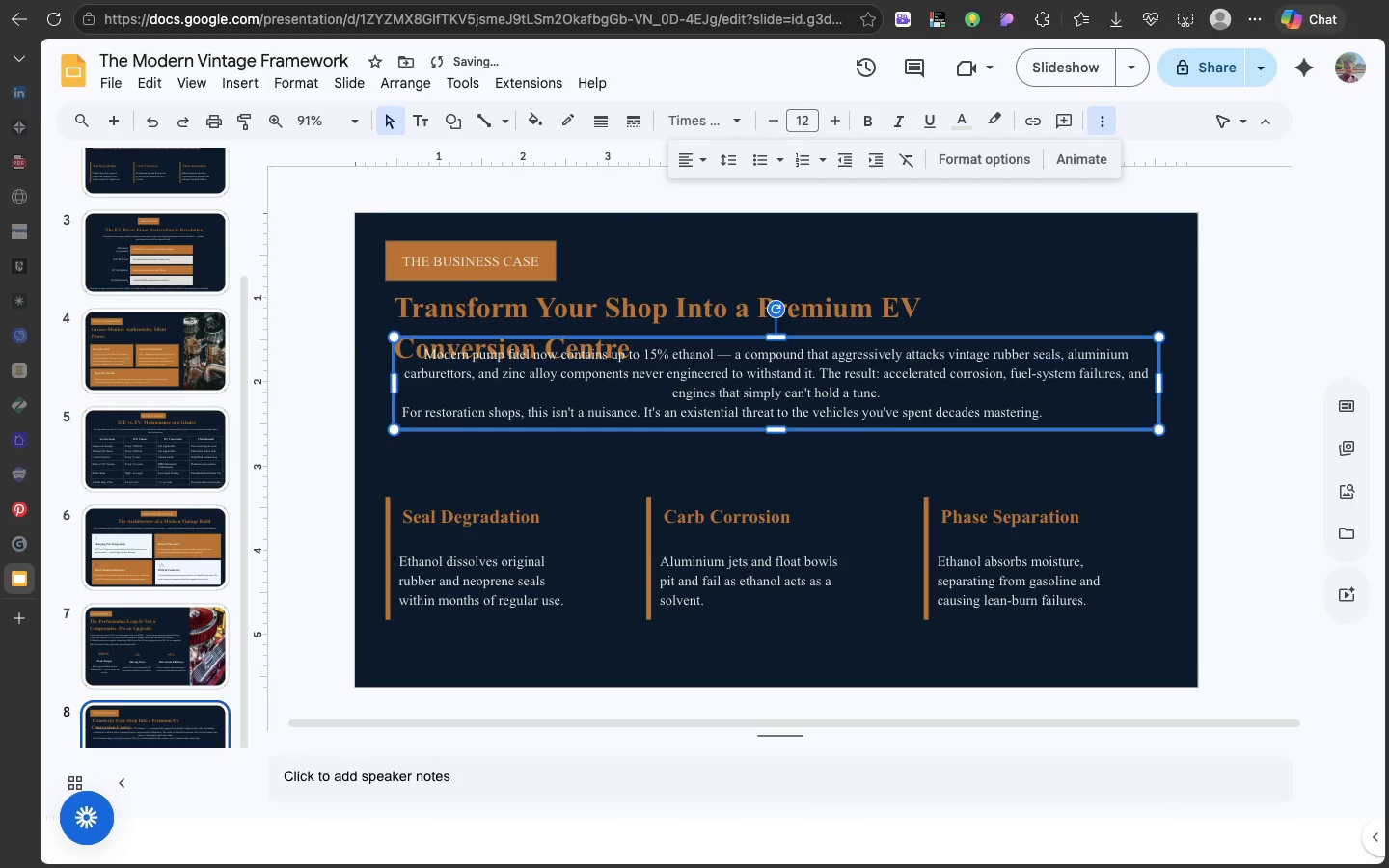 
key(Backspace)
 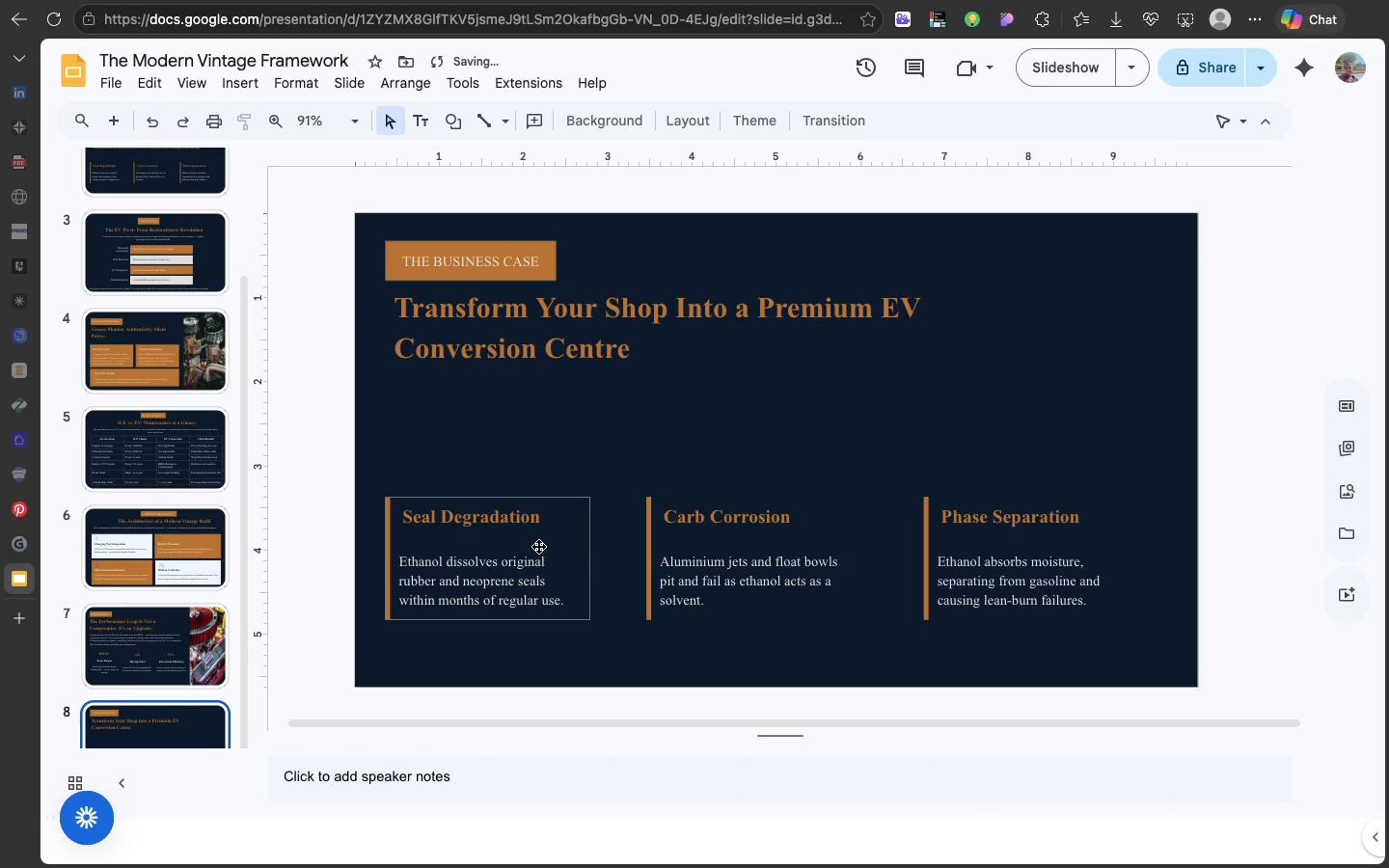 
left_click([538, 546])
 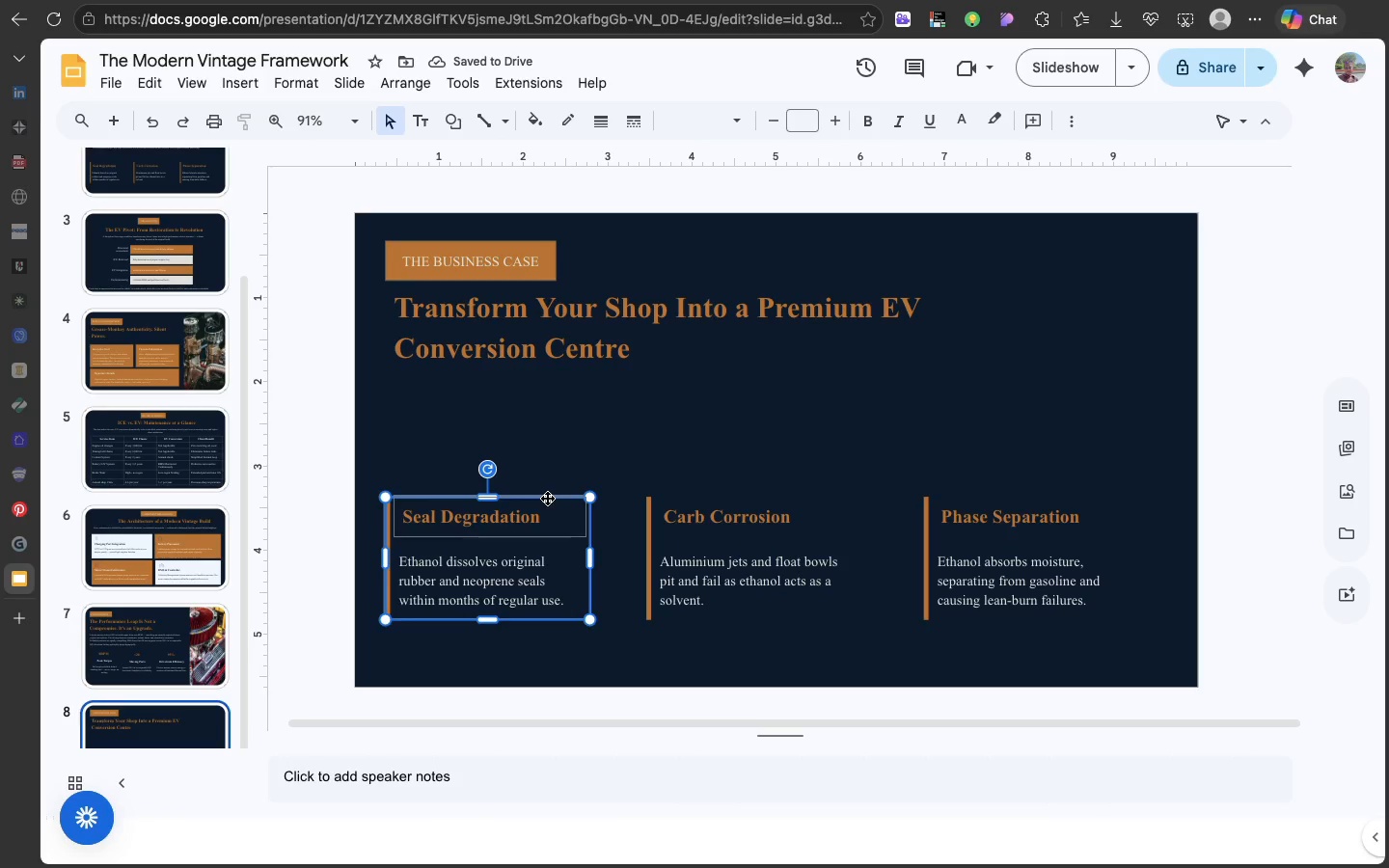 
left_click_drag(start_coordinate=[547, 498], to_coordinate=[555, 385])
 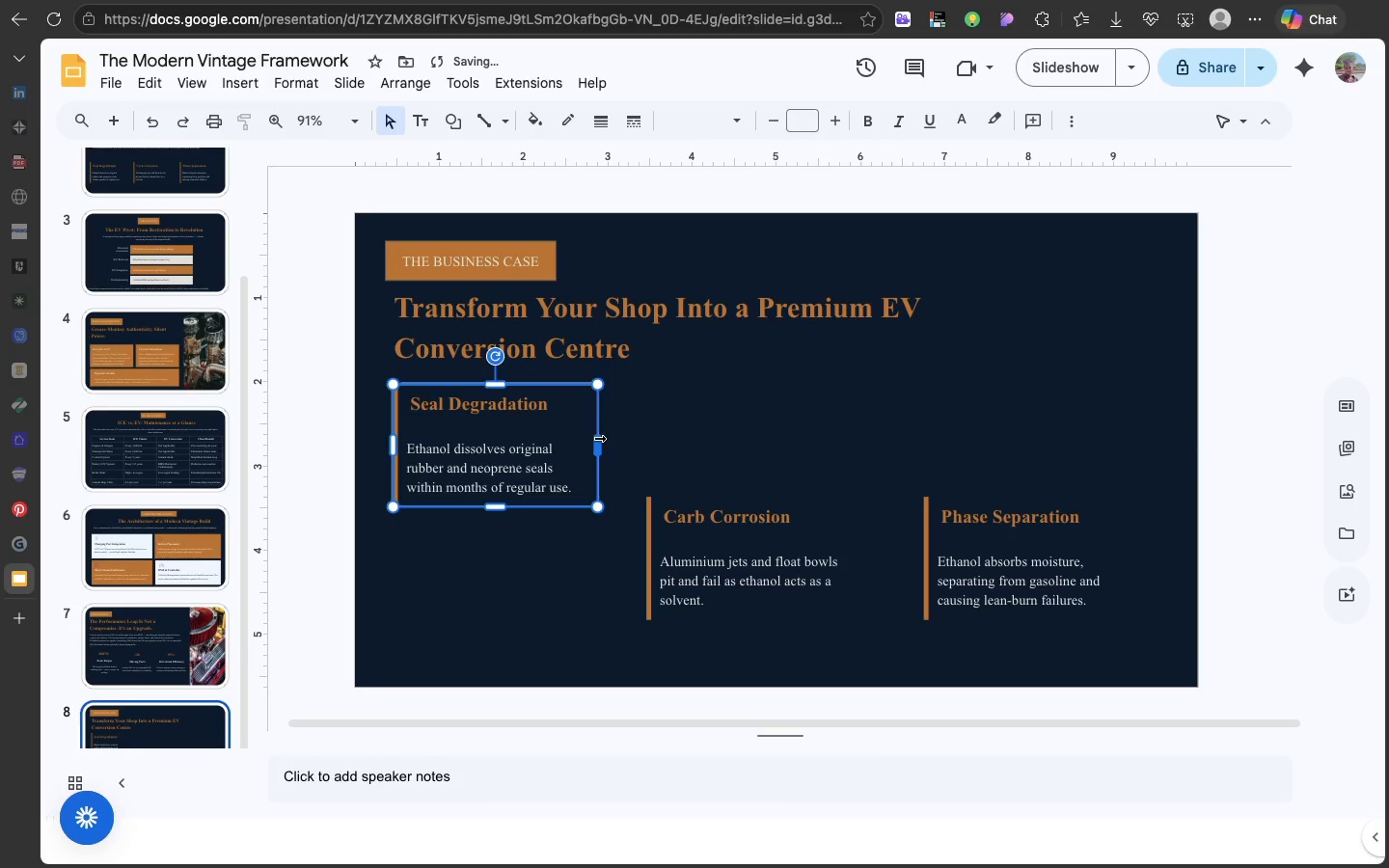 
left_click_drag(start_coordinate=[598, 438], to_coordinate=[630, 436])
 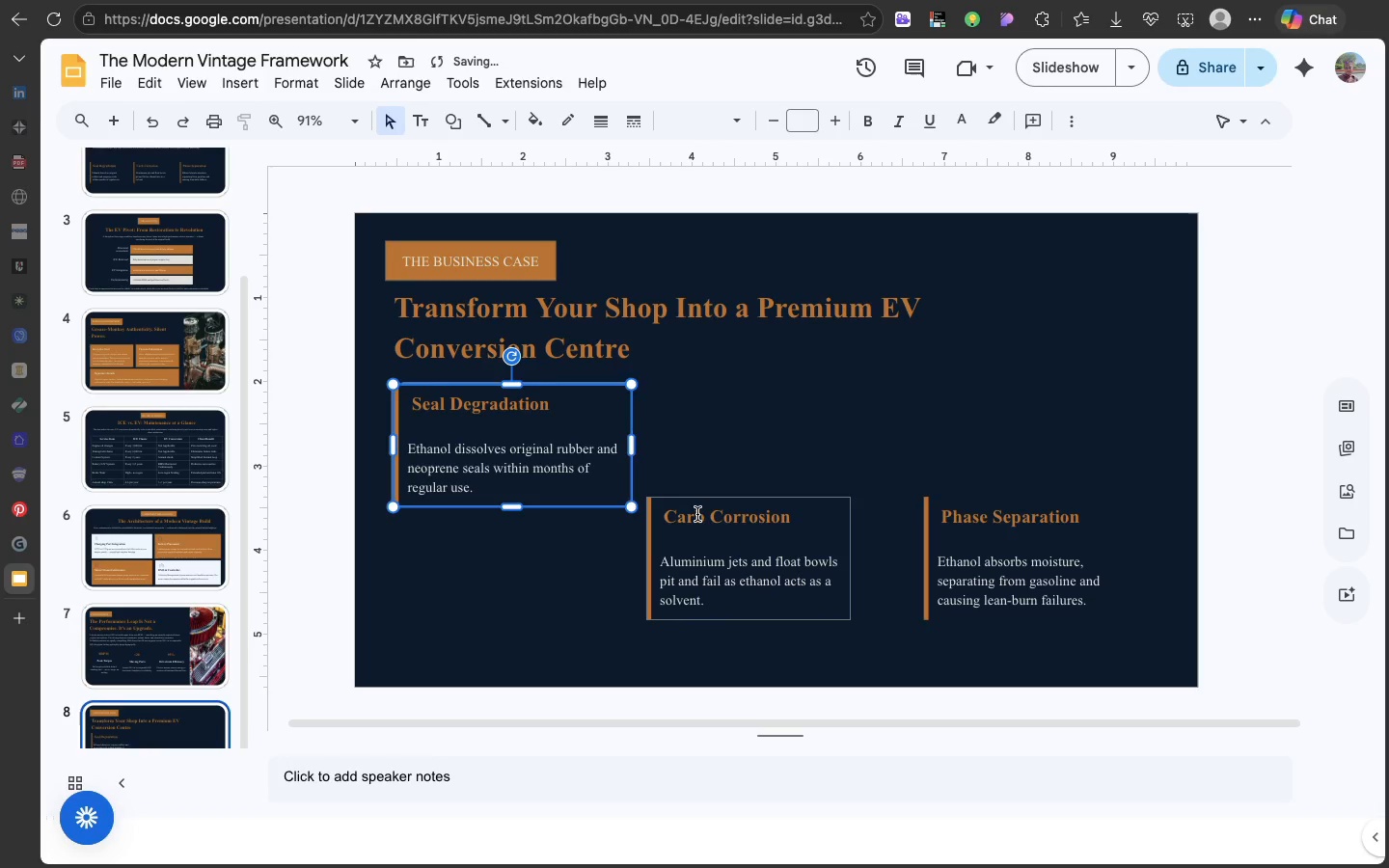 
left_click([697, 514])
 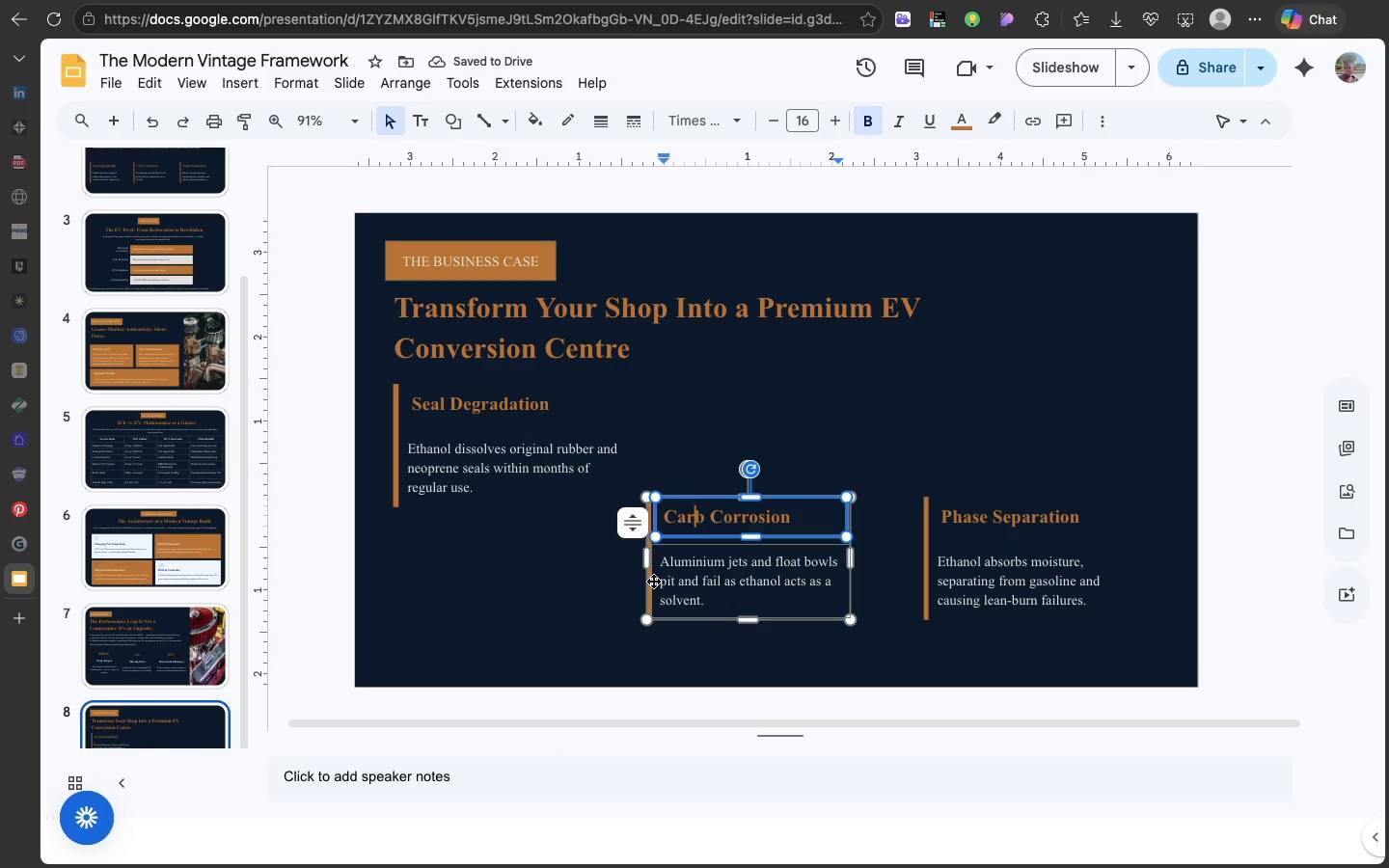 
left_click([653, 581])
 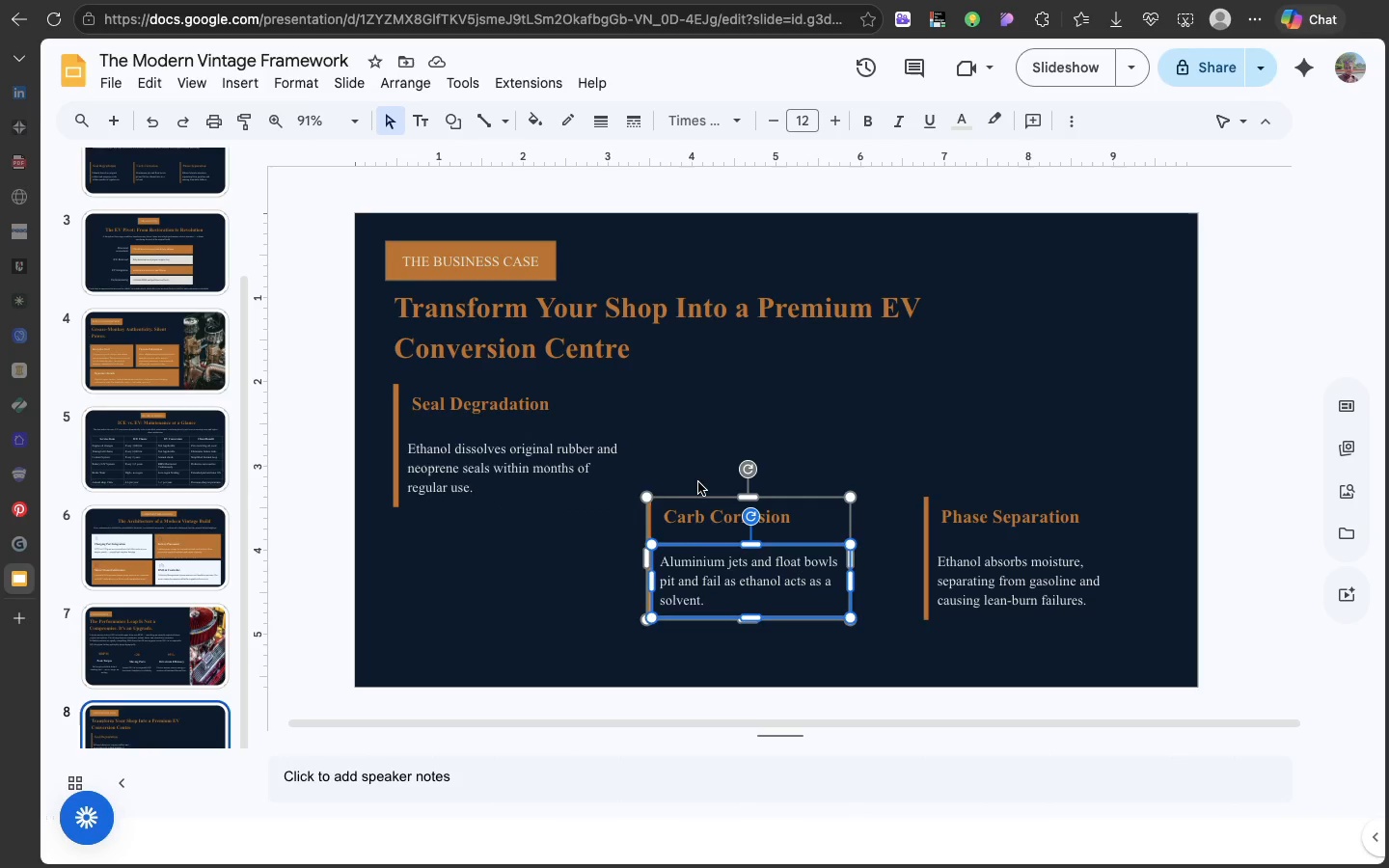 
left_click([699, 482])
 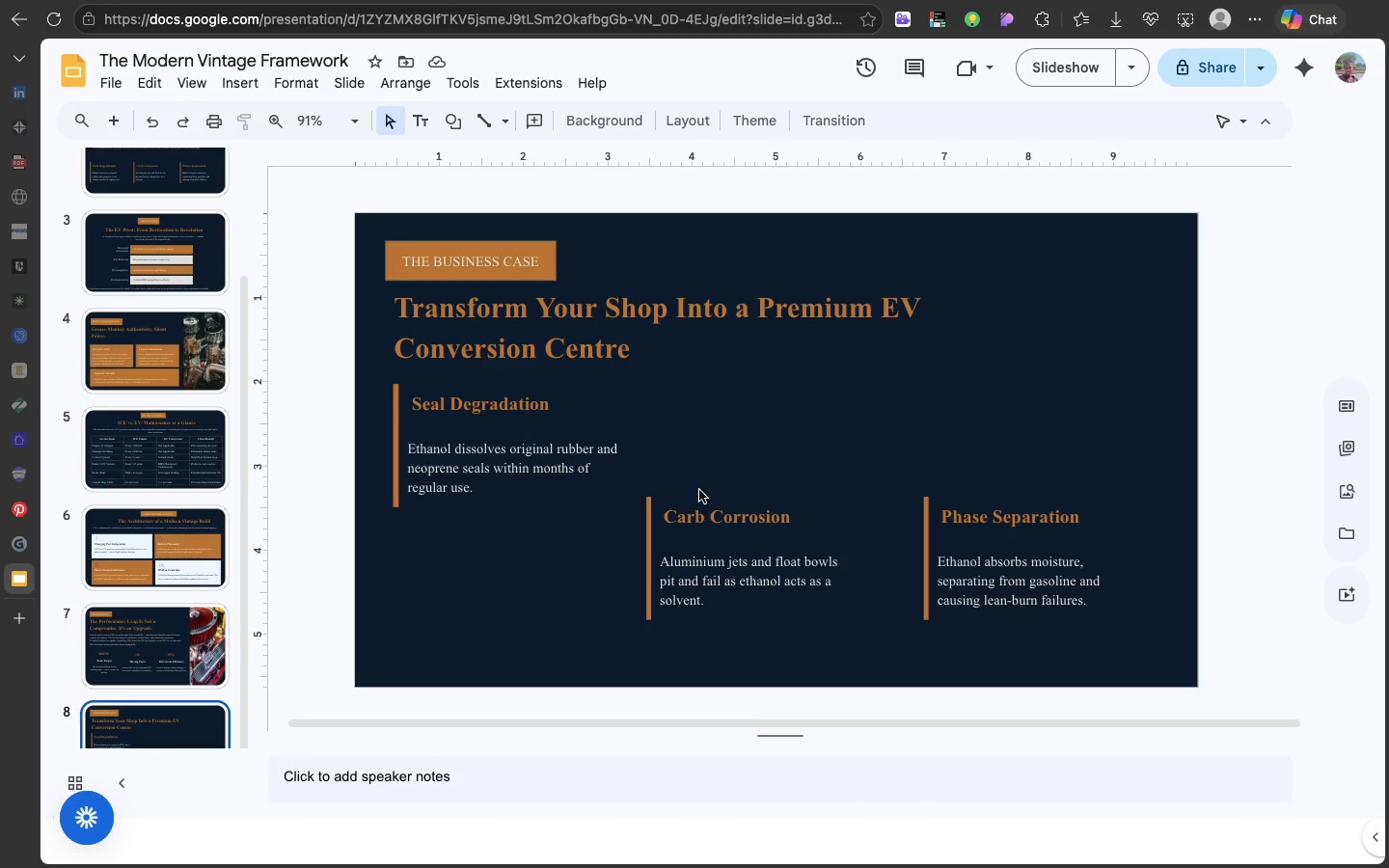 
left_click([699, 490])
 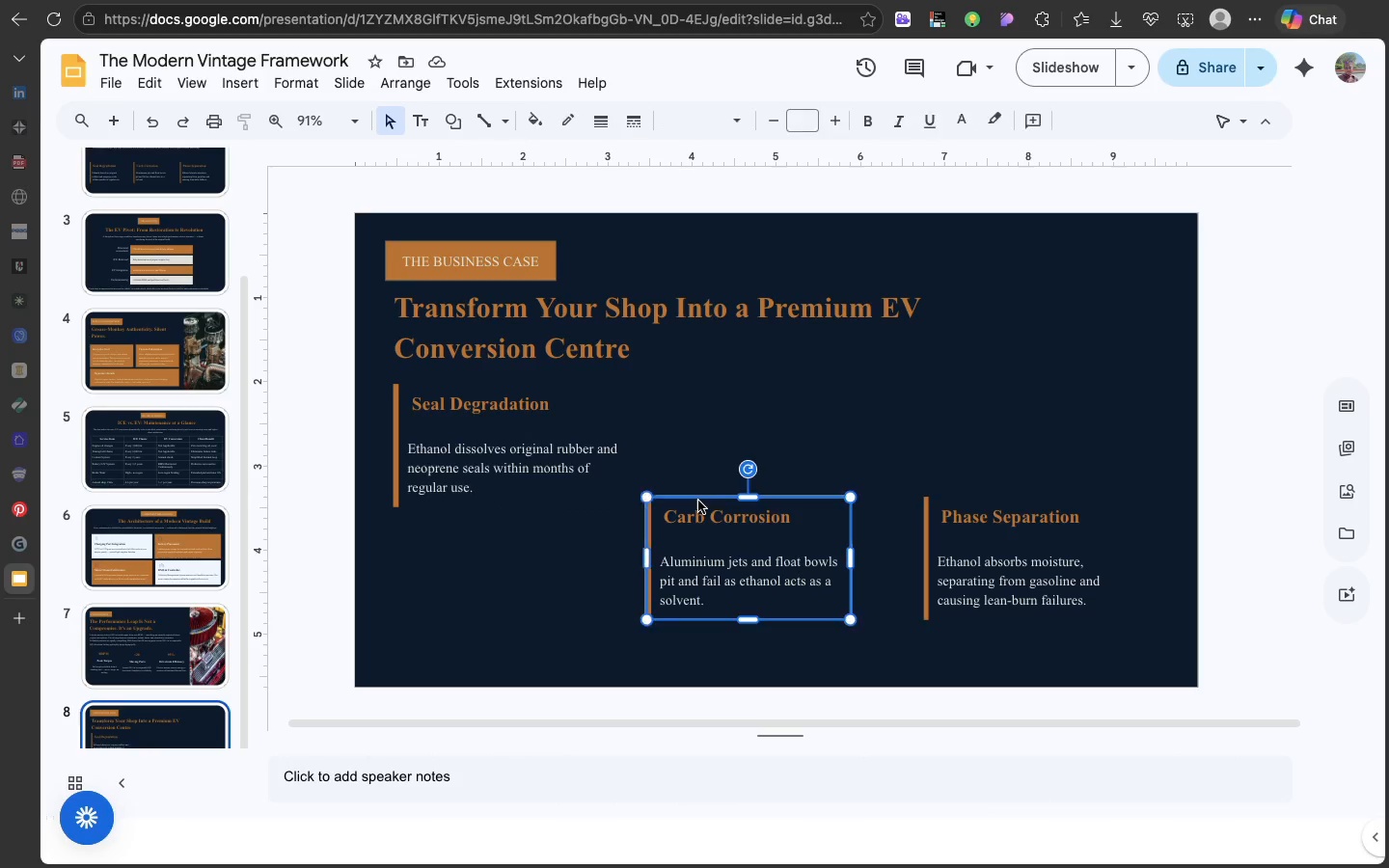 
left_click([698, 501])
 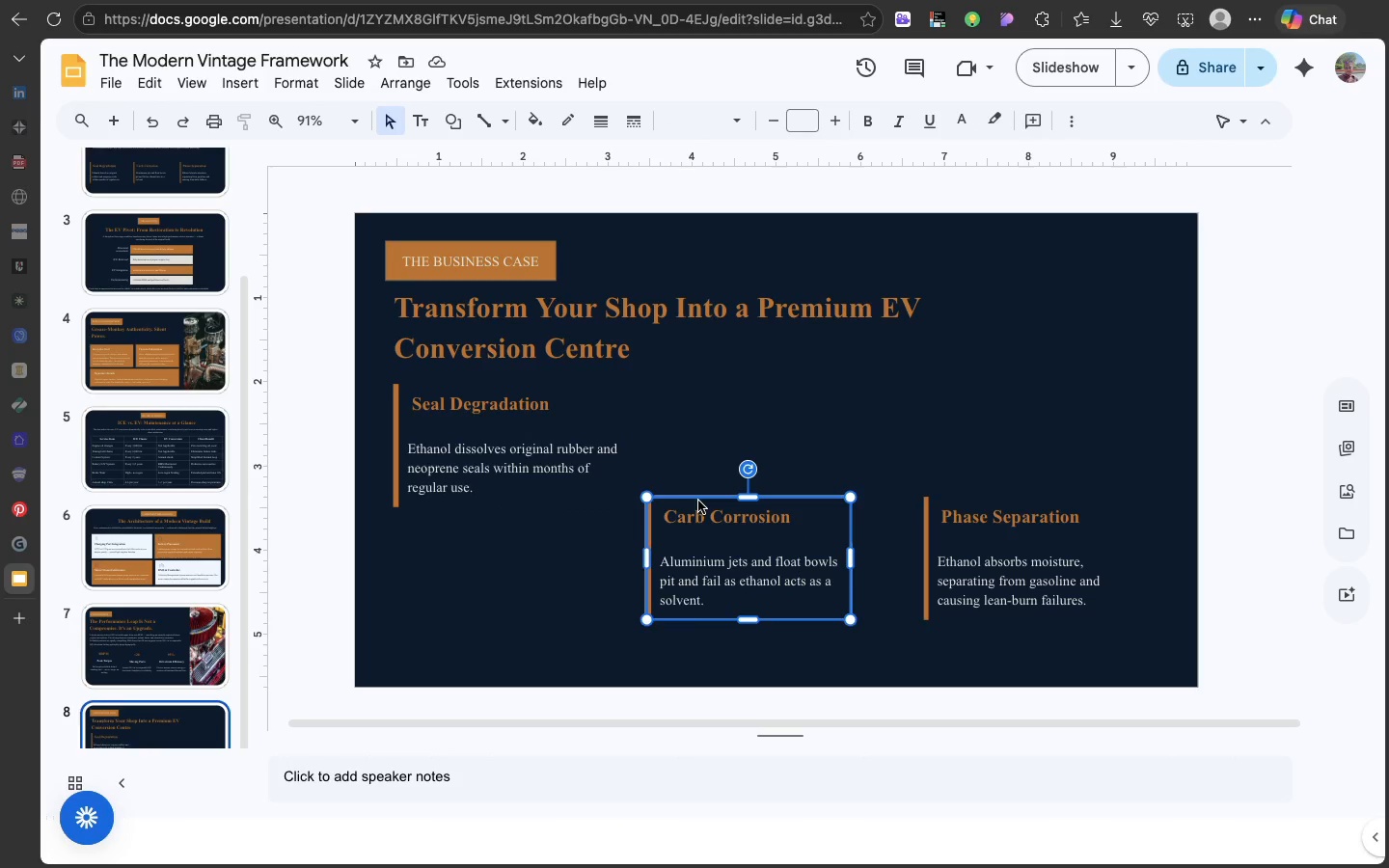 
key(Backspace)
 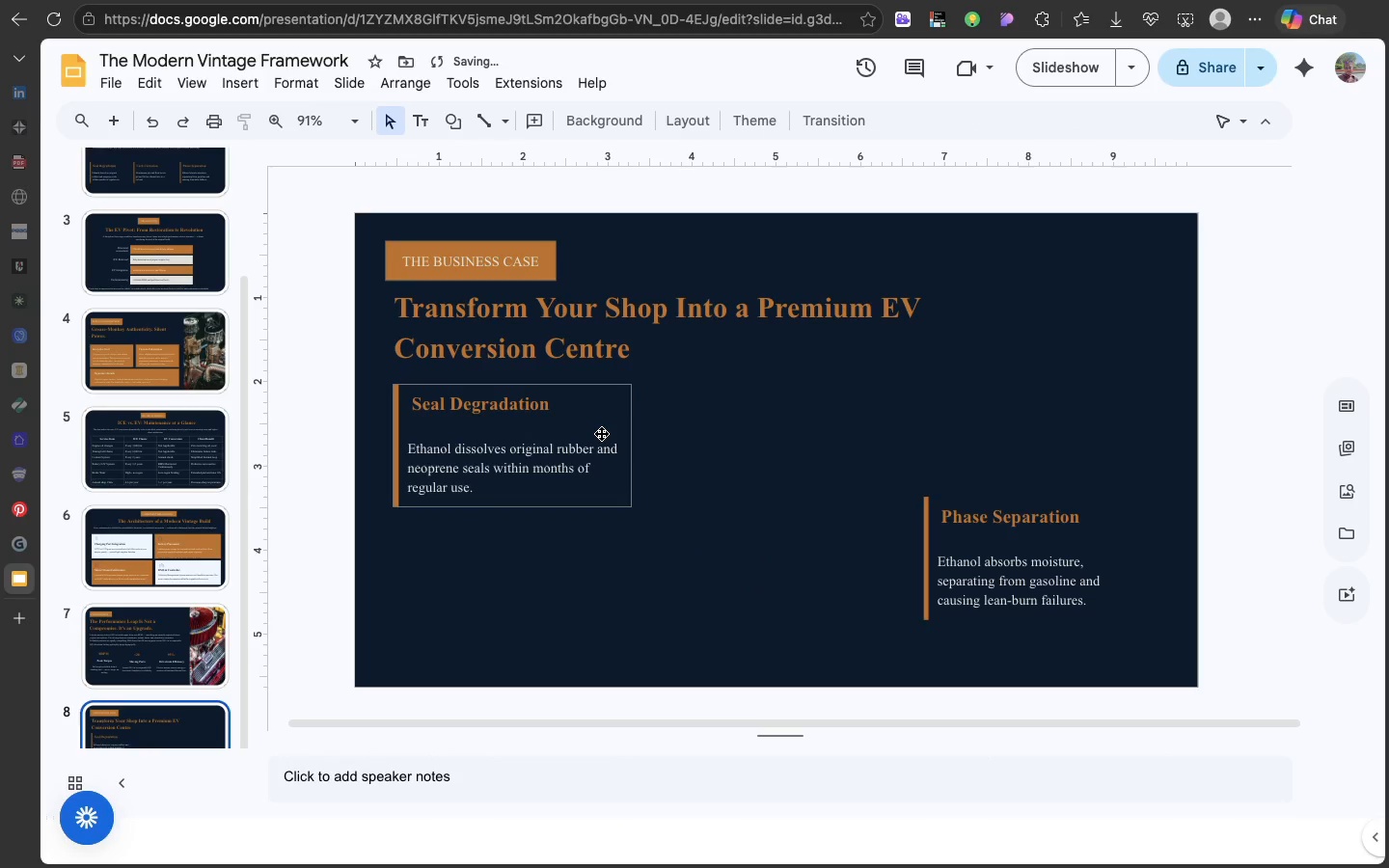 
left_click([601, 433])
 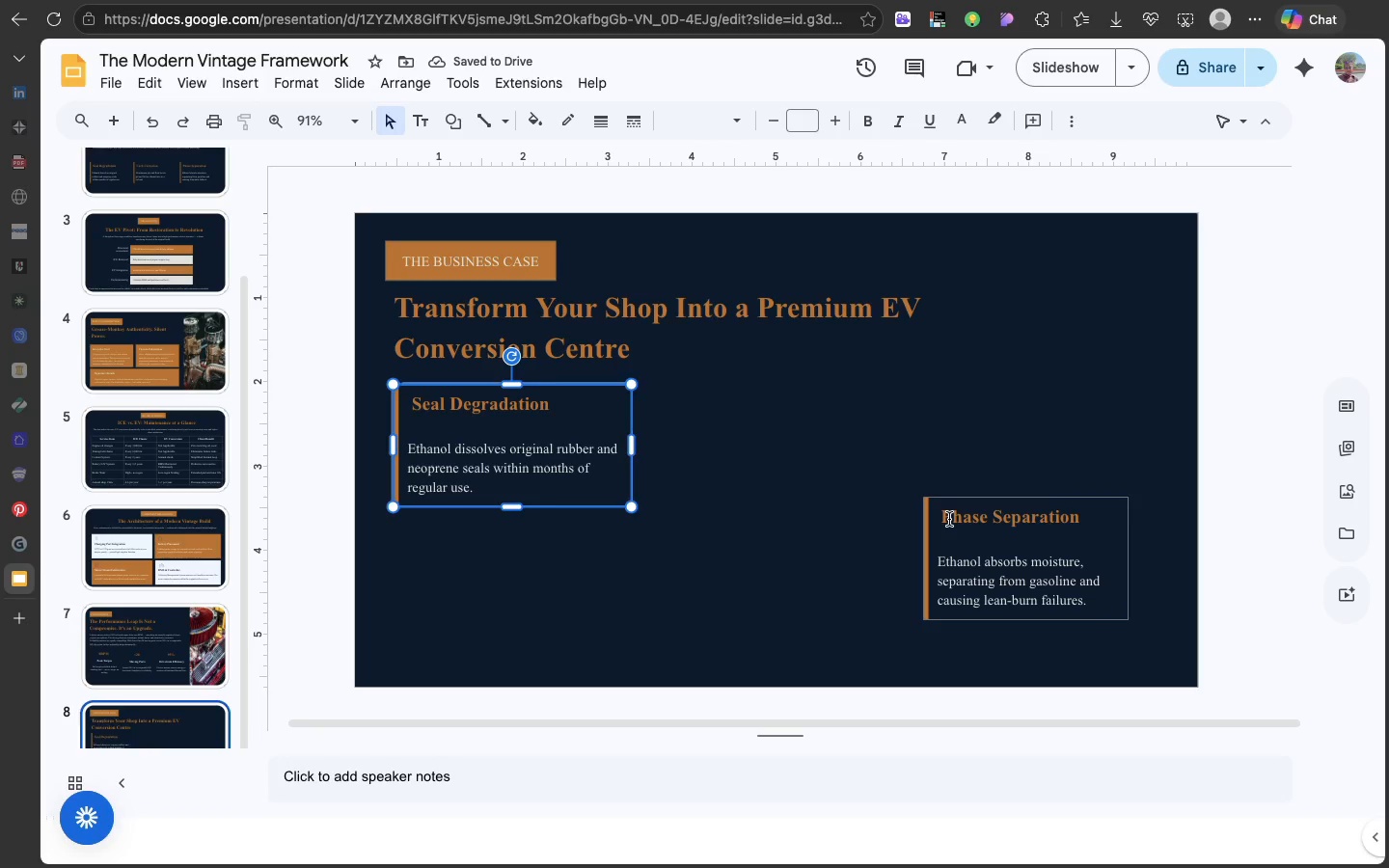 
left_click([949, 519])
 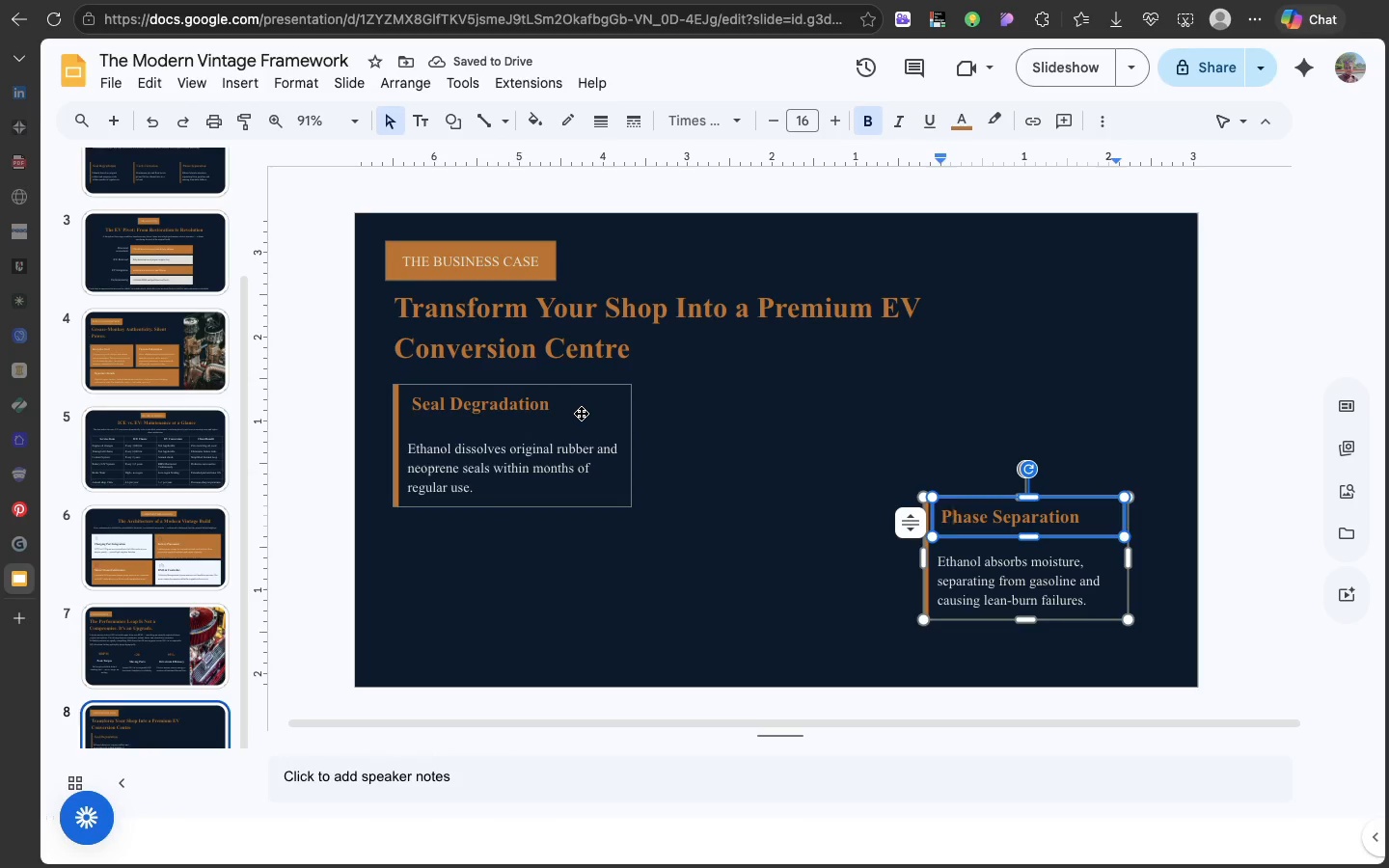 
left_click([581, 413])
 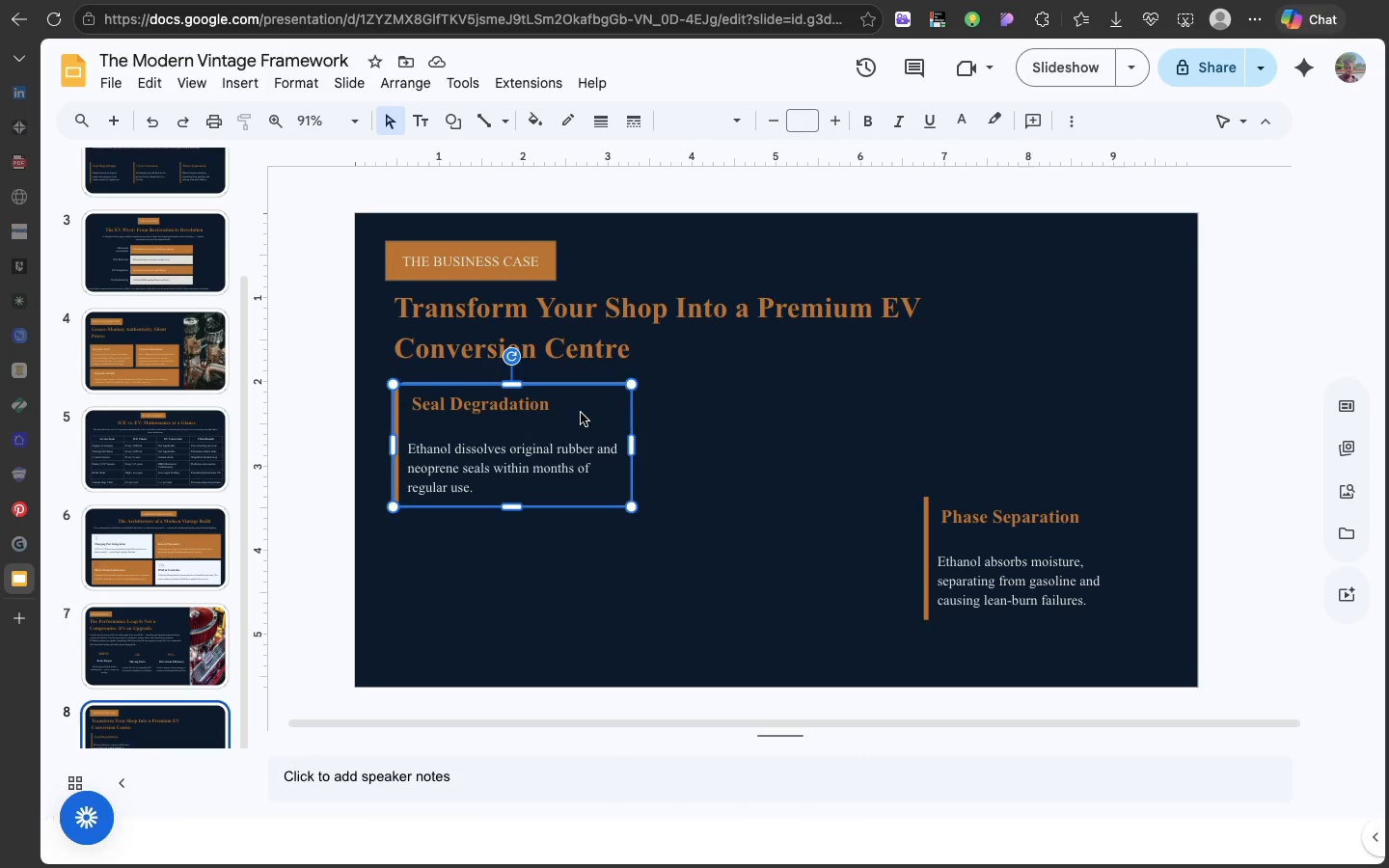 
key(Meta+D)
 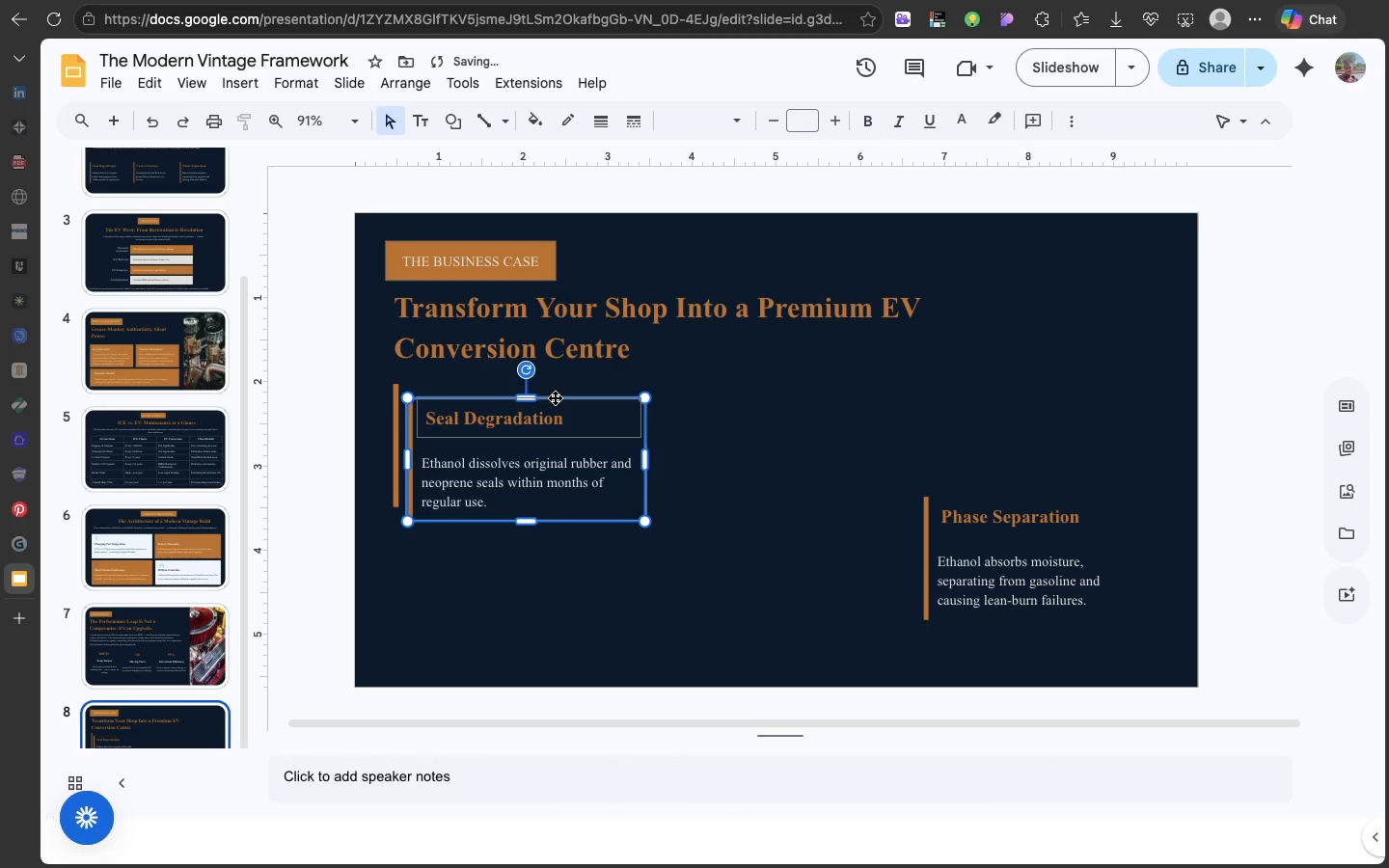 
left_click_drag(start_coordinate=[555, 397], to_coordinate=[543, 529])
 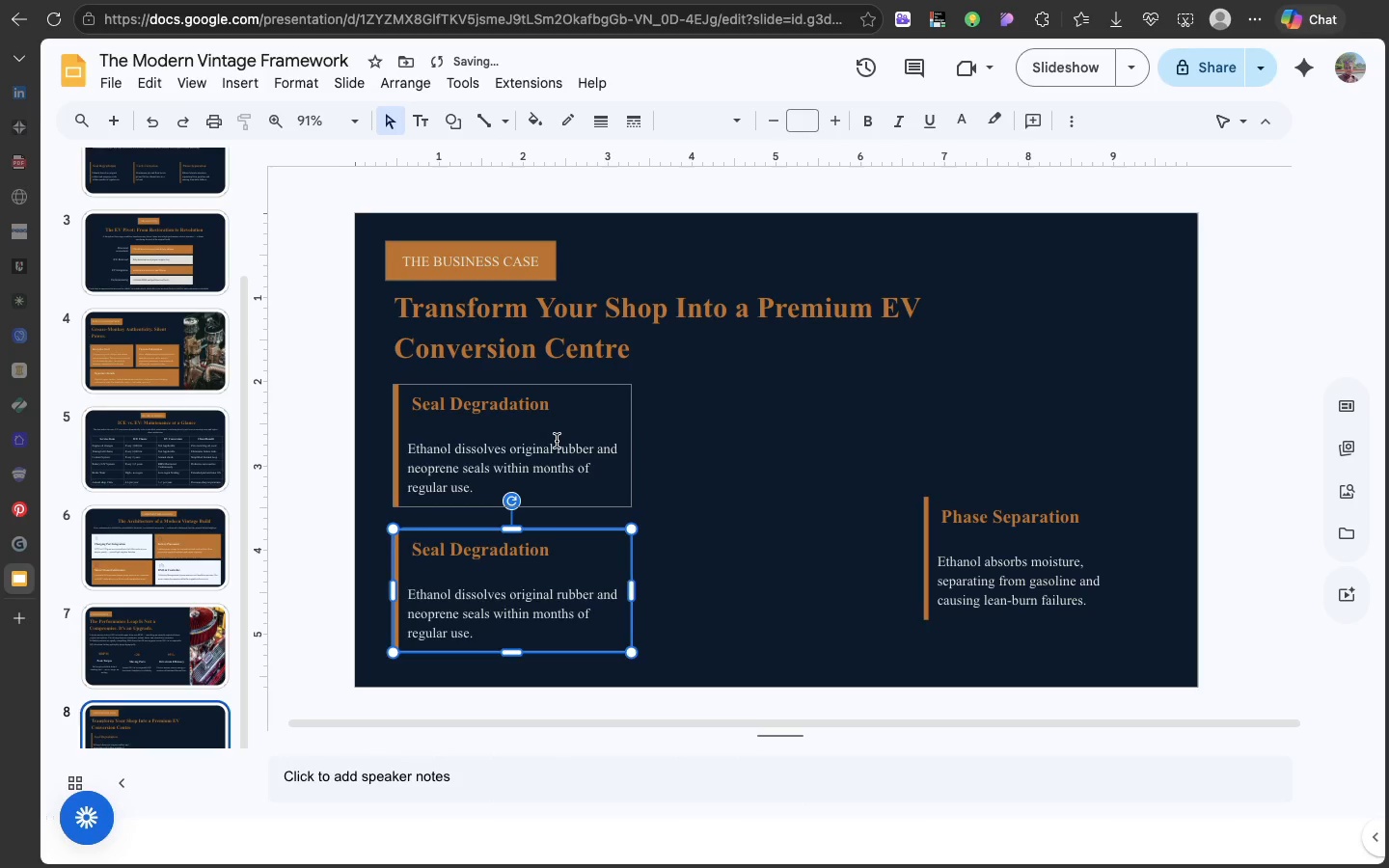 
left_click([557, 441])
 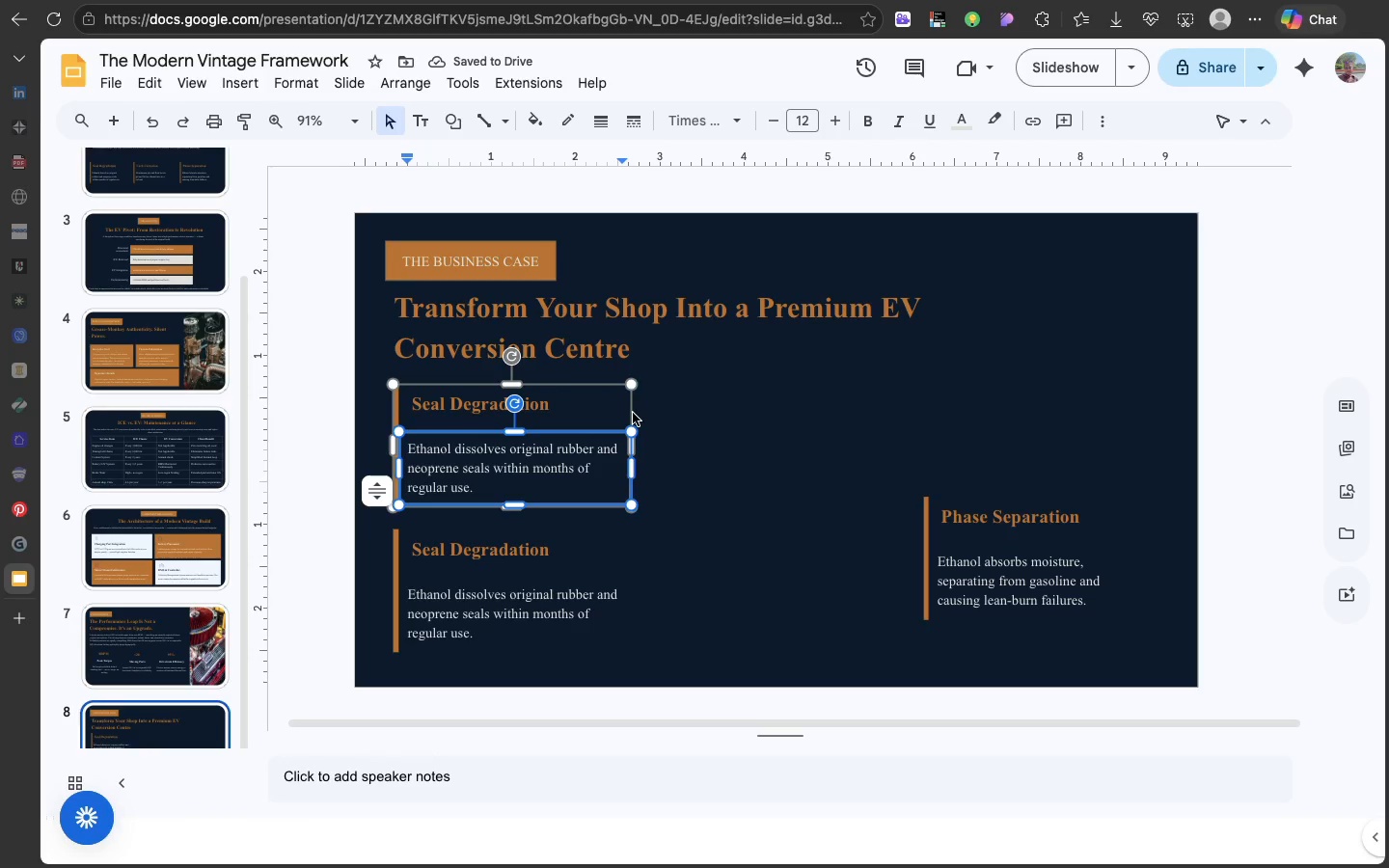 
left_click([633, 413])
 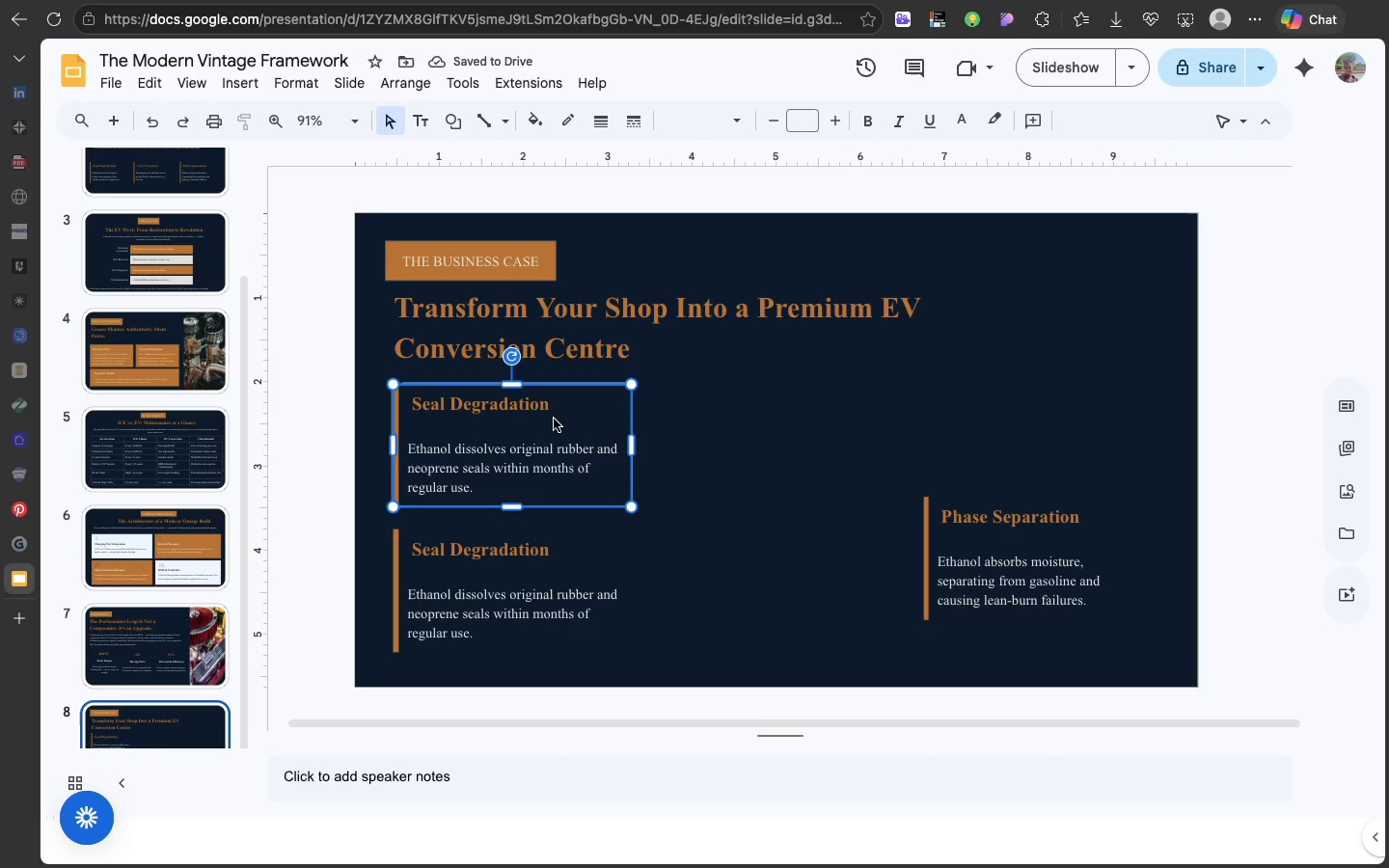 
left_click([554, 419])
 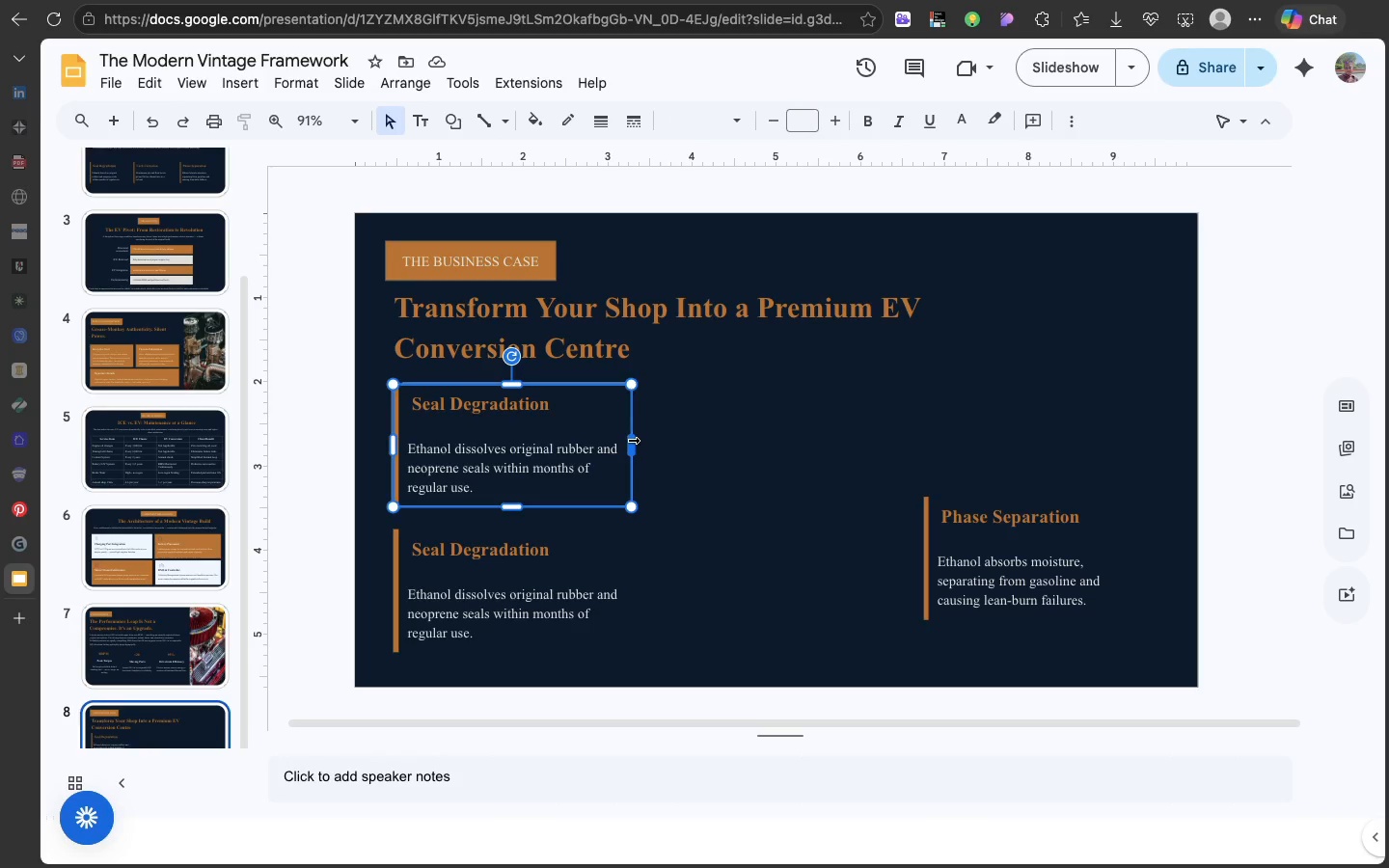 
left_click_drag(start_coordinate=[632, 440], to_coordinate=[694, 438])
 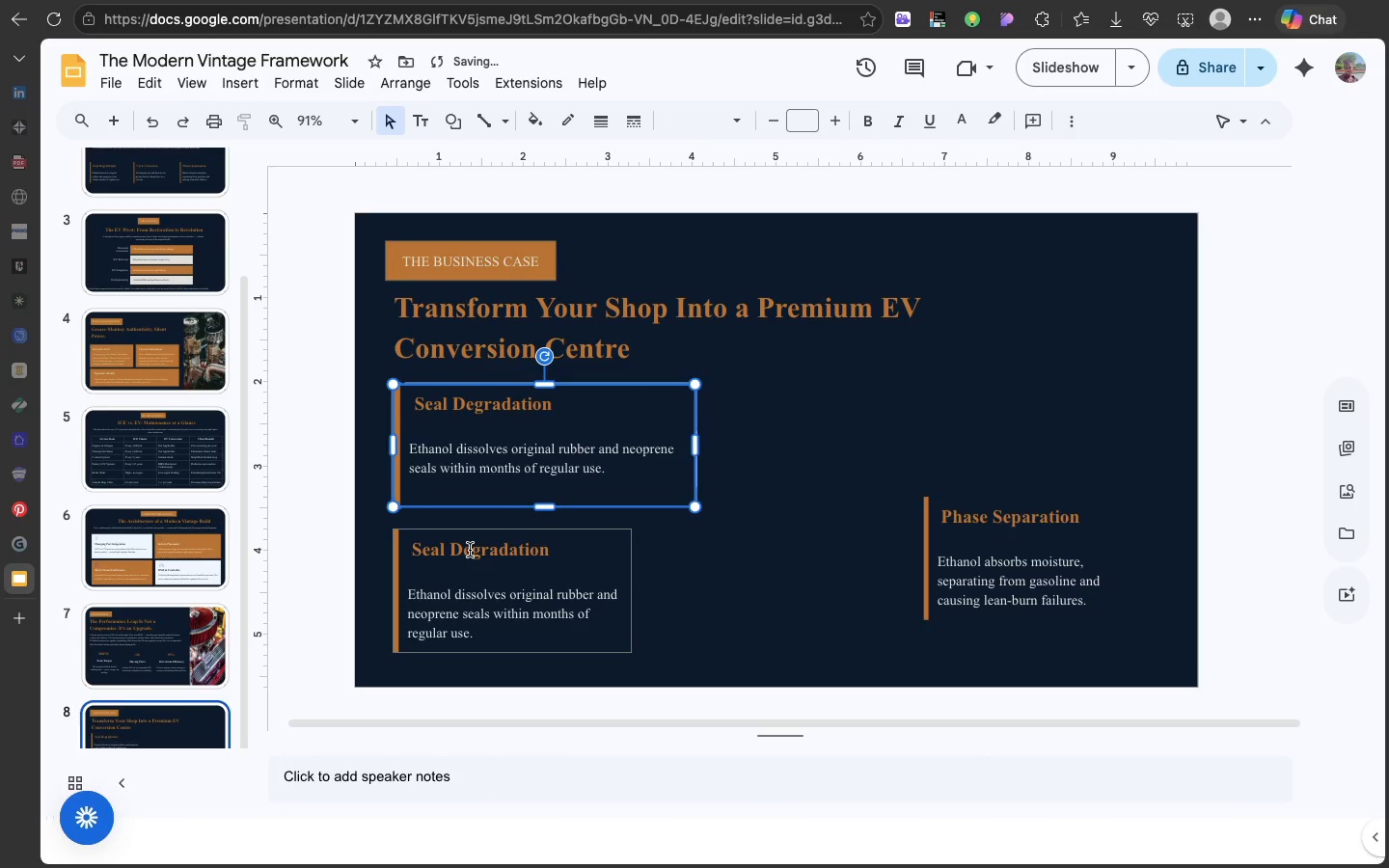 
left_click([470, 550])
 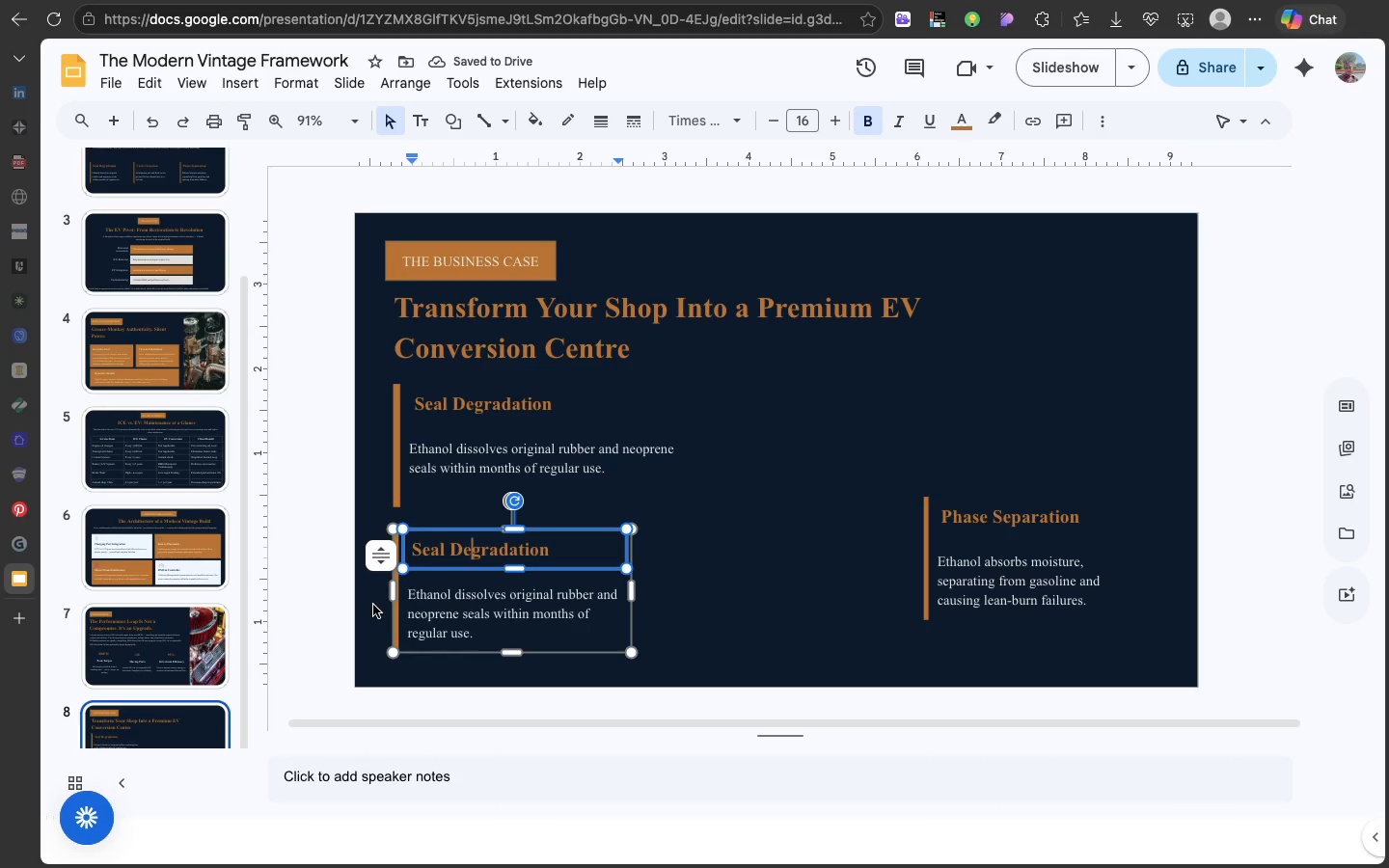 
left_click([373, 605])
 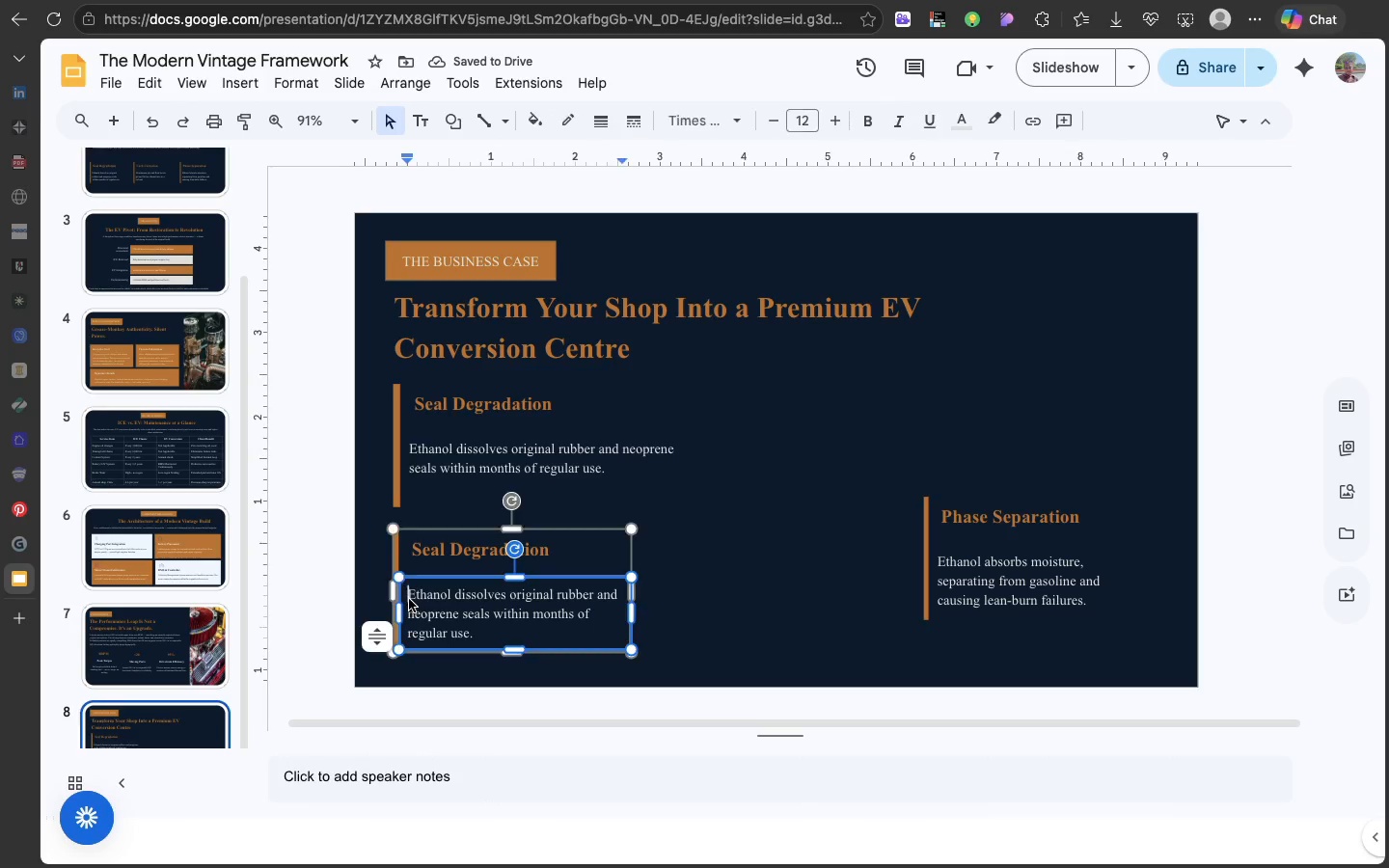 
left_click([409, 599])
 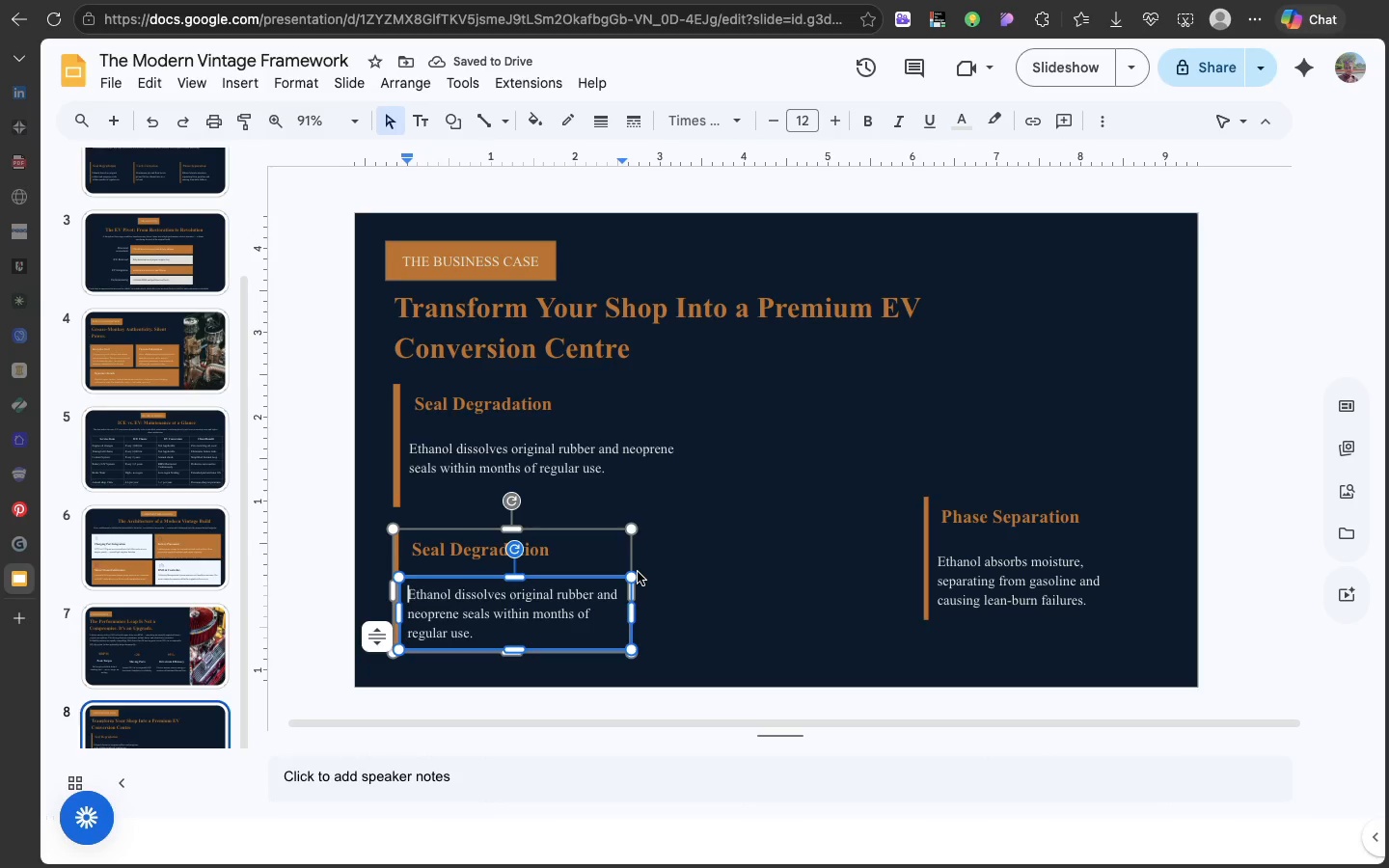 
left_click([638, 572])
 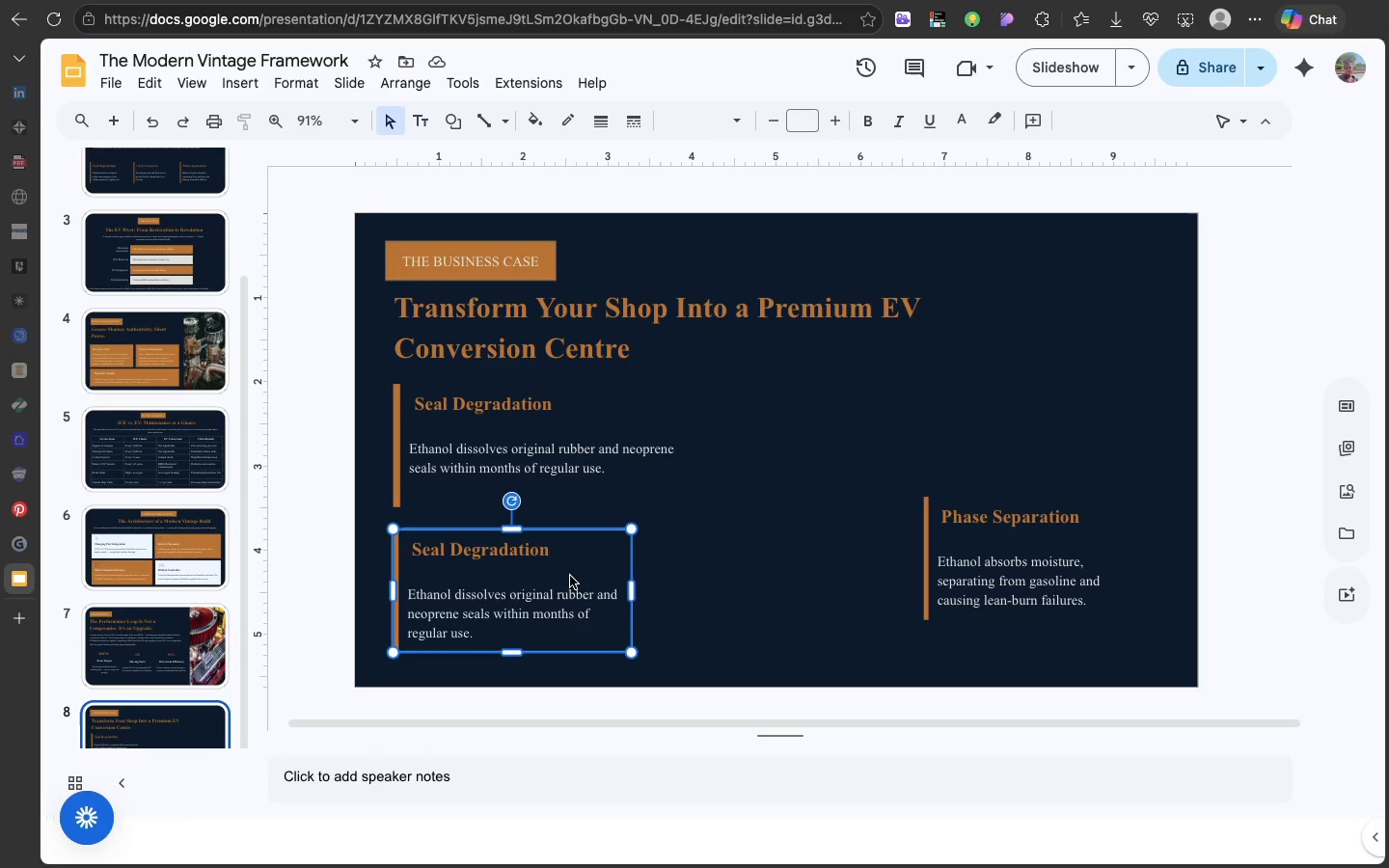 
left_click([570, 576])
 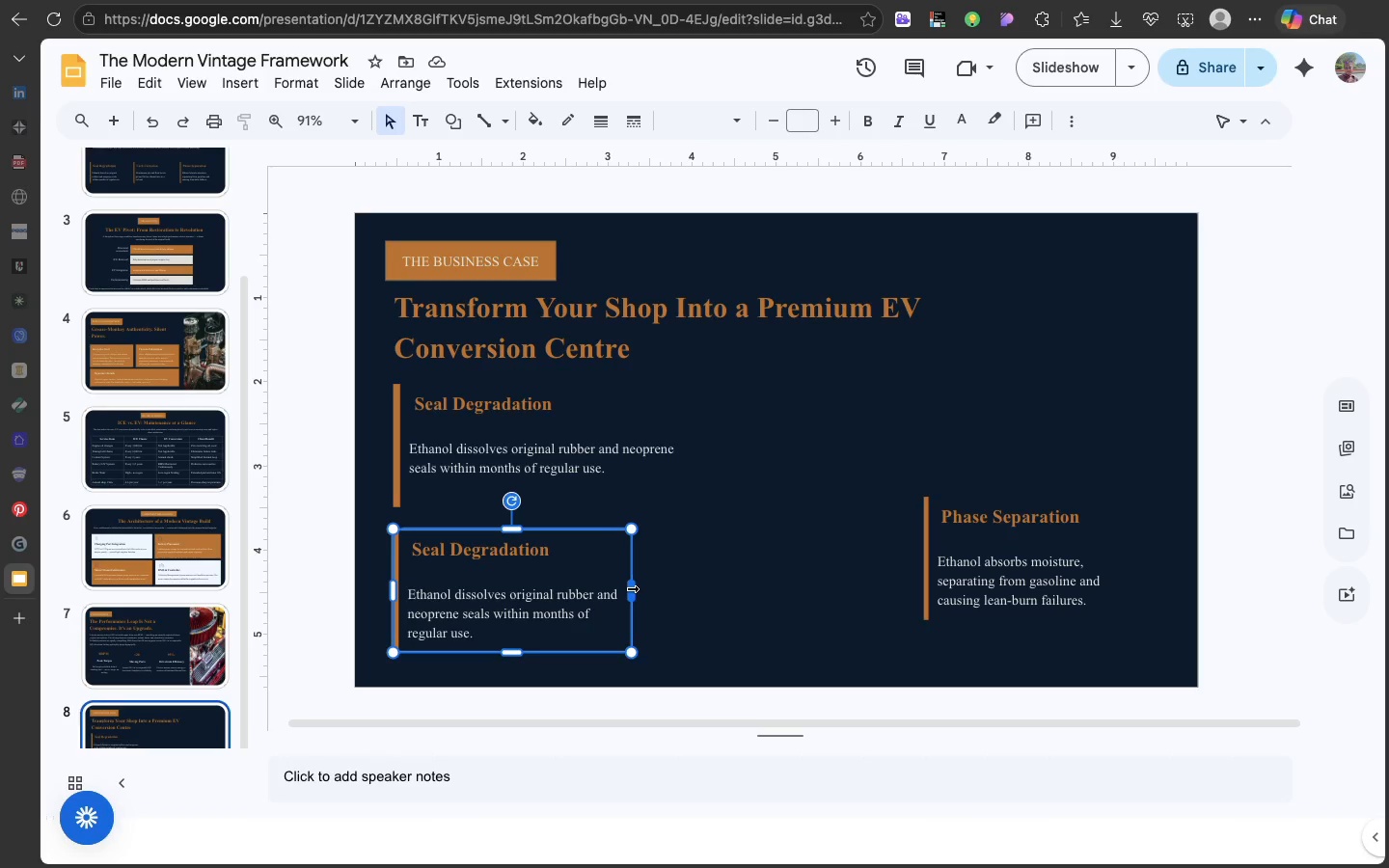 
left_click_drag(start_coordinate=[631, 588], to_coordinate=[682, 586])
 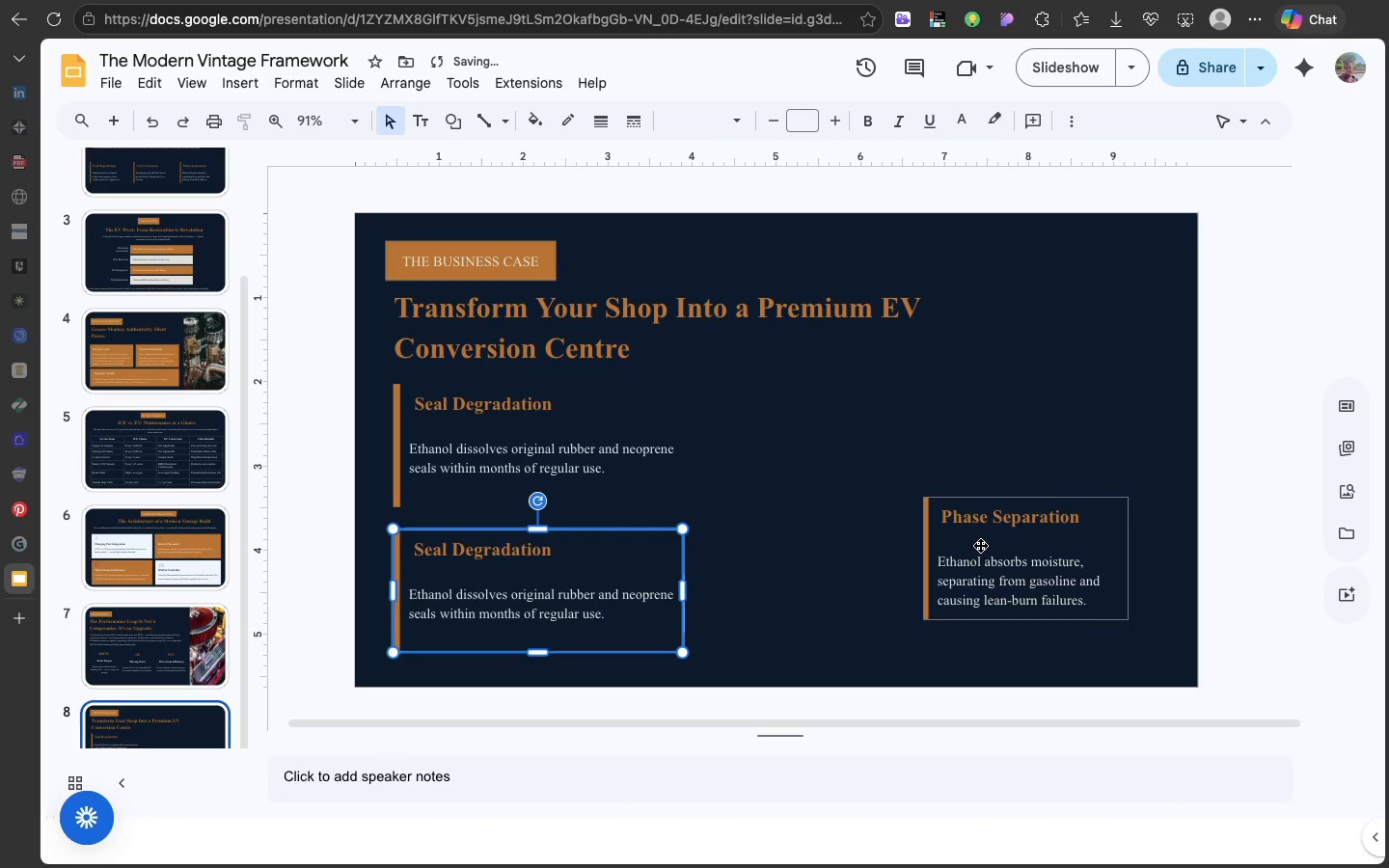 
left_click([980, 545])
 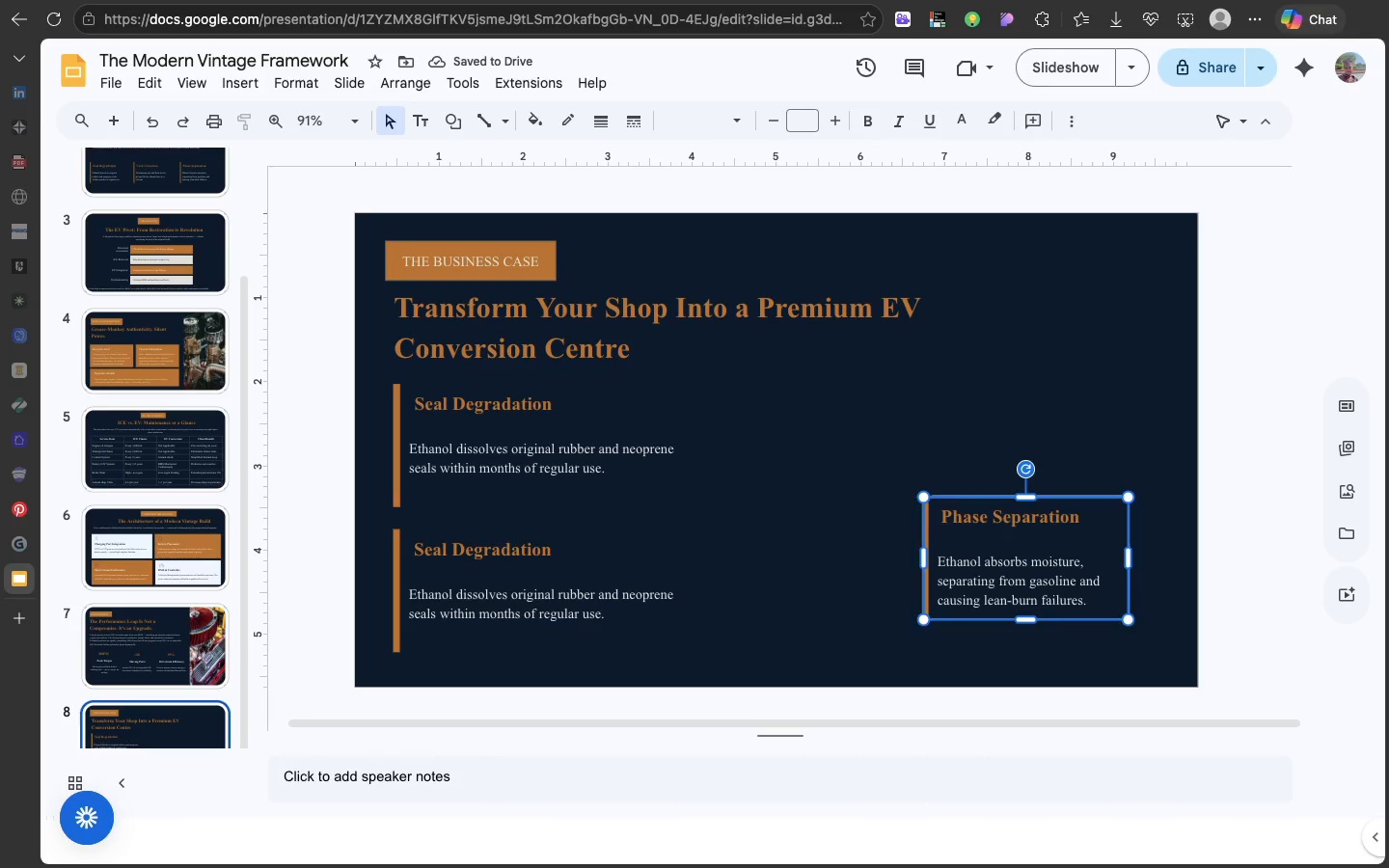 
key(Backspace)
 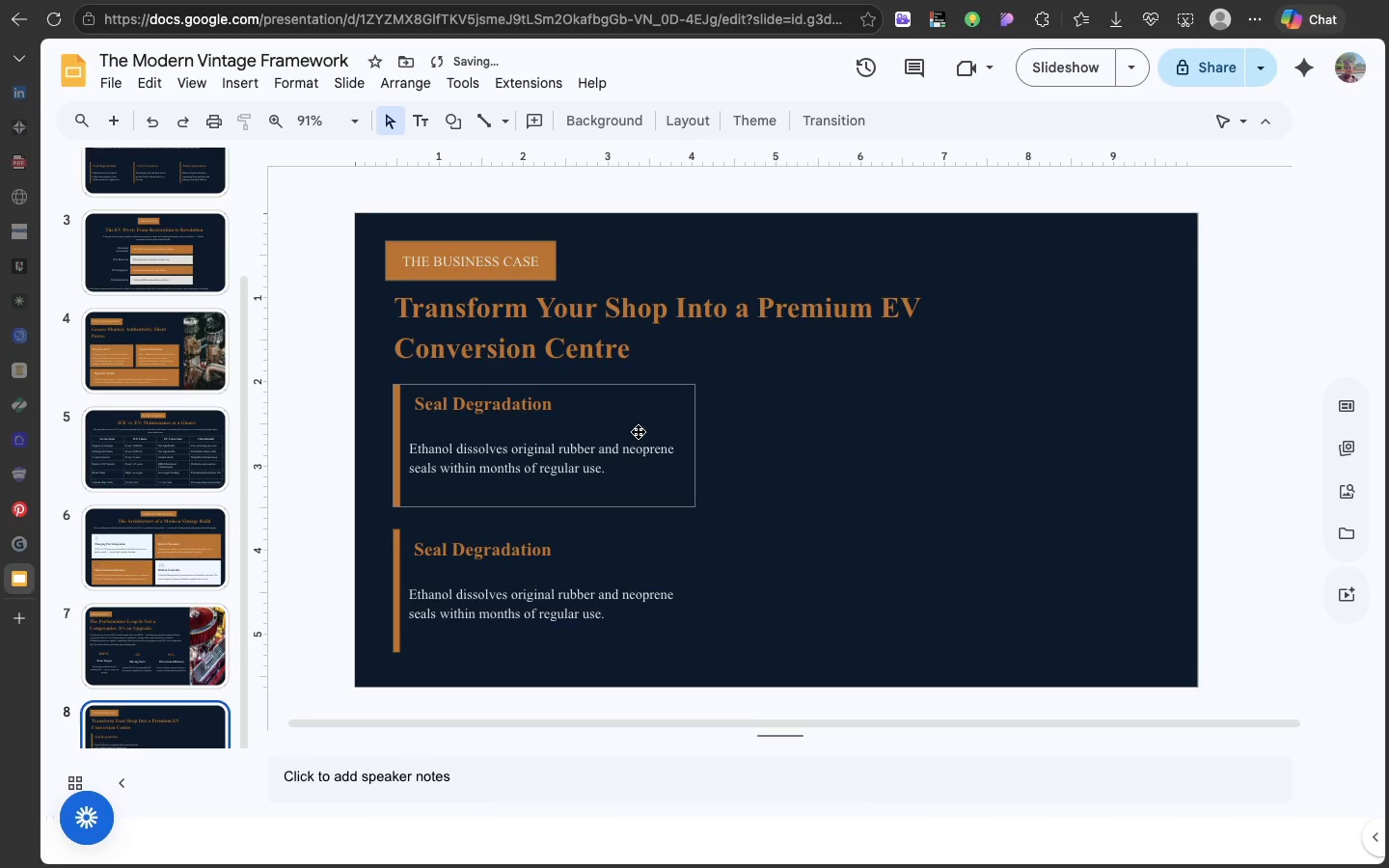 
left_click([638, 431])
 